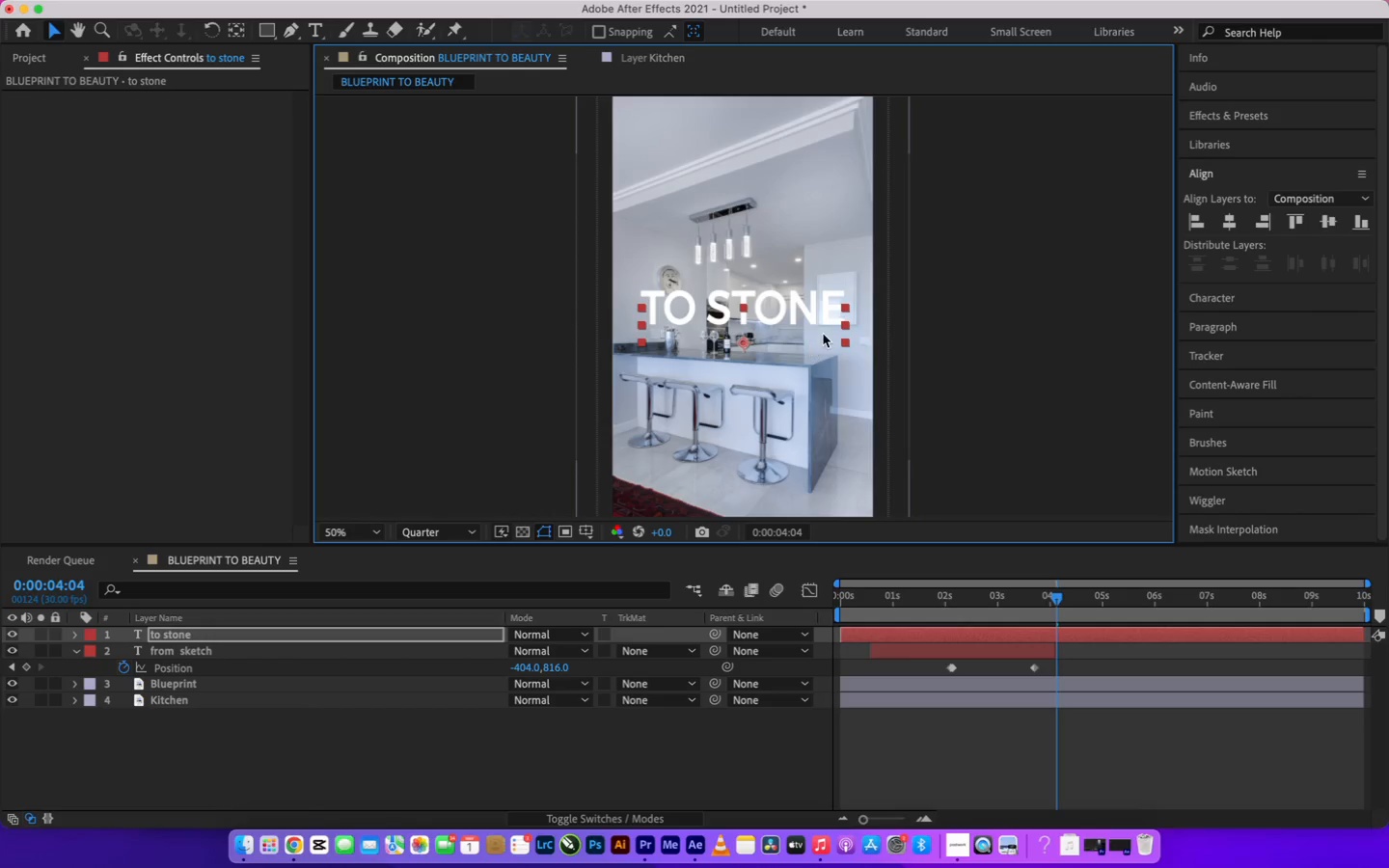 
key(ArrowDown)
 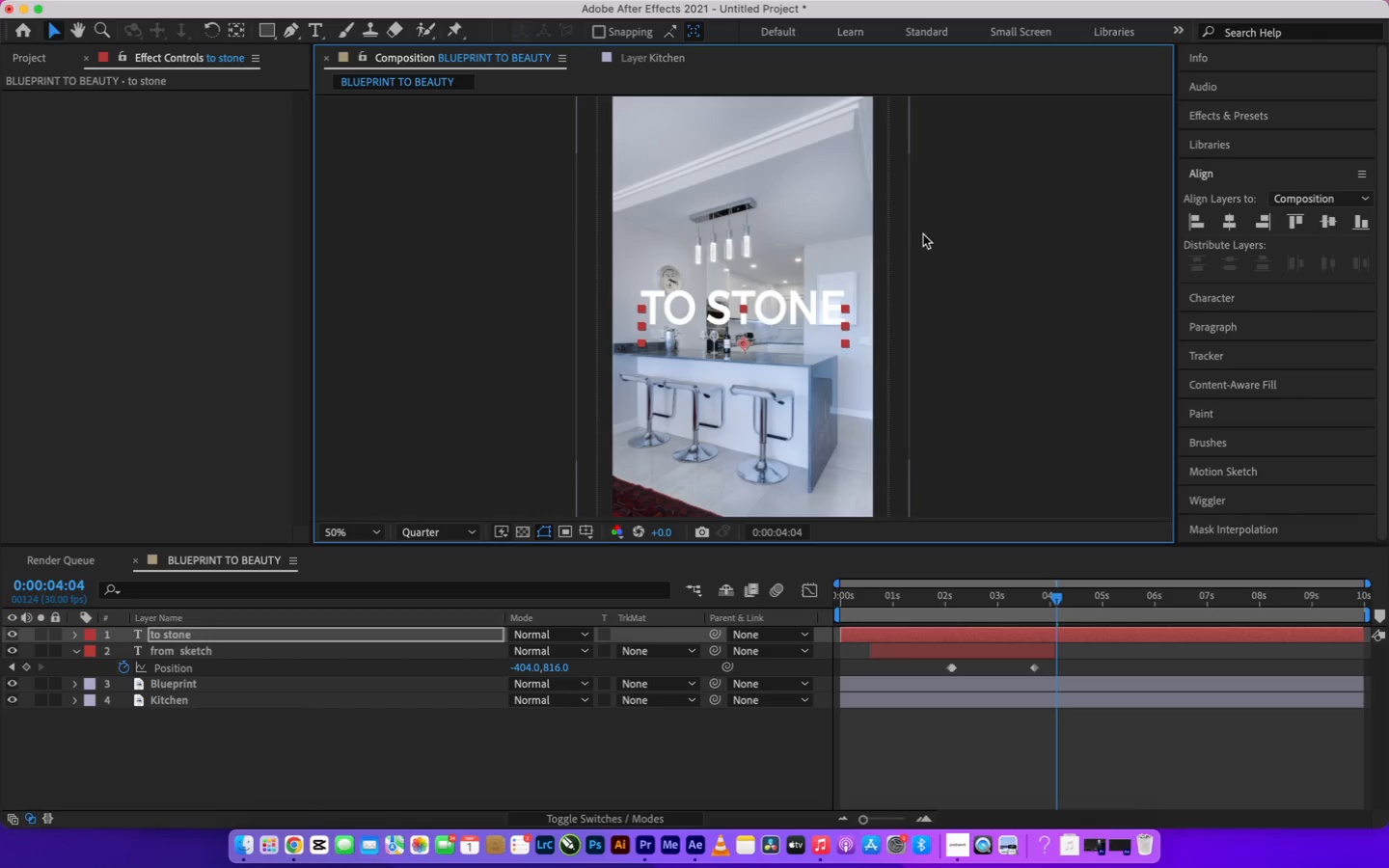 
key(ArrowDown)
 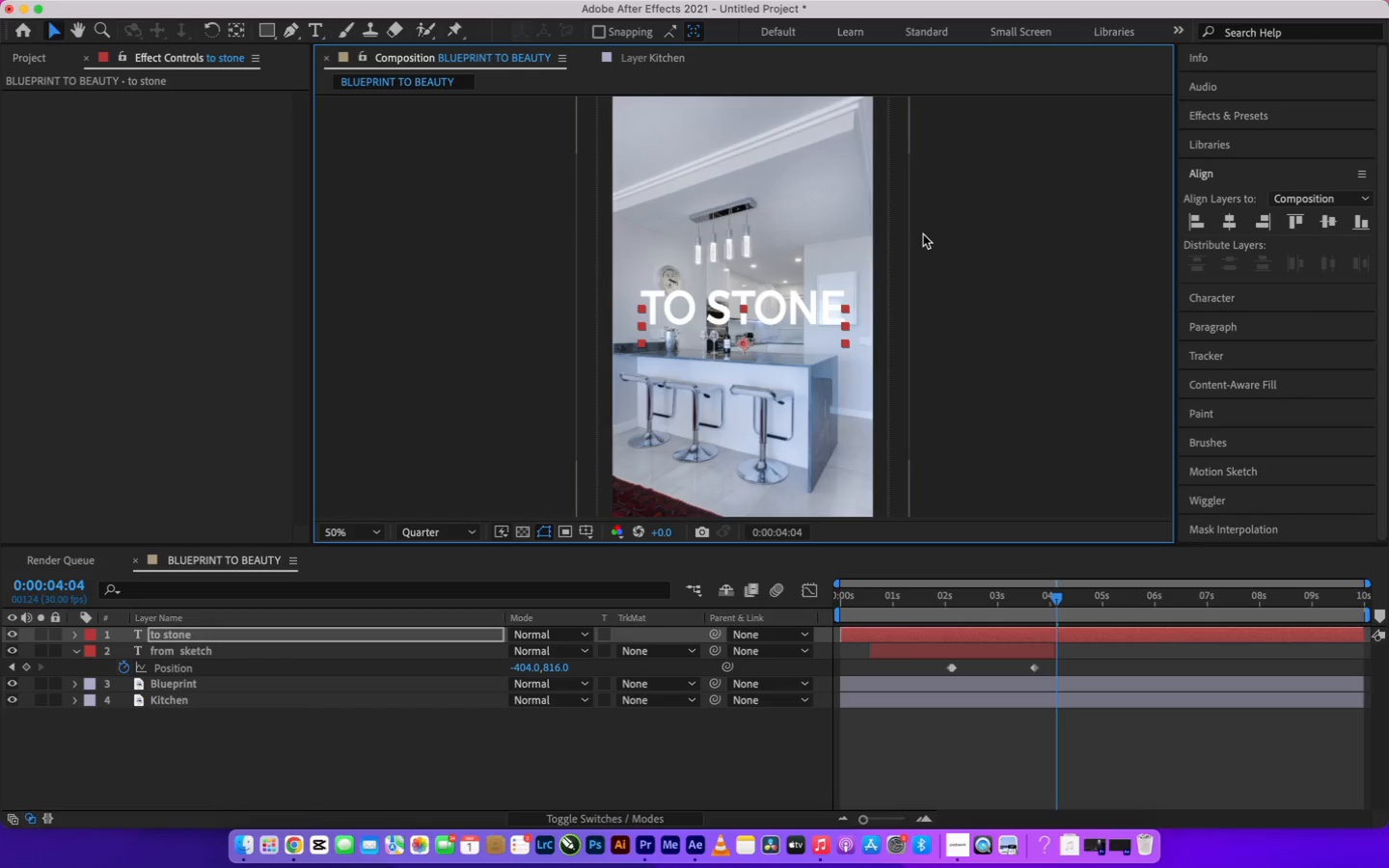 
key(ArrowDown)
 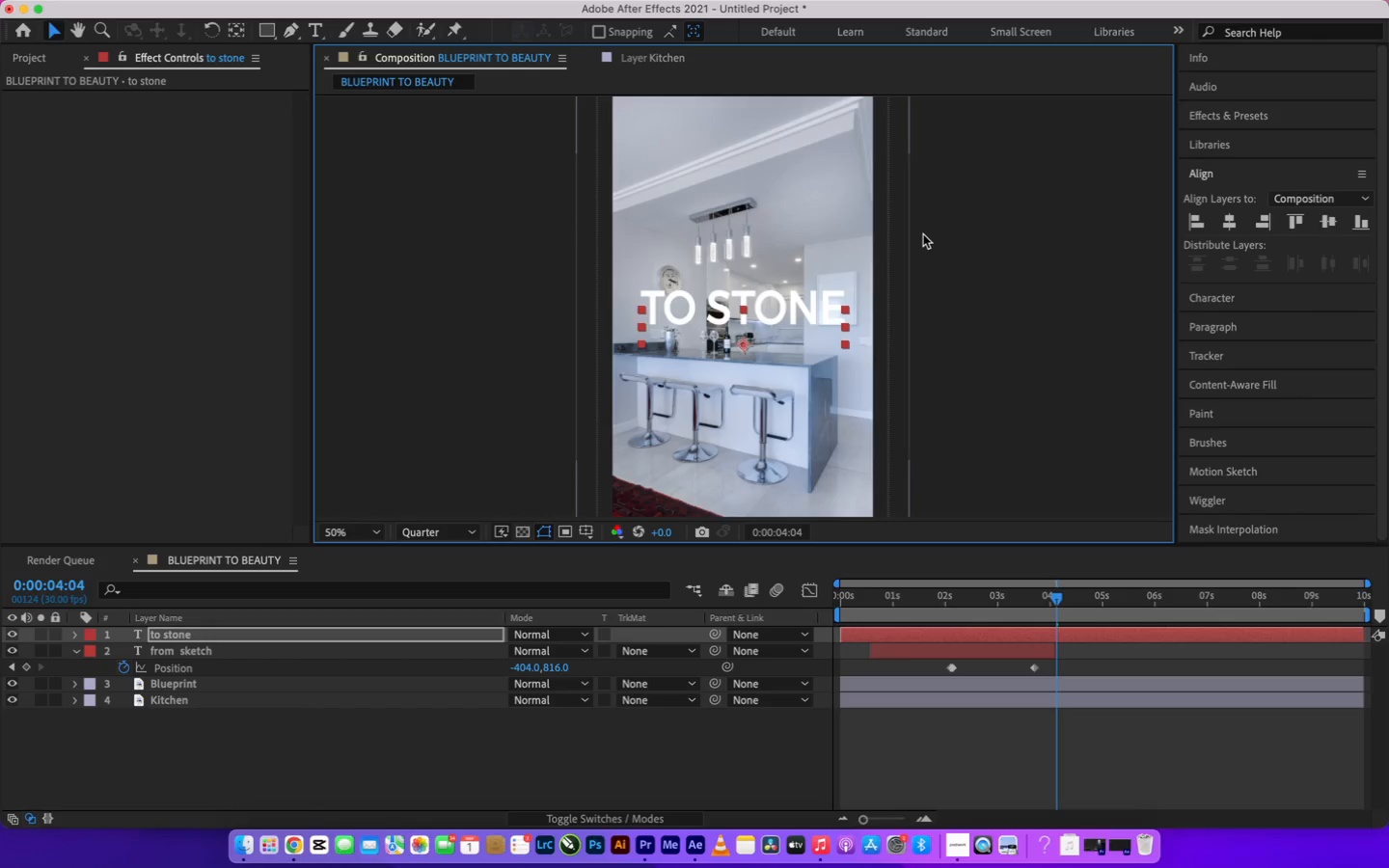 
key(ArrowDown)
 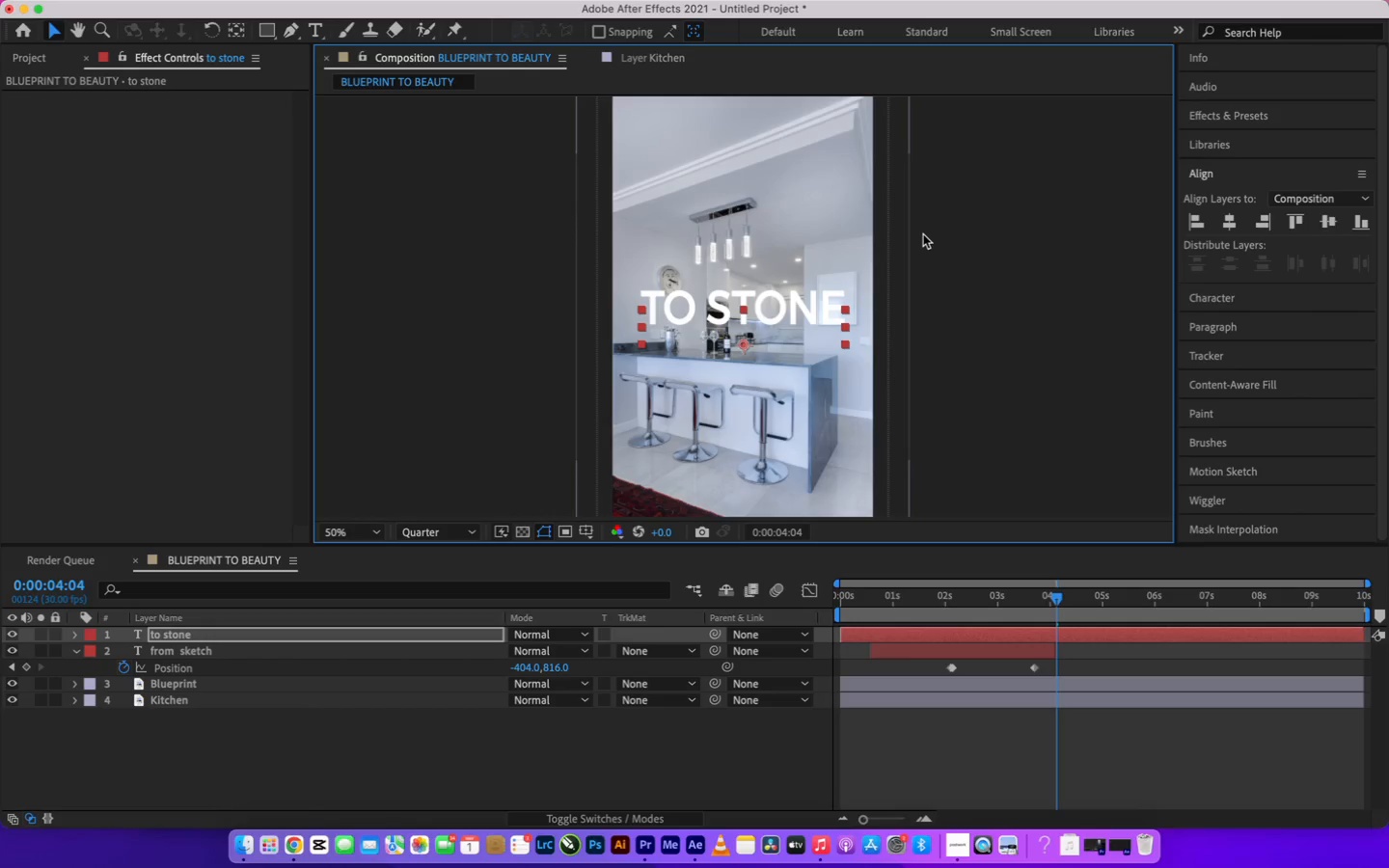 
key(ArrowDown)
 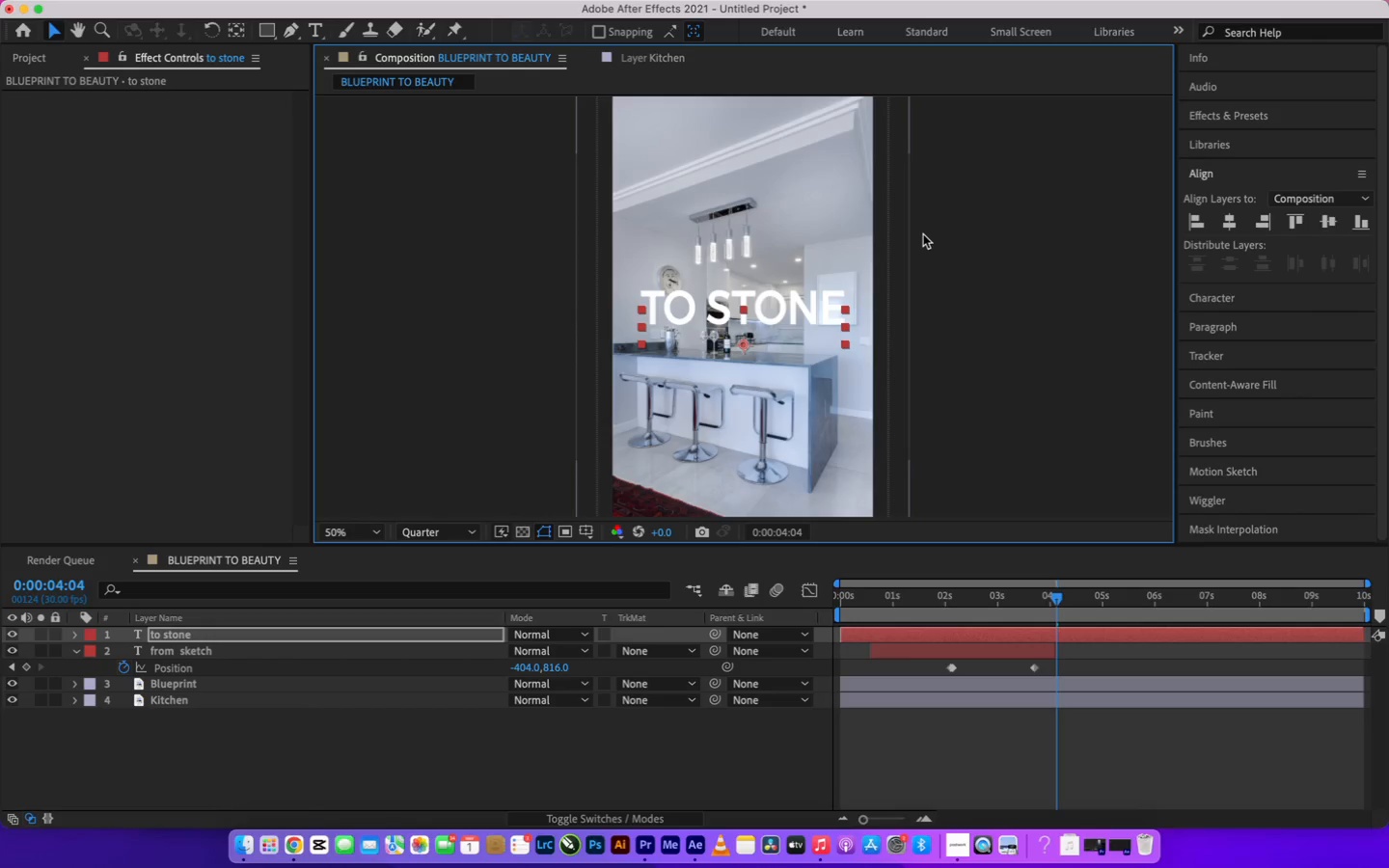 
key(ArrowDown)
 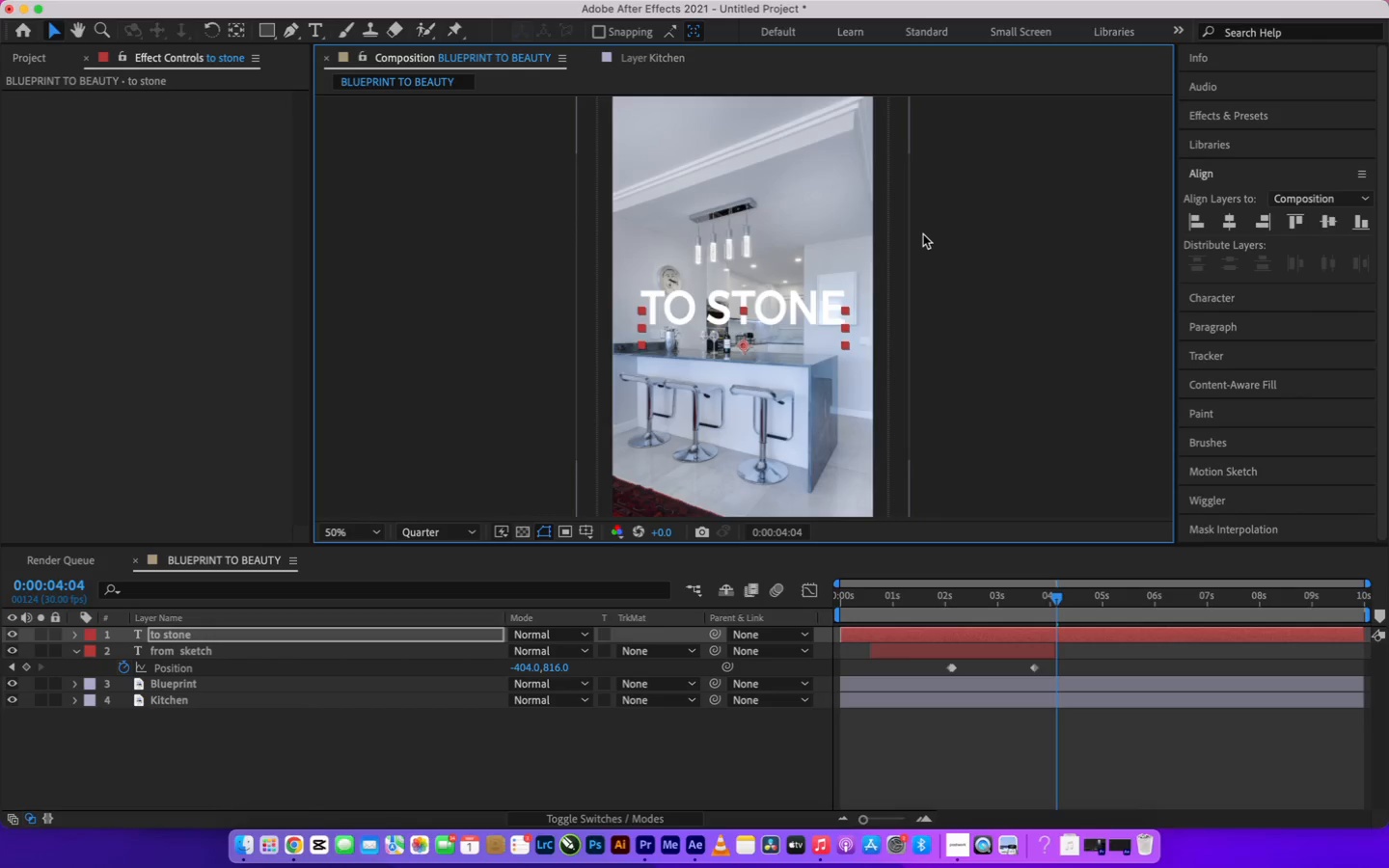 
key(ArrowDown)
 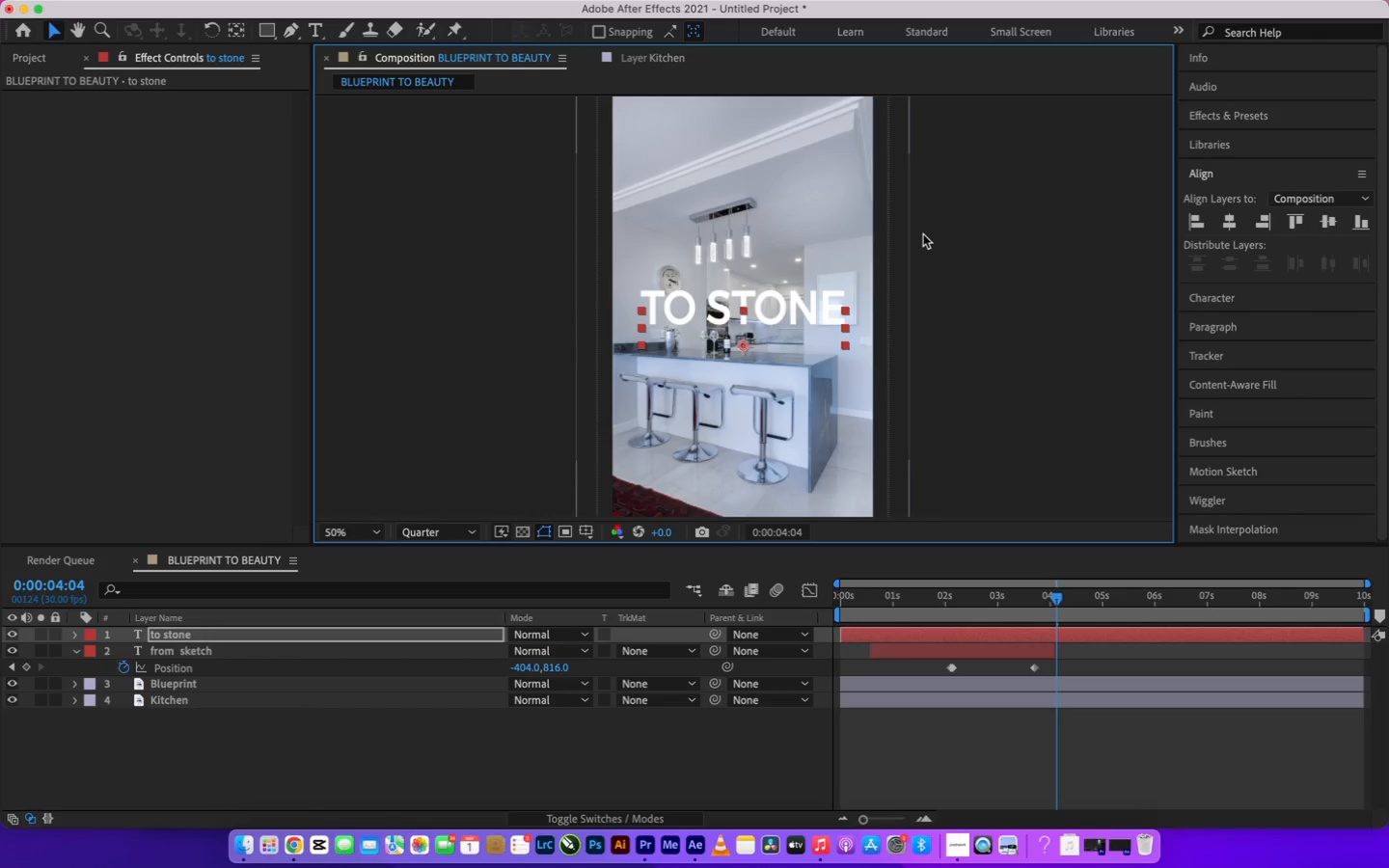 
key(ArrowDown)
 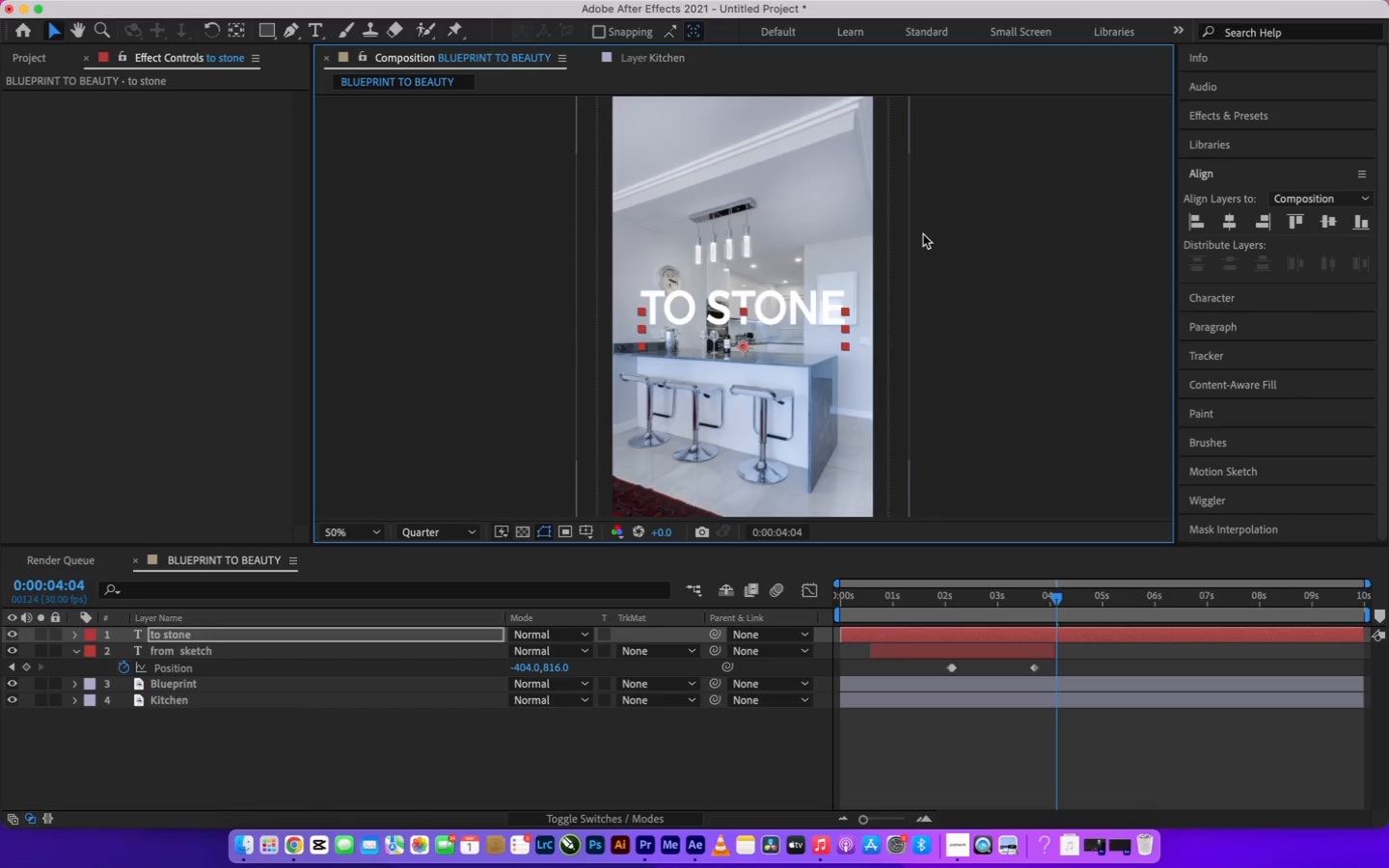 
key(ArrowDown)
 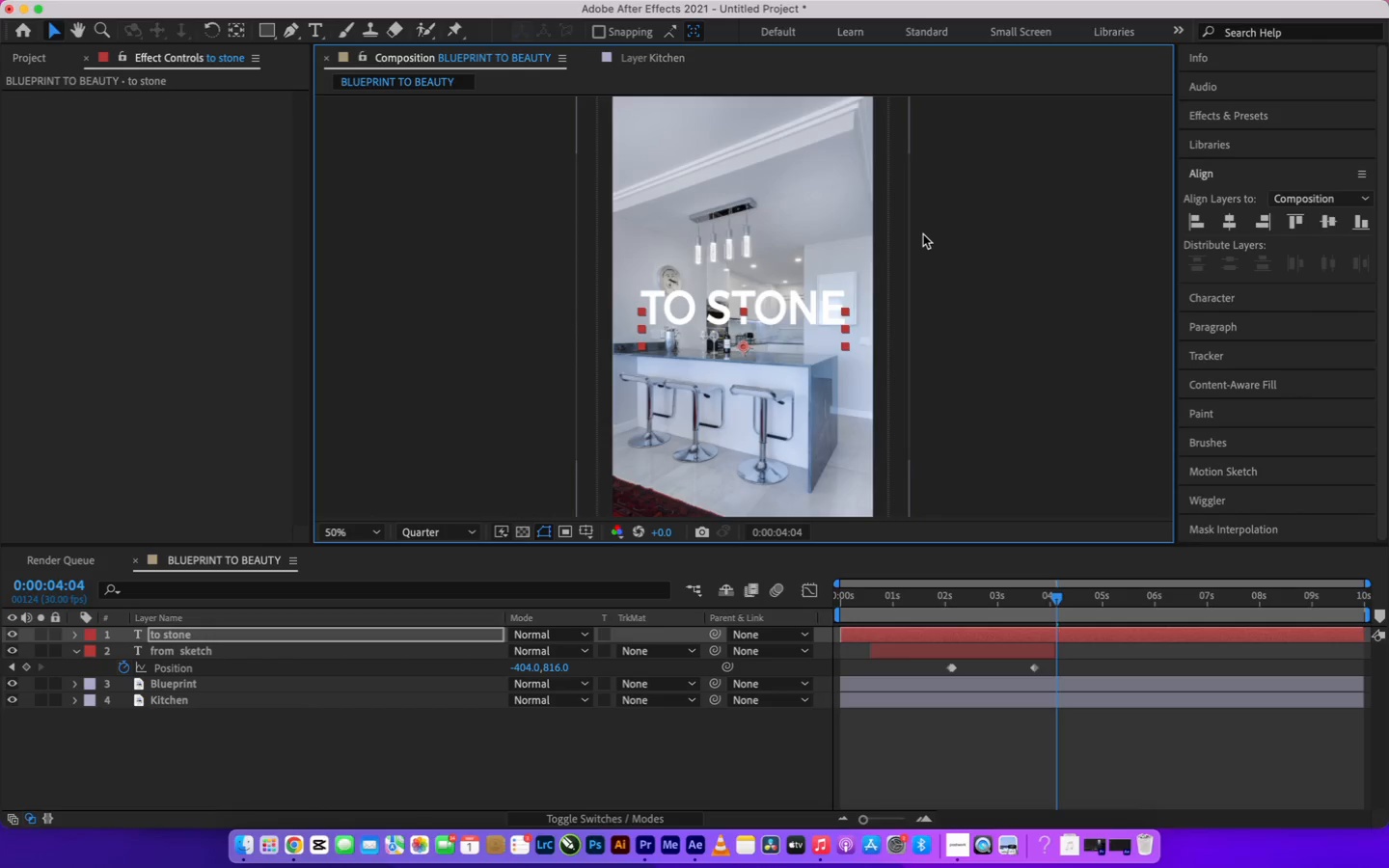 
key(ArrowDown)
 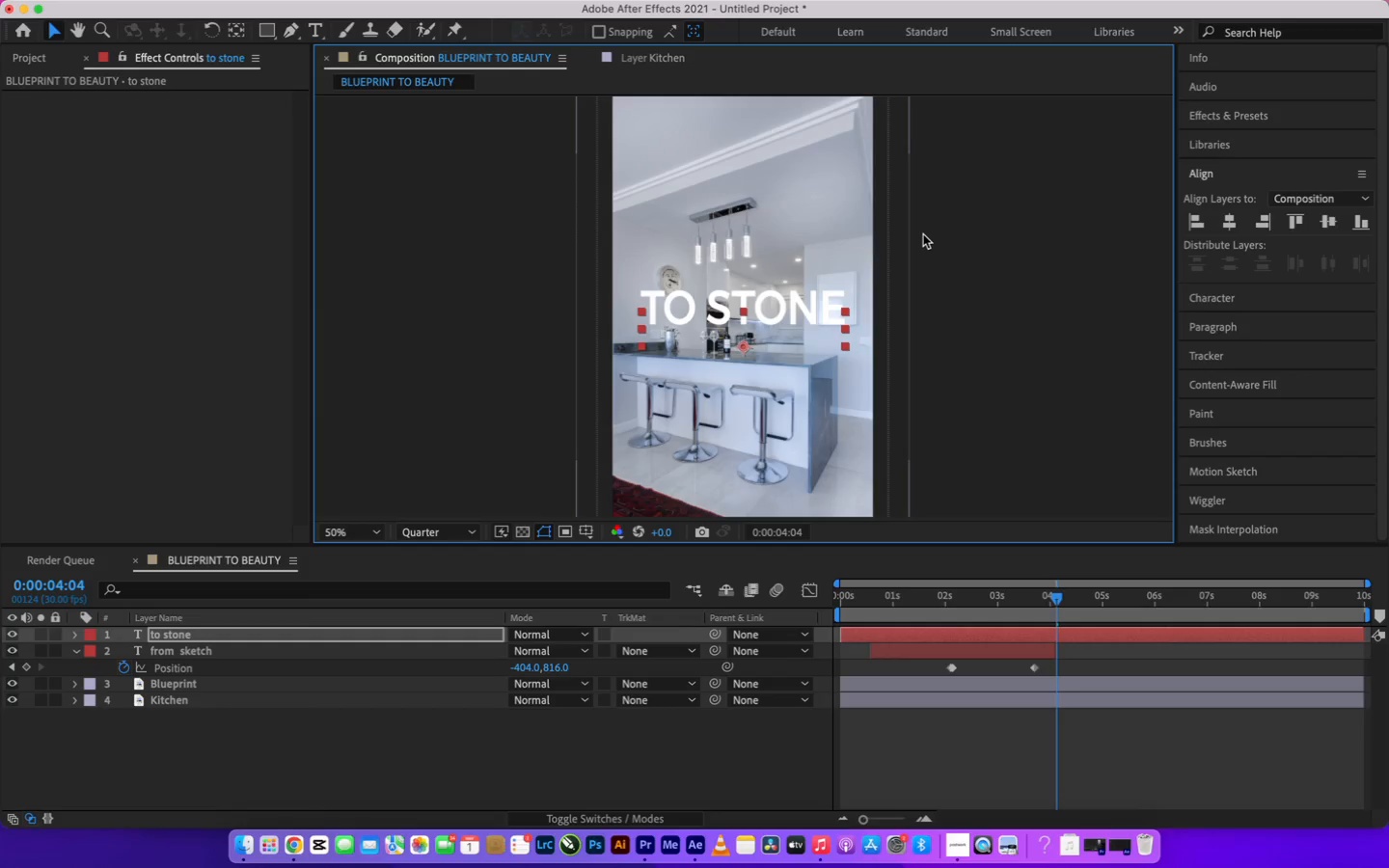 
key(ArrowDown)
 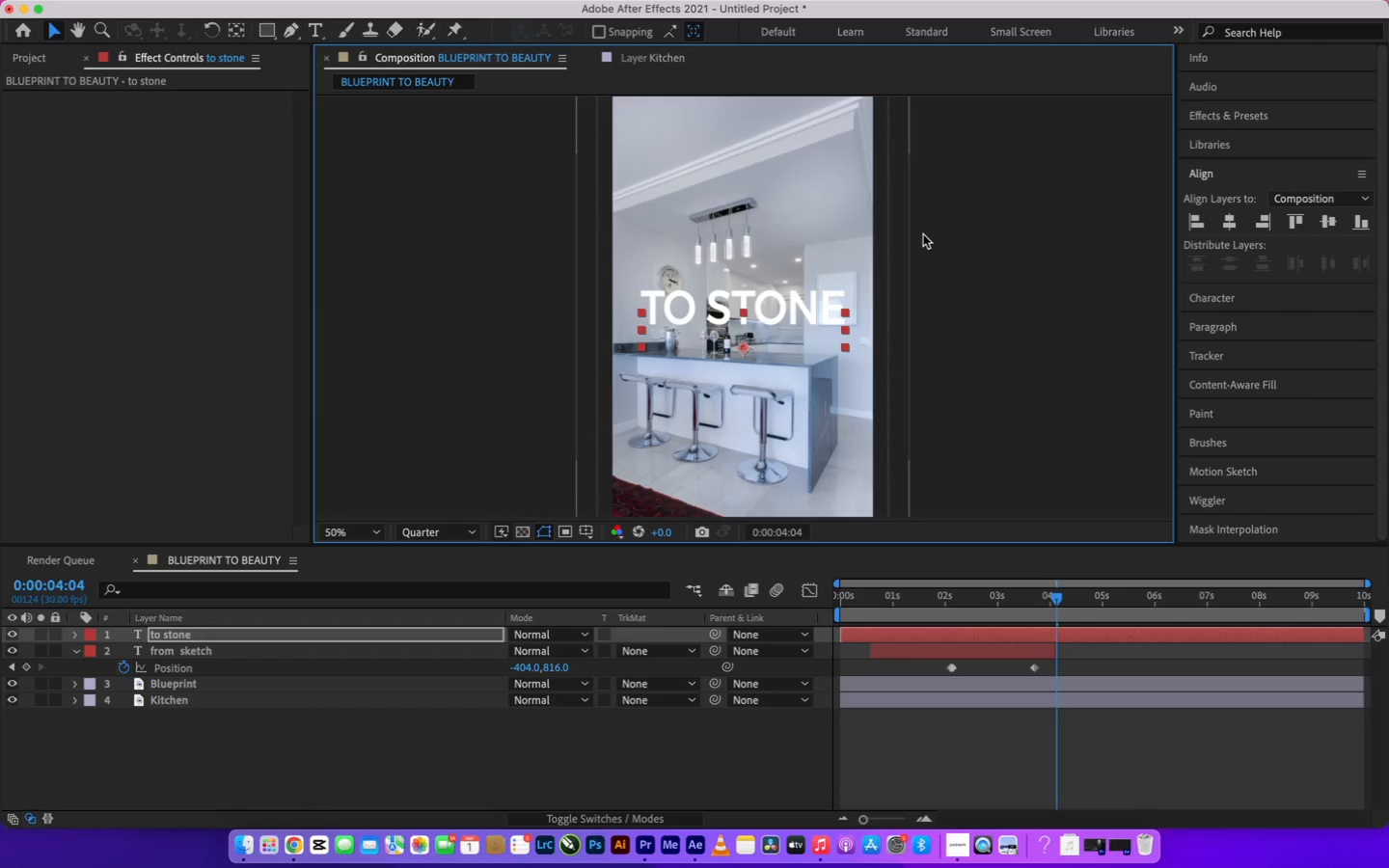 
key(ArrowDown)
 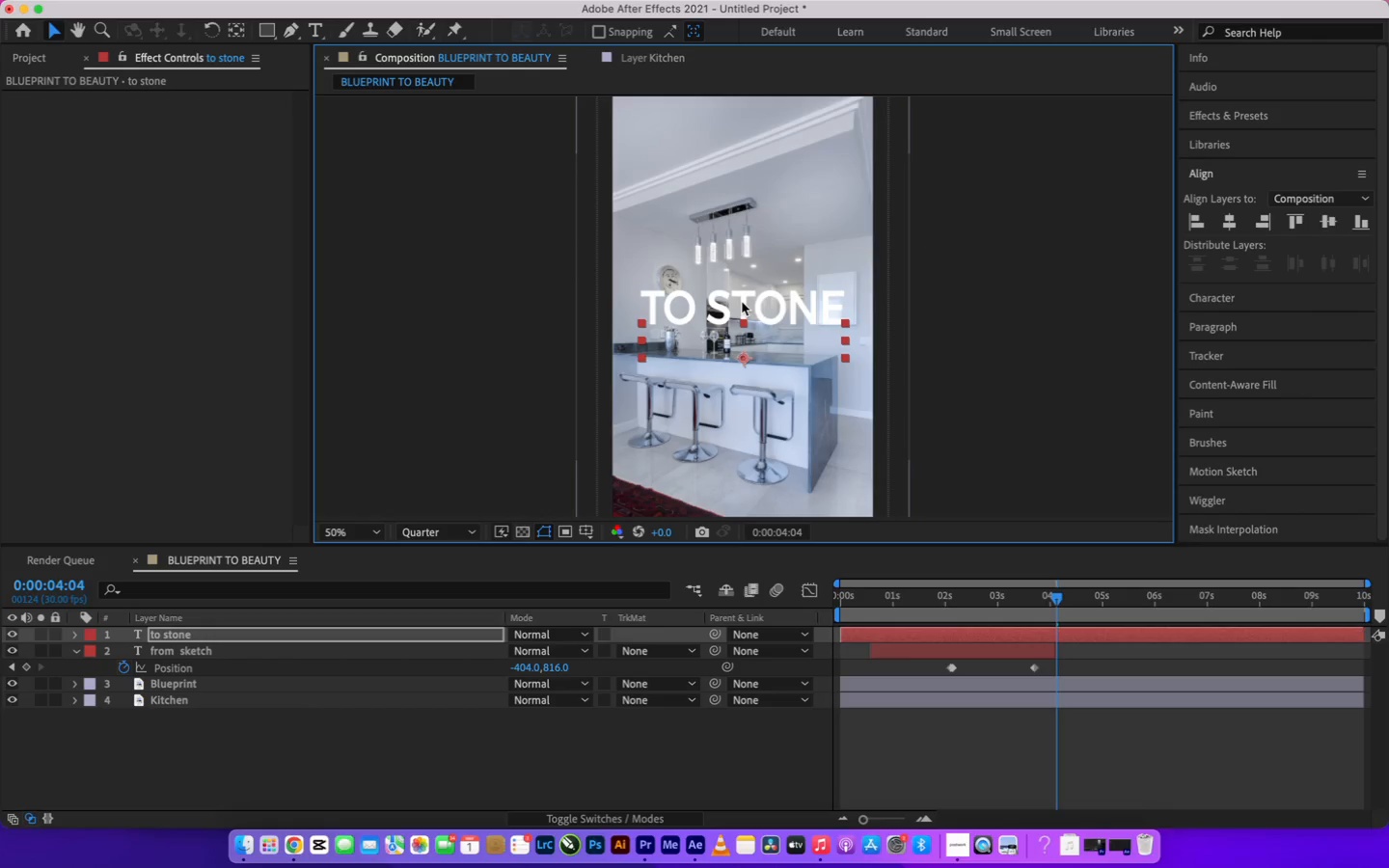 
left_click([1034, 280])
 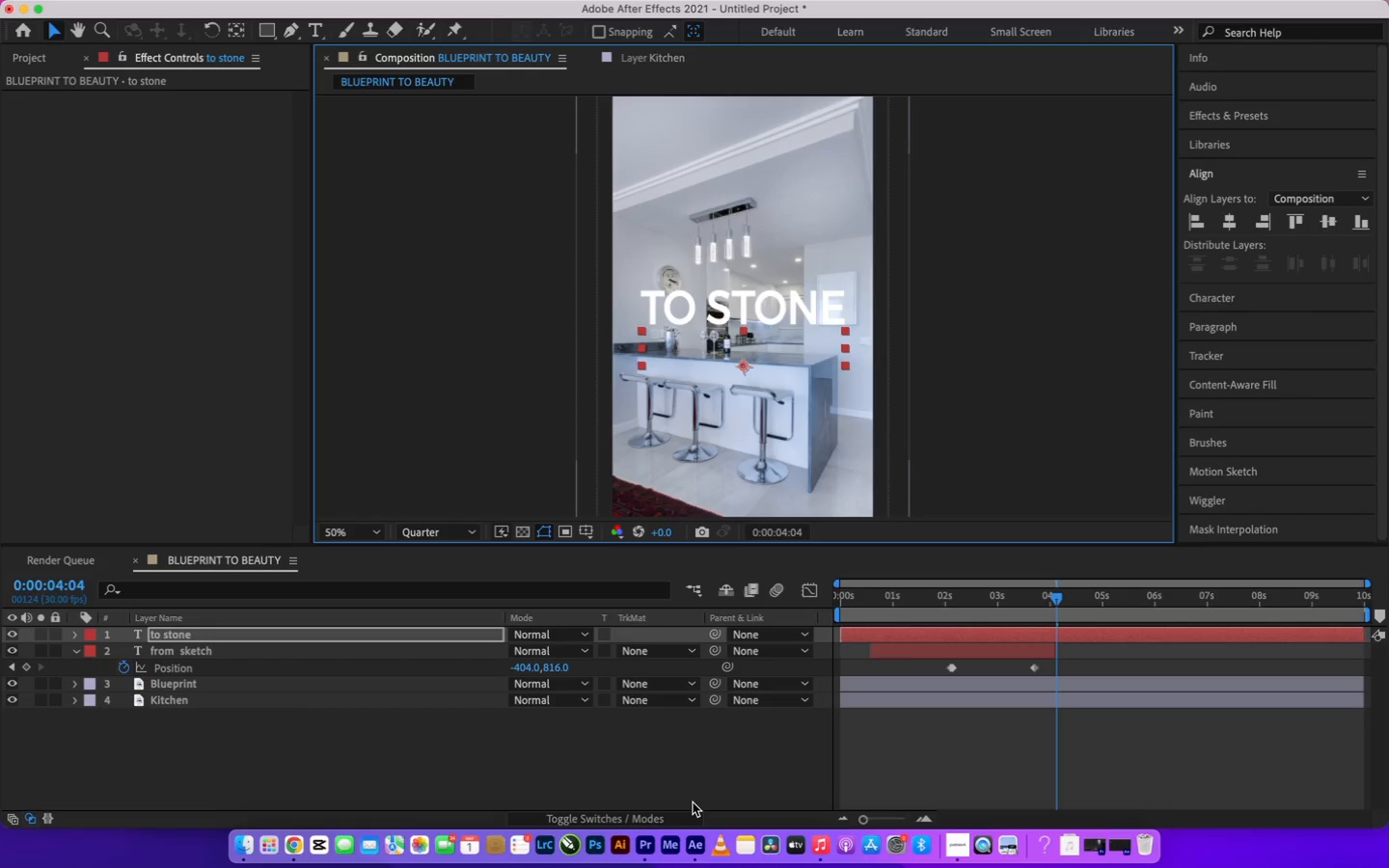 
double_click([705, 760])
 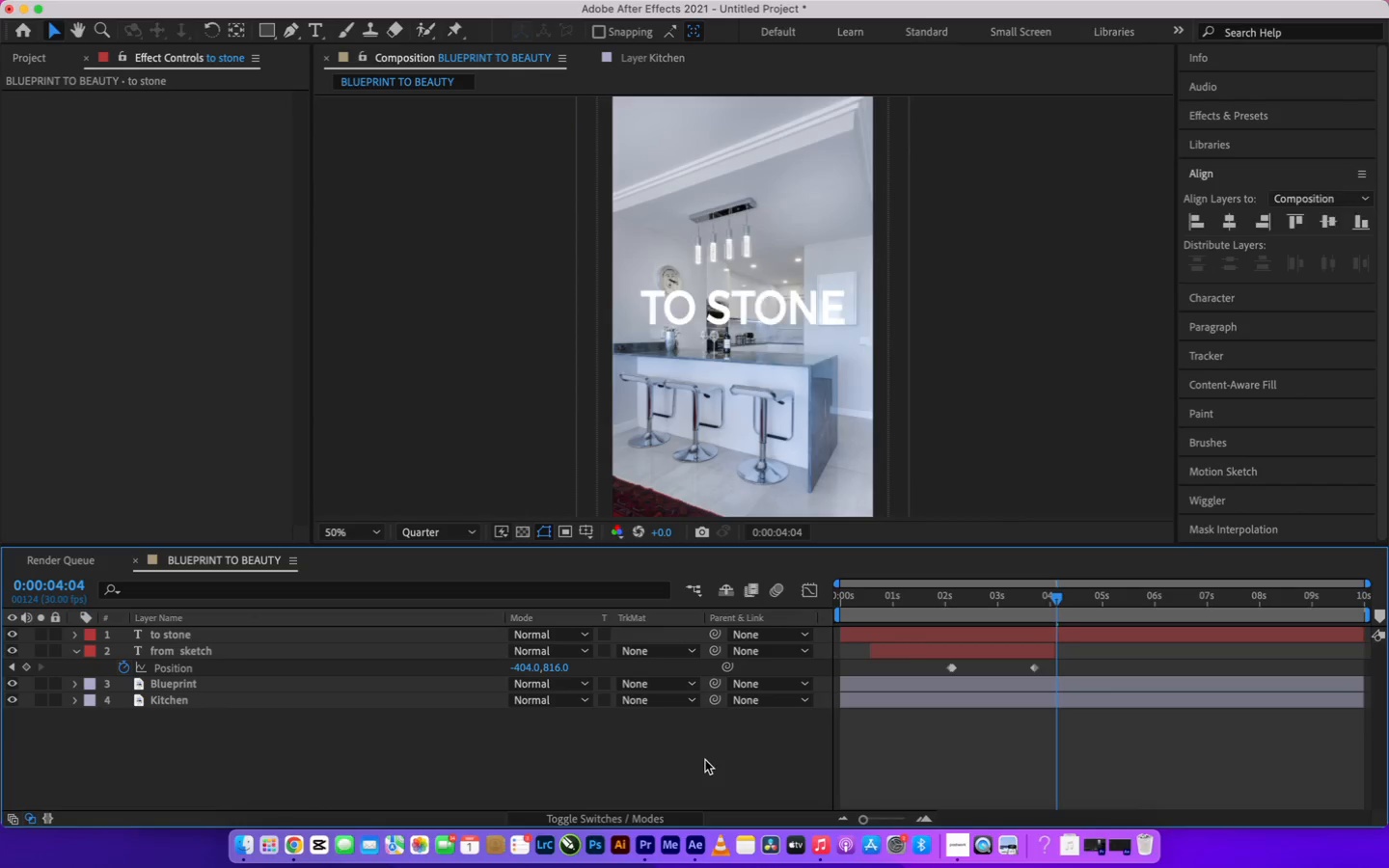 
wait(8.66)
 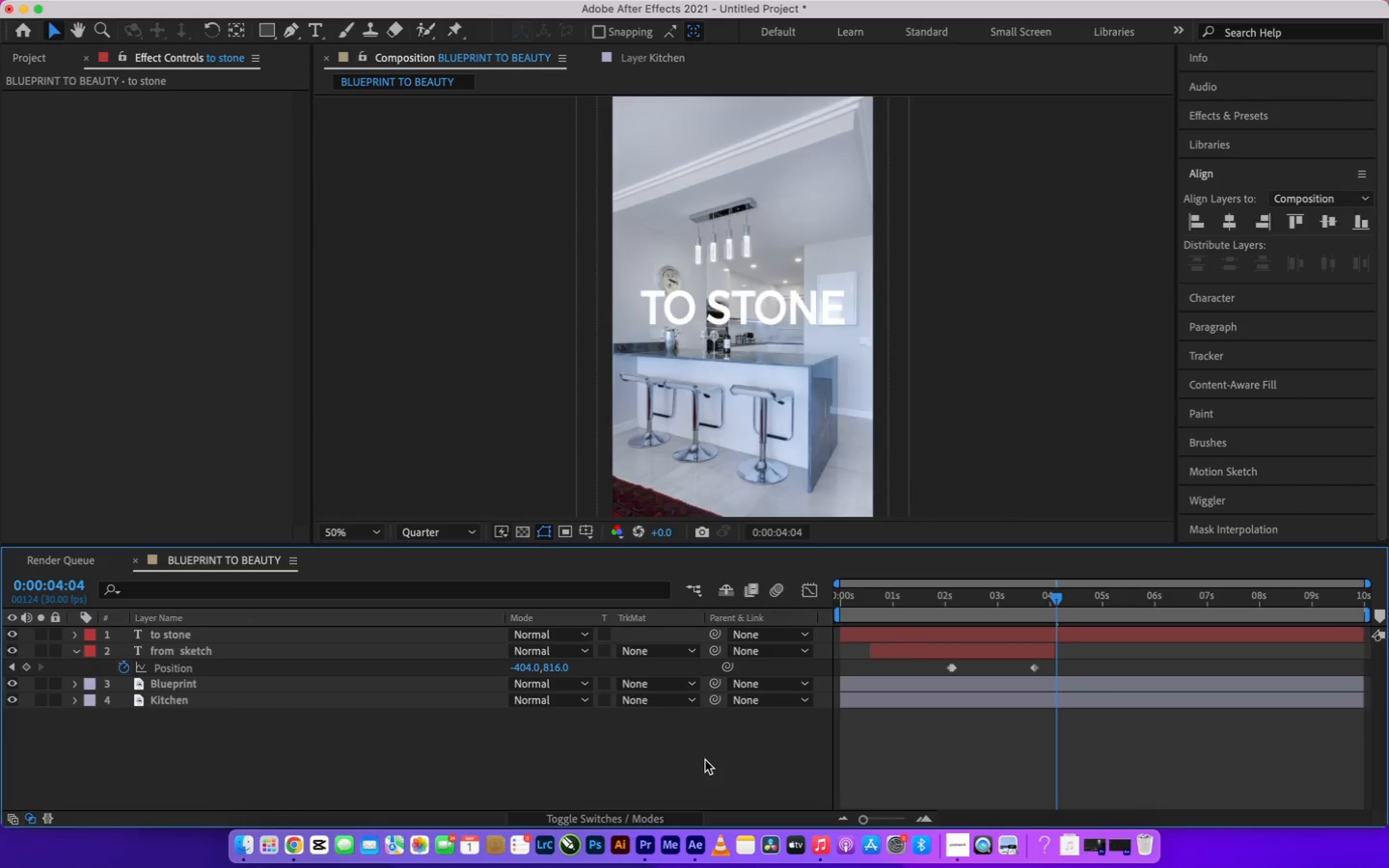 
left_click_drag(start_coordinate=[1108, 669], to_coordinate=[926, 671])
 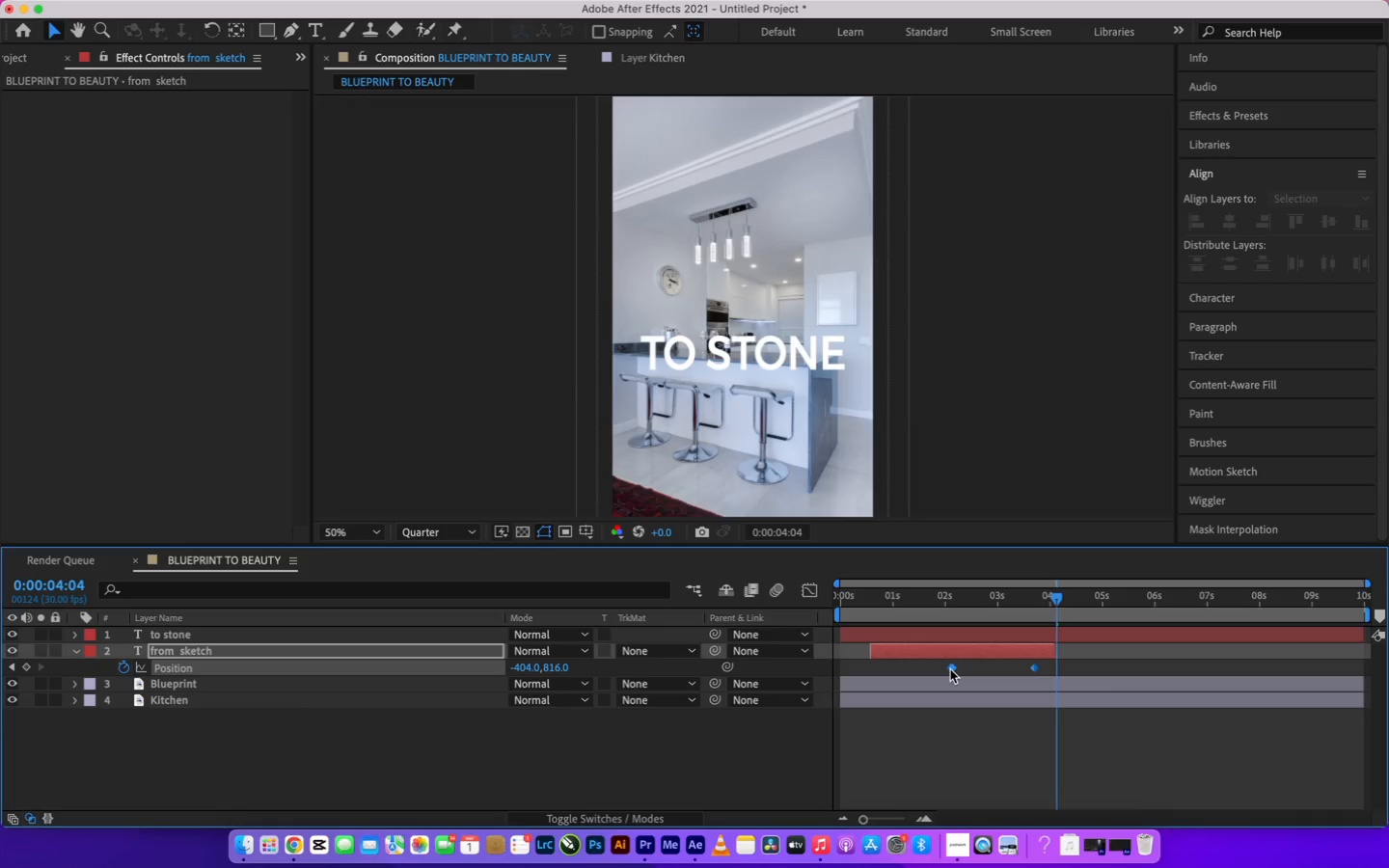 
right_click([952, 669])
 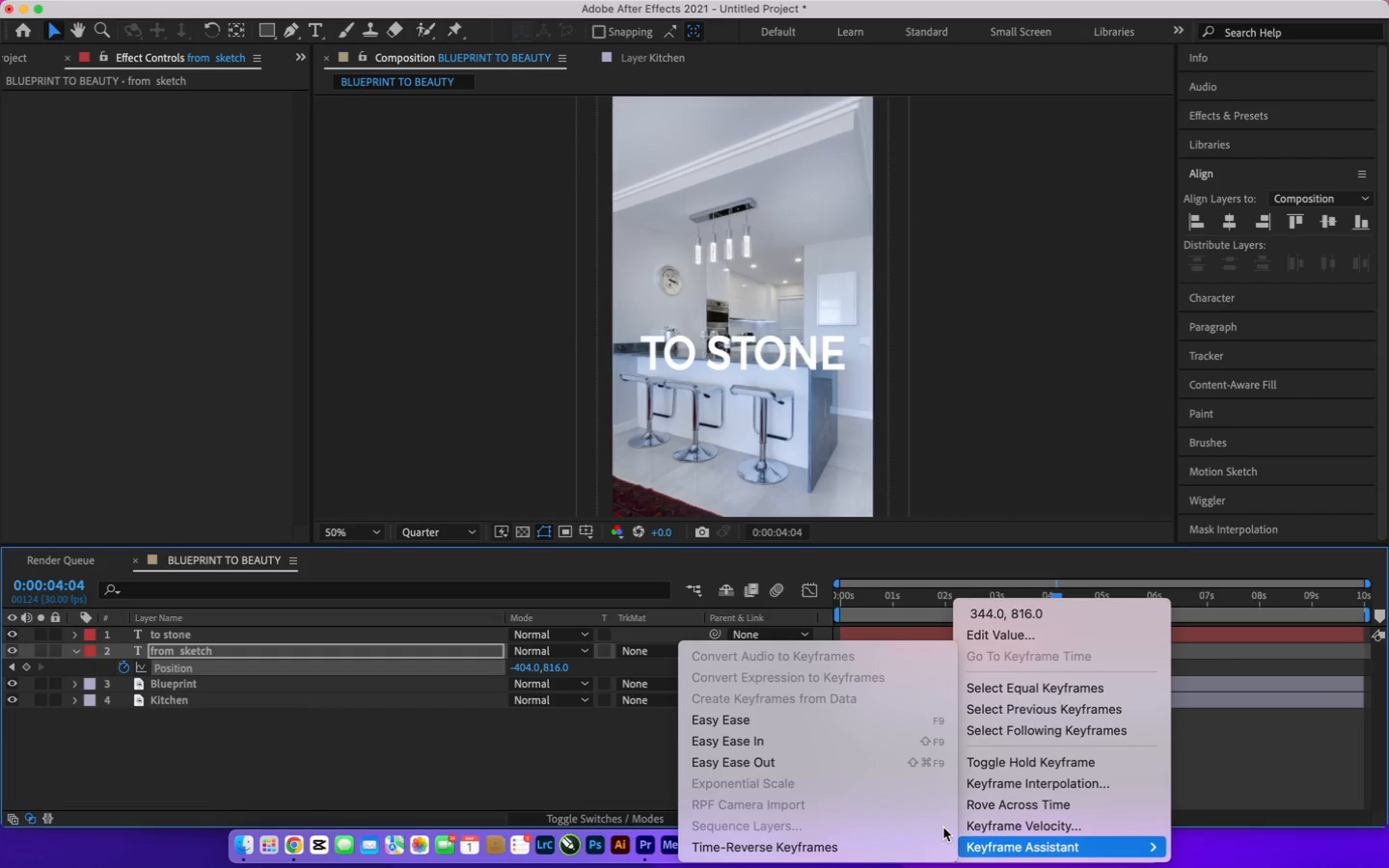 
left_click([884, 721])
 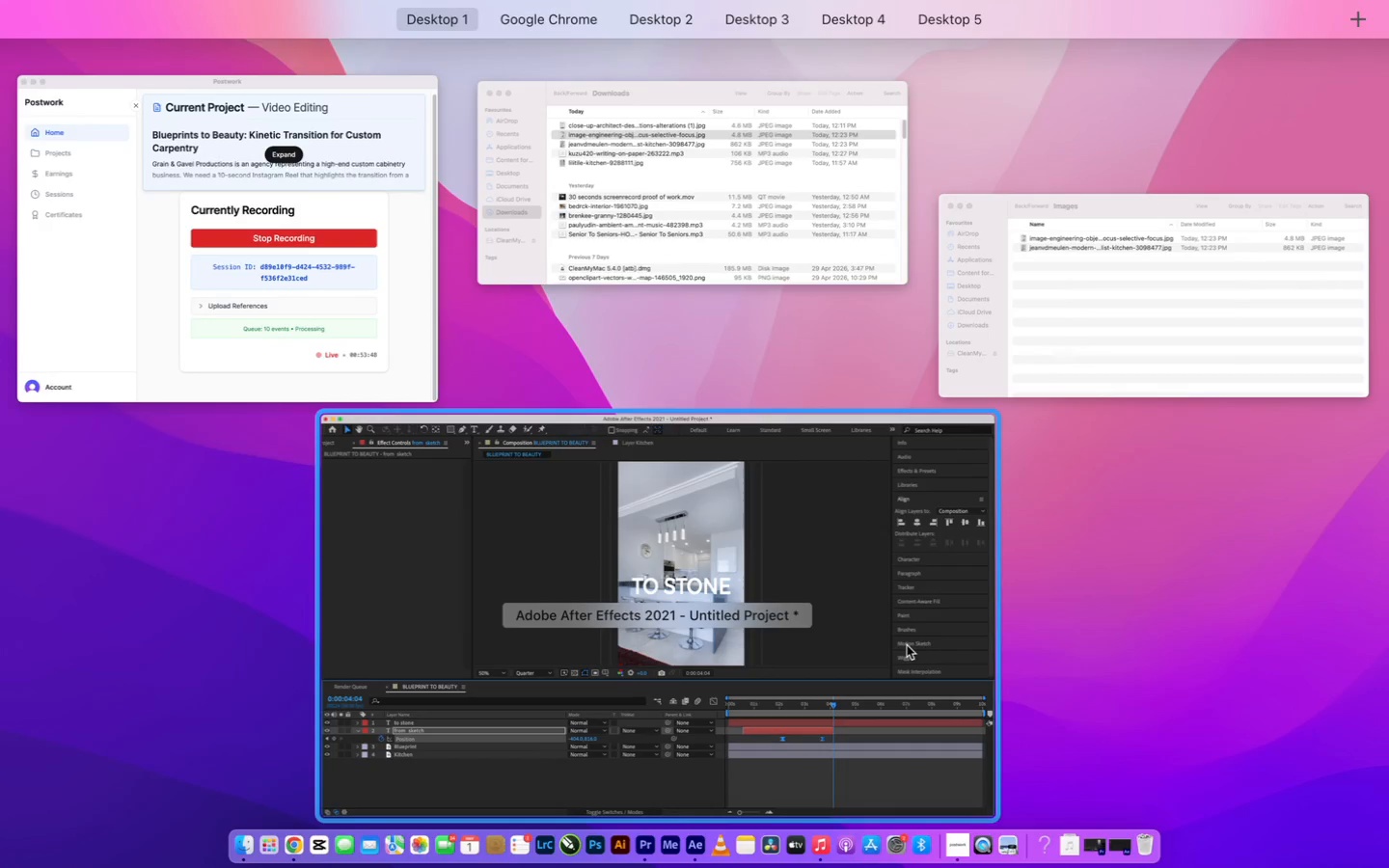 
left_click([895, 645])
 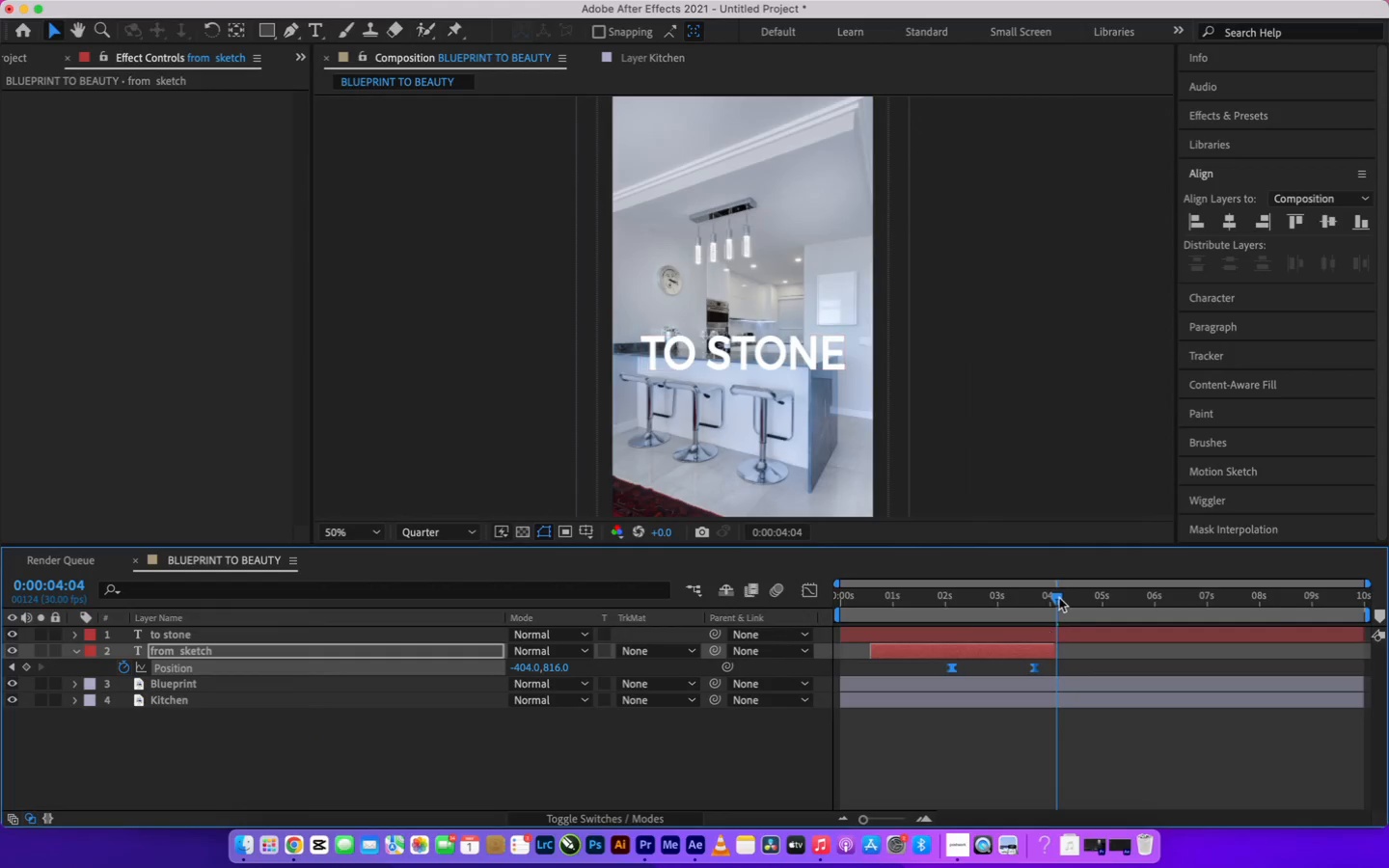 
left_click_drag(start_coordinate=[1055, 598], to_coordinate=[1049, 637])
 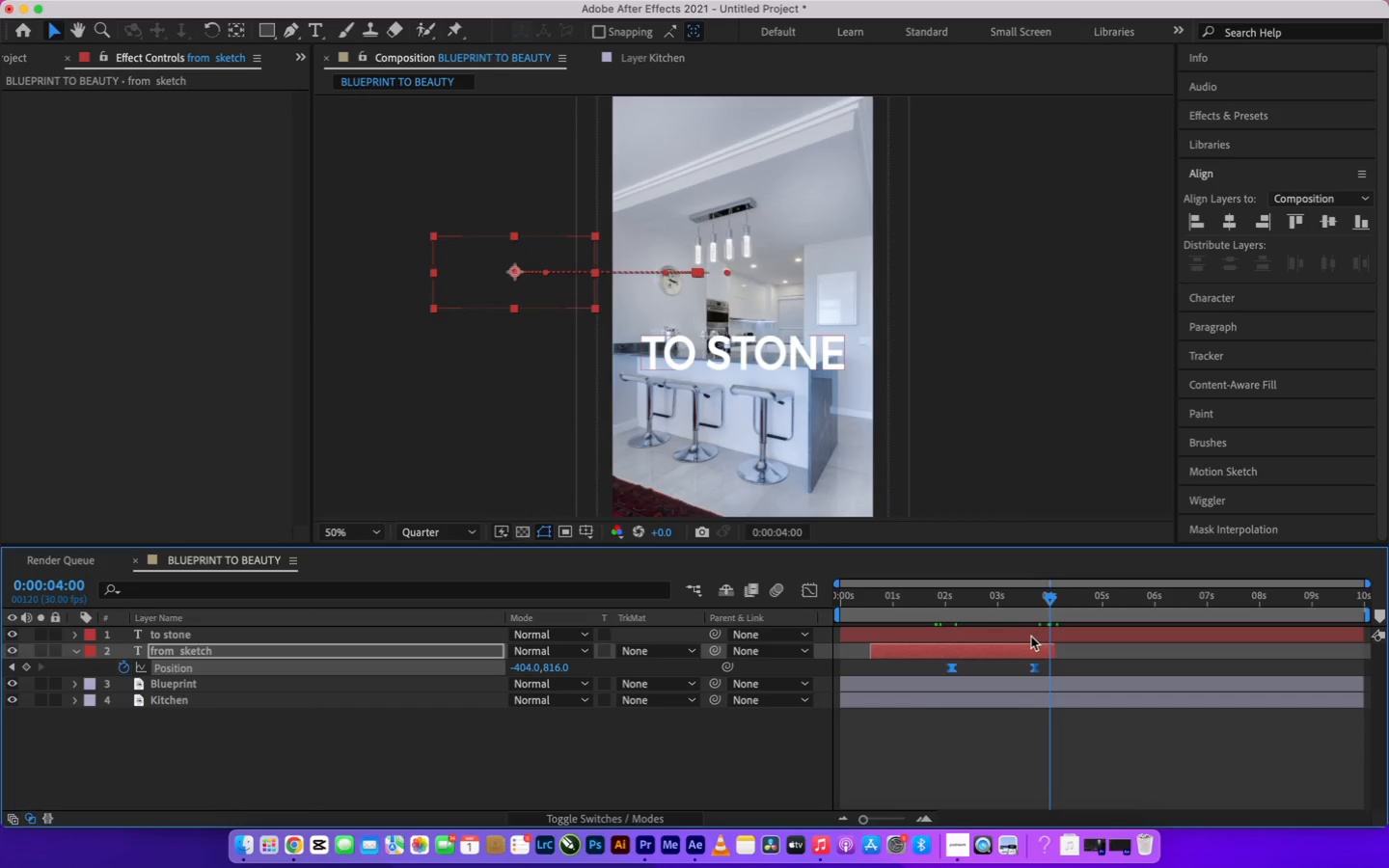 
left_click([1031, 639])
 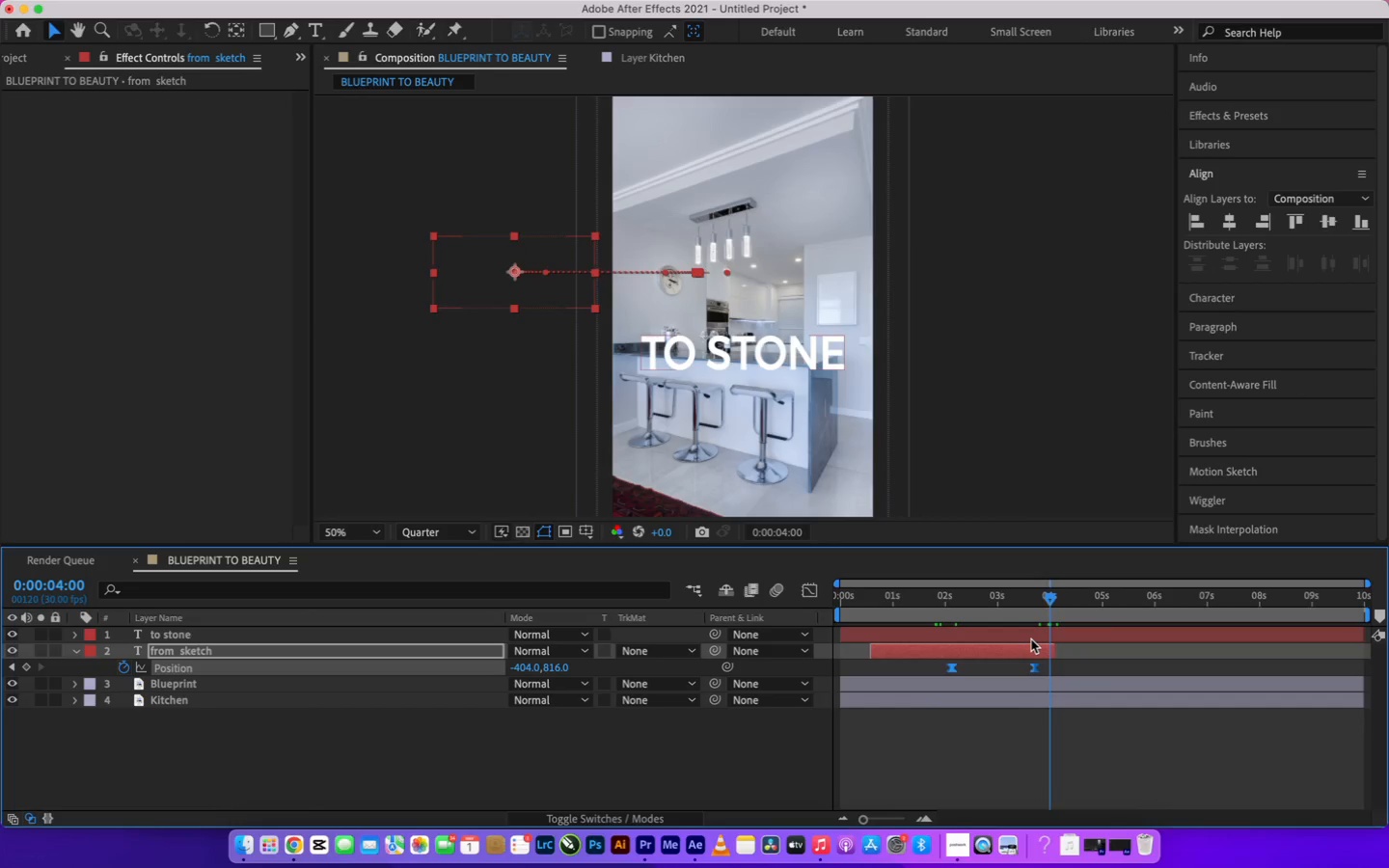 
left_click_drag(start_coordinate=[1031, 639], to_coordinate=[1066, 633])
 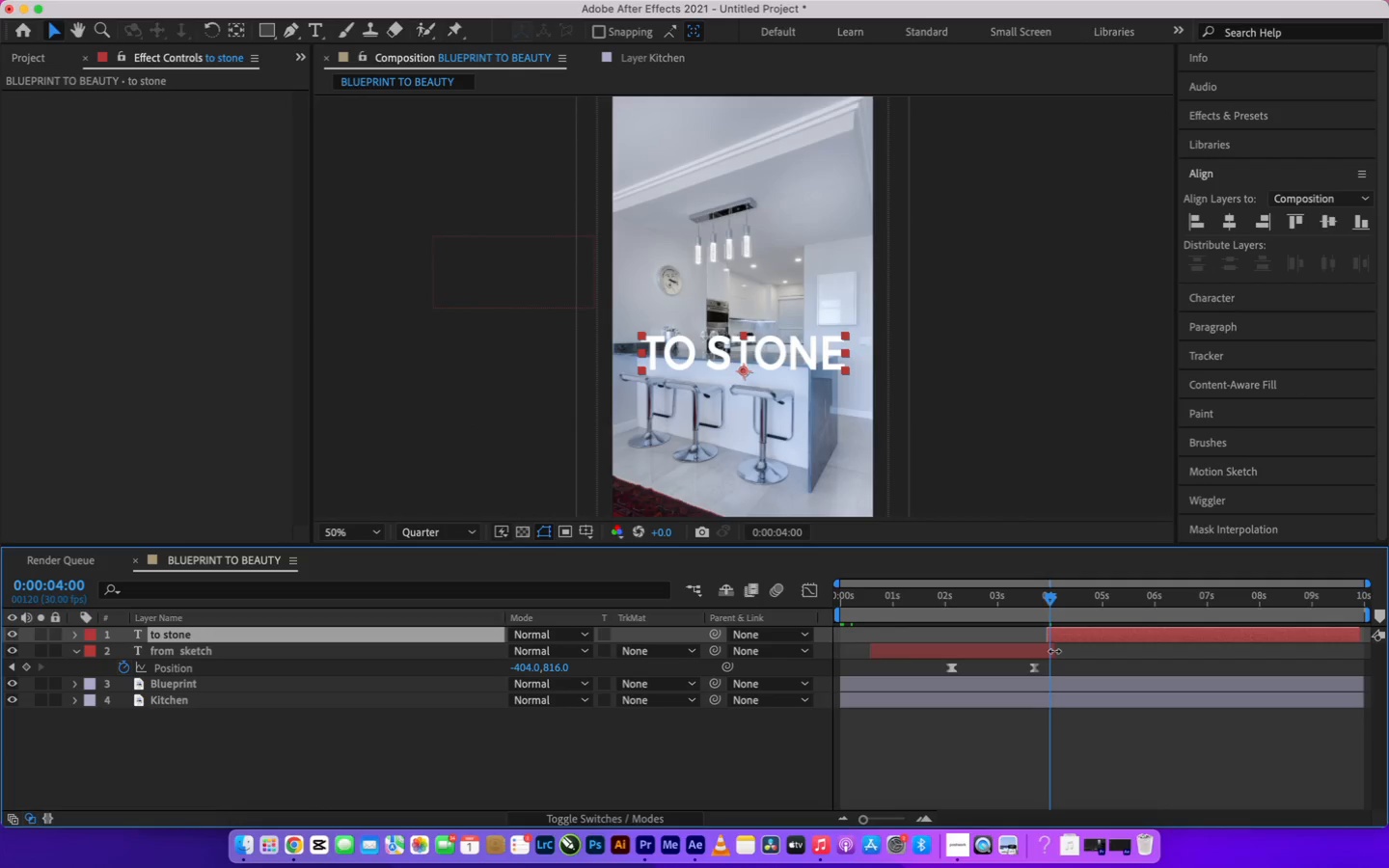 
hold_key(key=Equal, duration=0.43)
 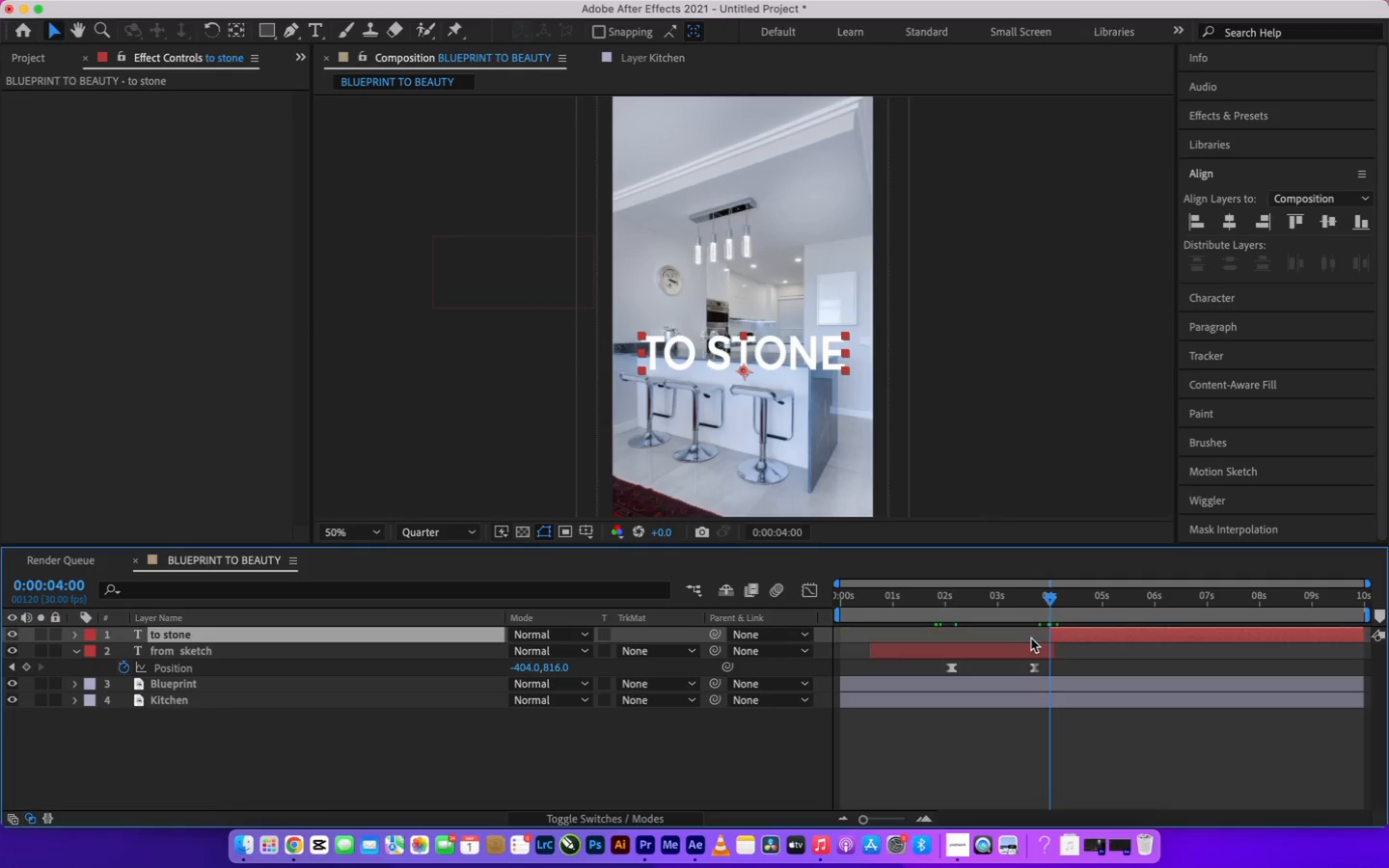 
key(Alt+BracketLeft)
 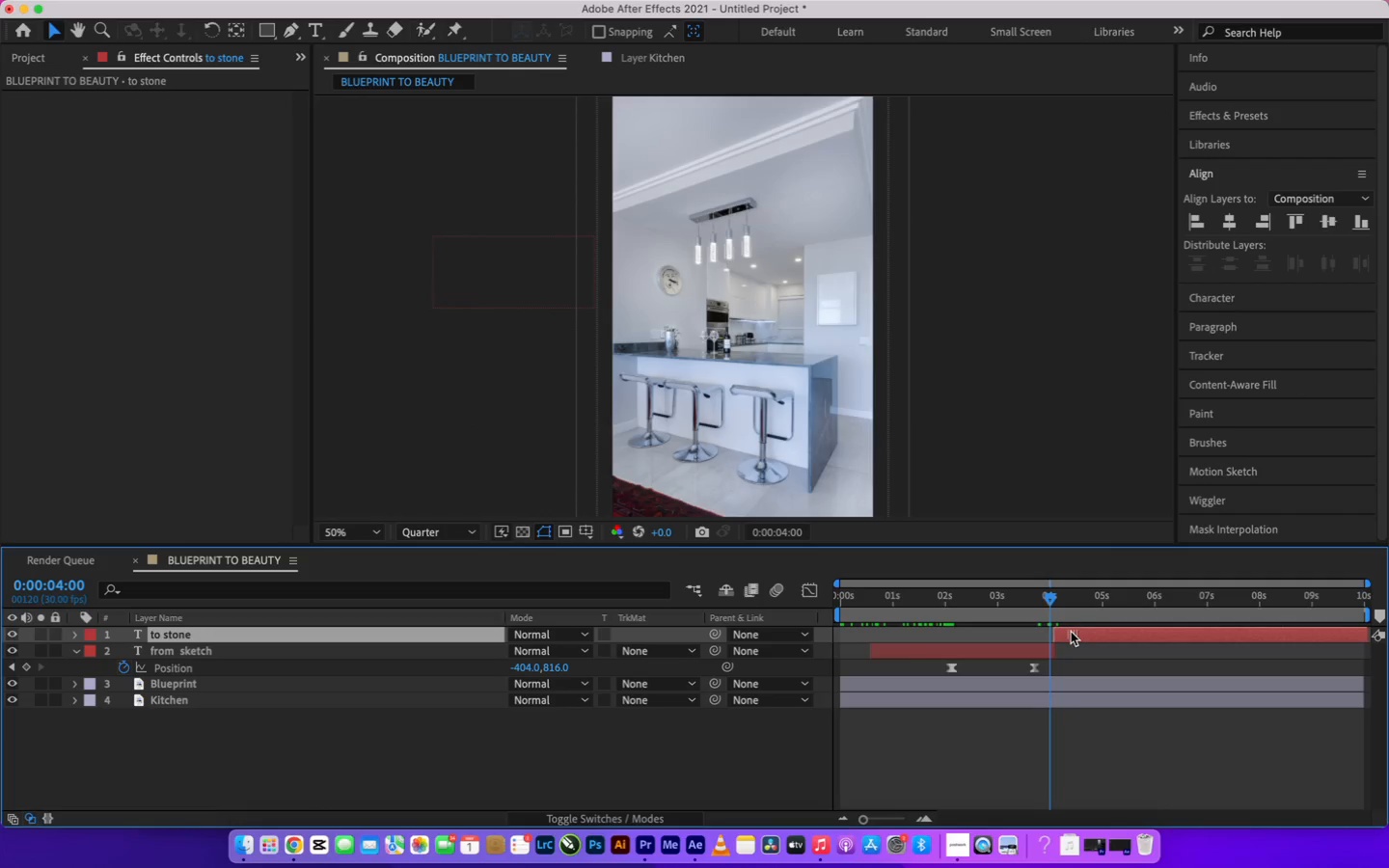 
left_click_drag(start_coordinate=[1056, 654], to_coordinate=[1046, 657])
 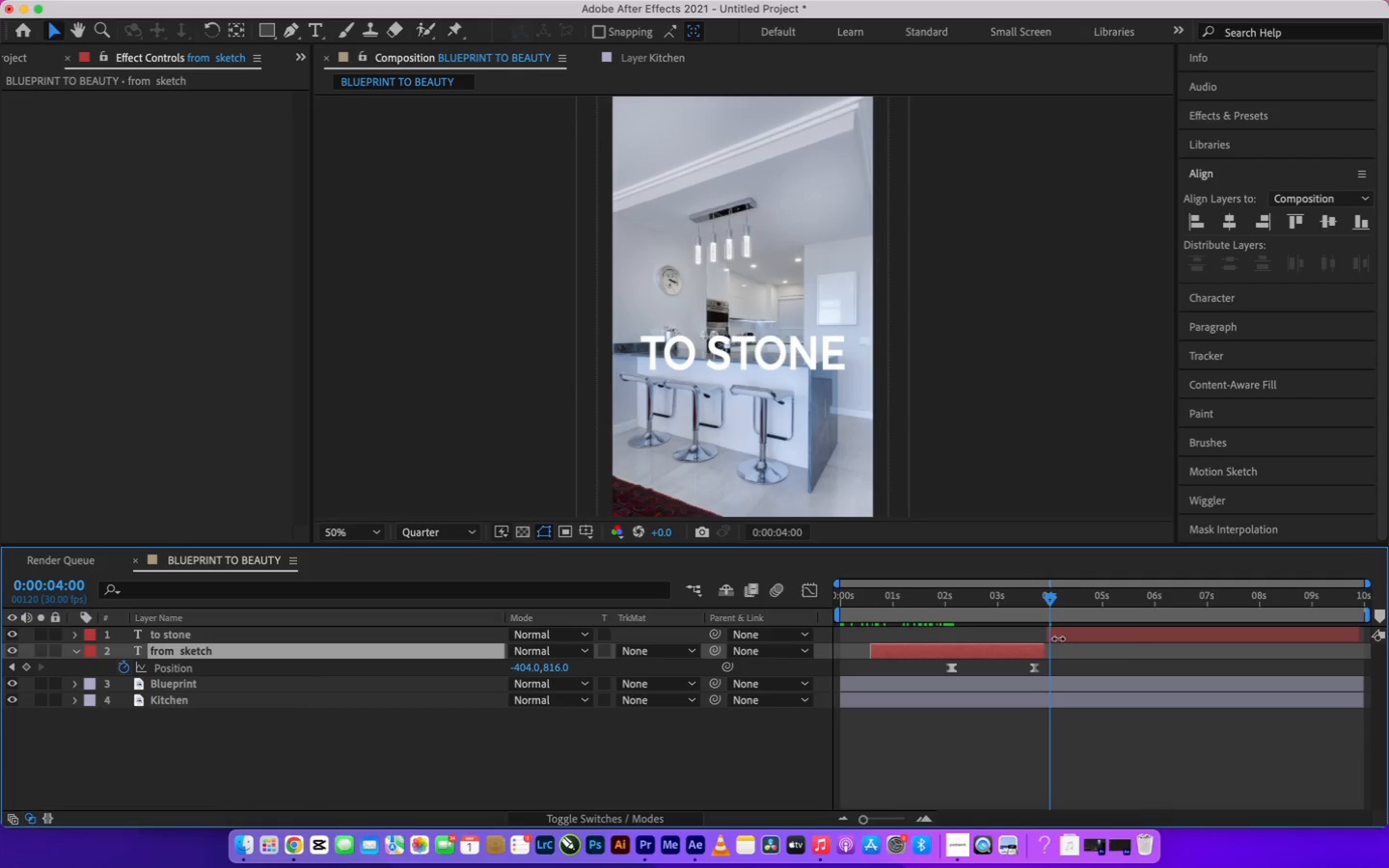 
left_click([1059, 633])
 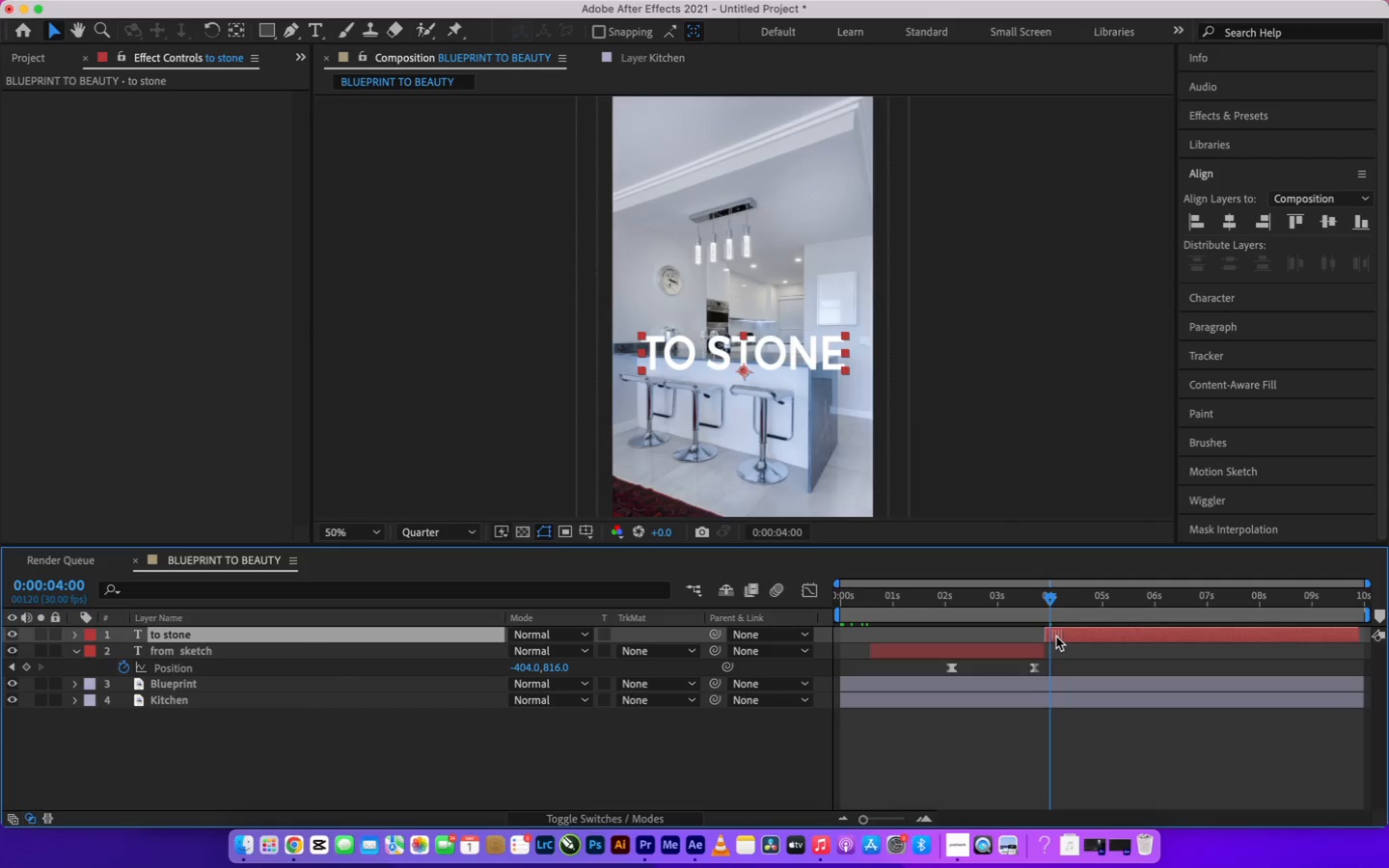 
left_click_drag(start_coordinate=[1050, 602], to_coordinate=[1046, 610])
 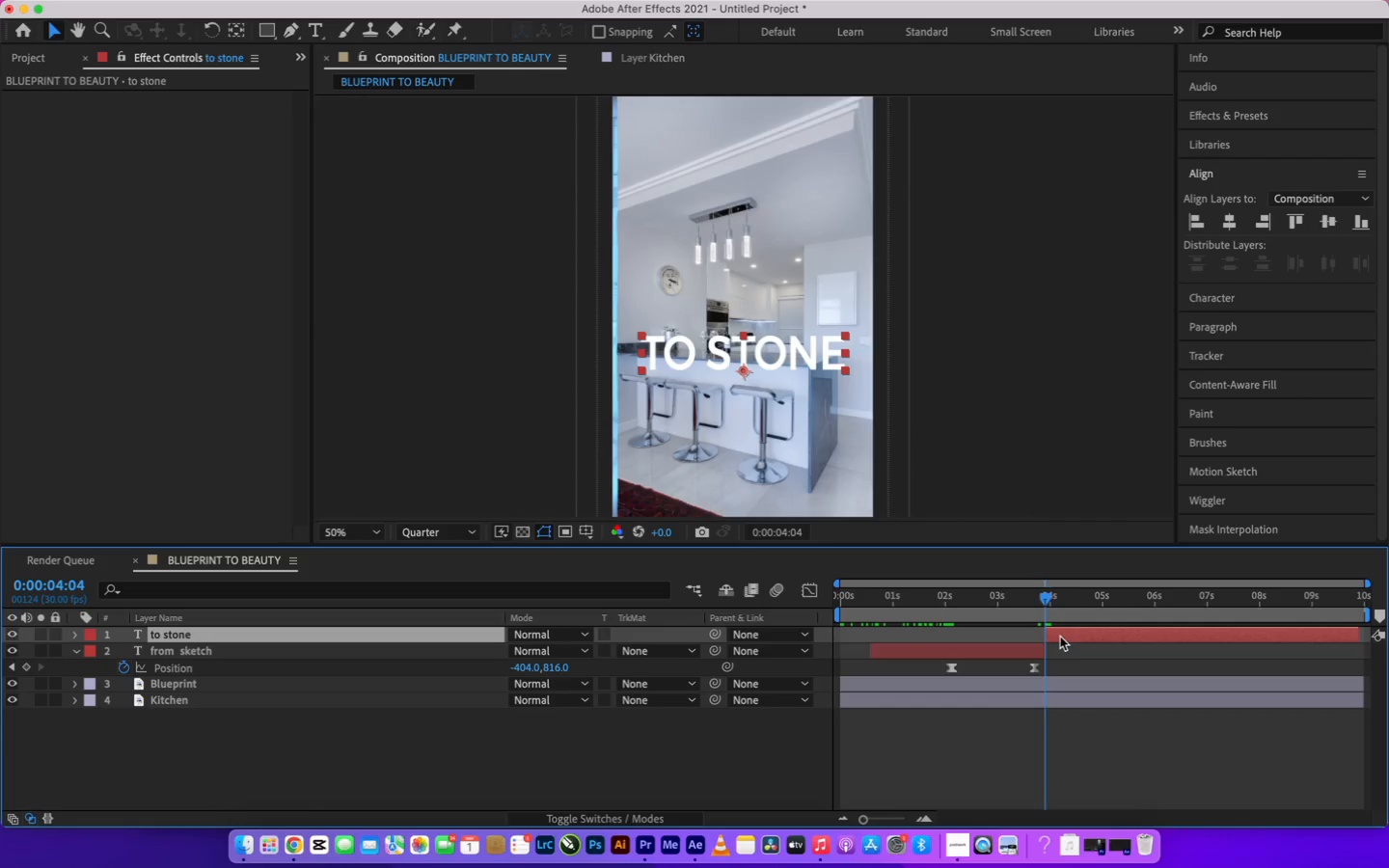 
left_click([1060, 637])
 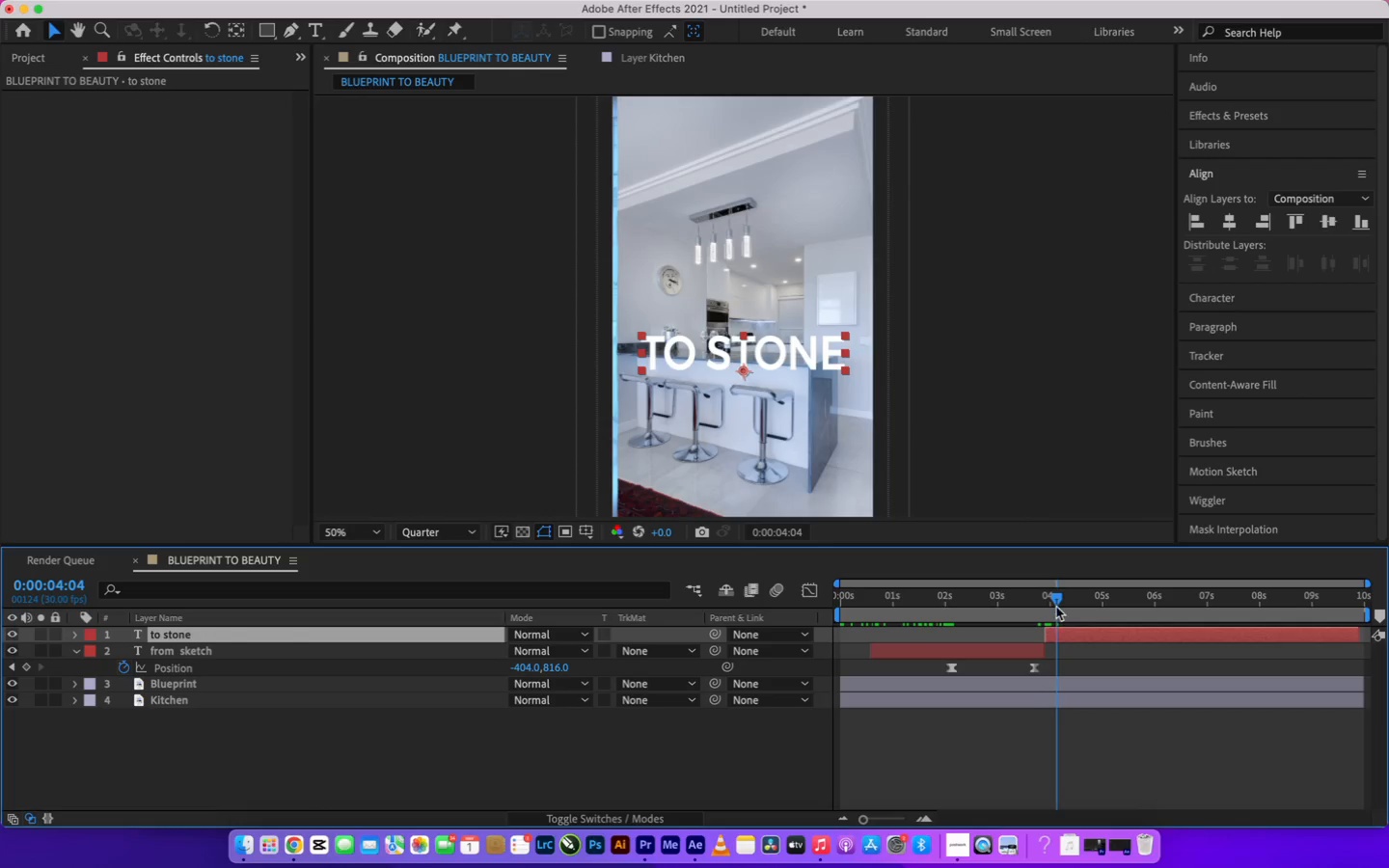 
left_click_drag(start_coordinate=[1056, 600], to_coordinate=[1045, 602])
 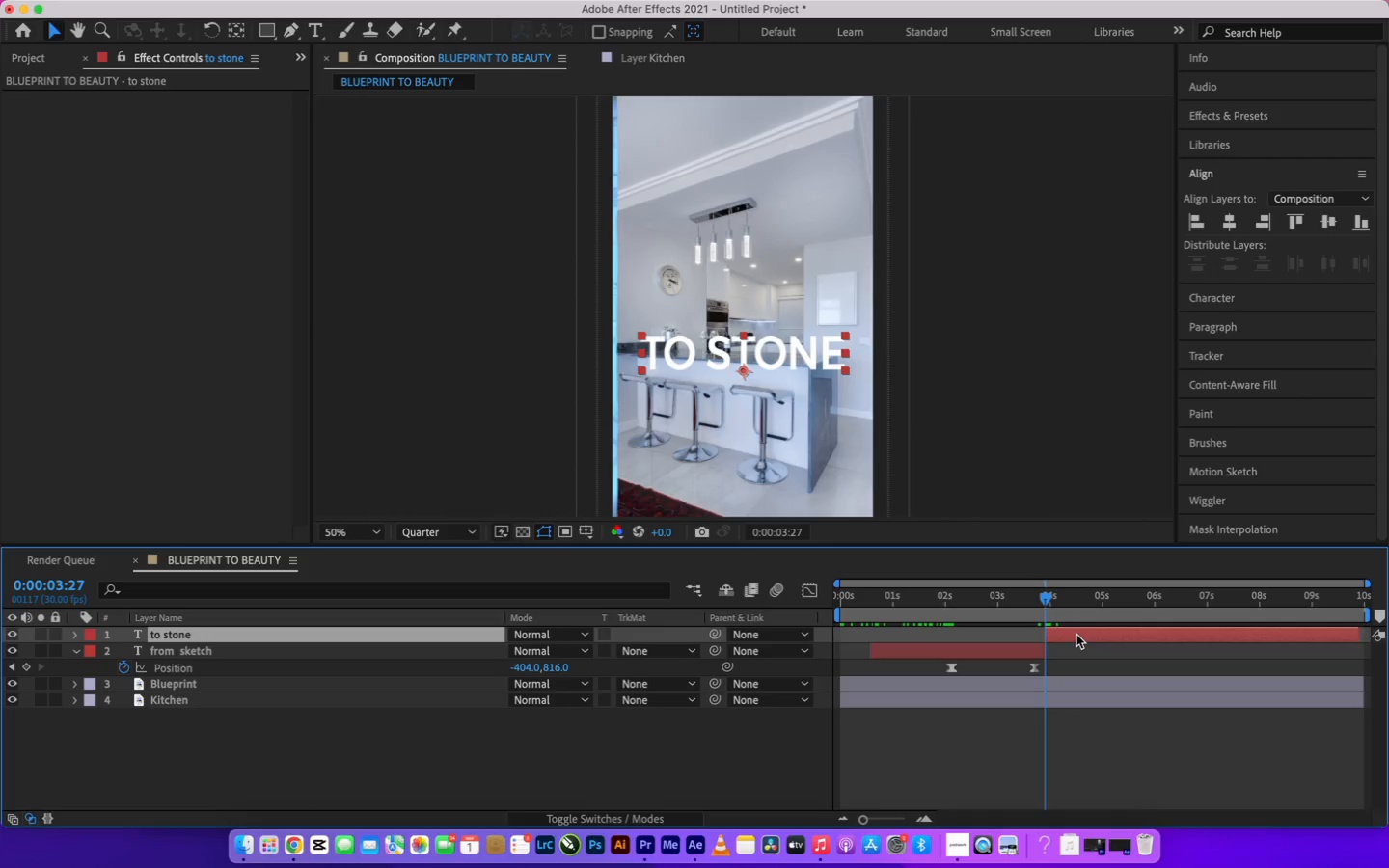 
left_click([1076, 635])
 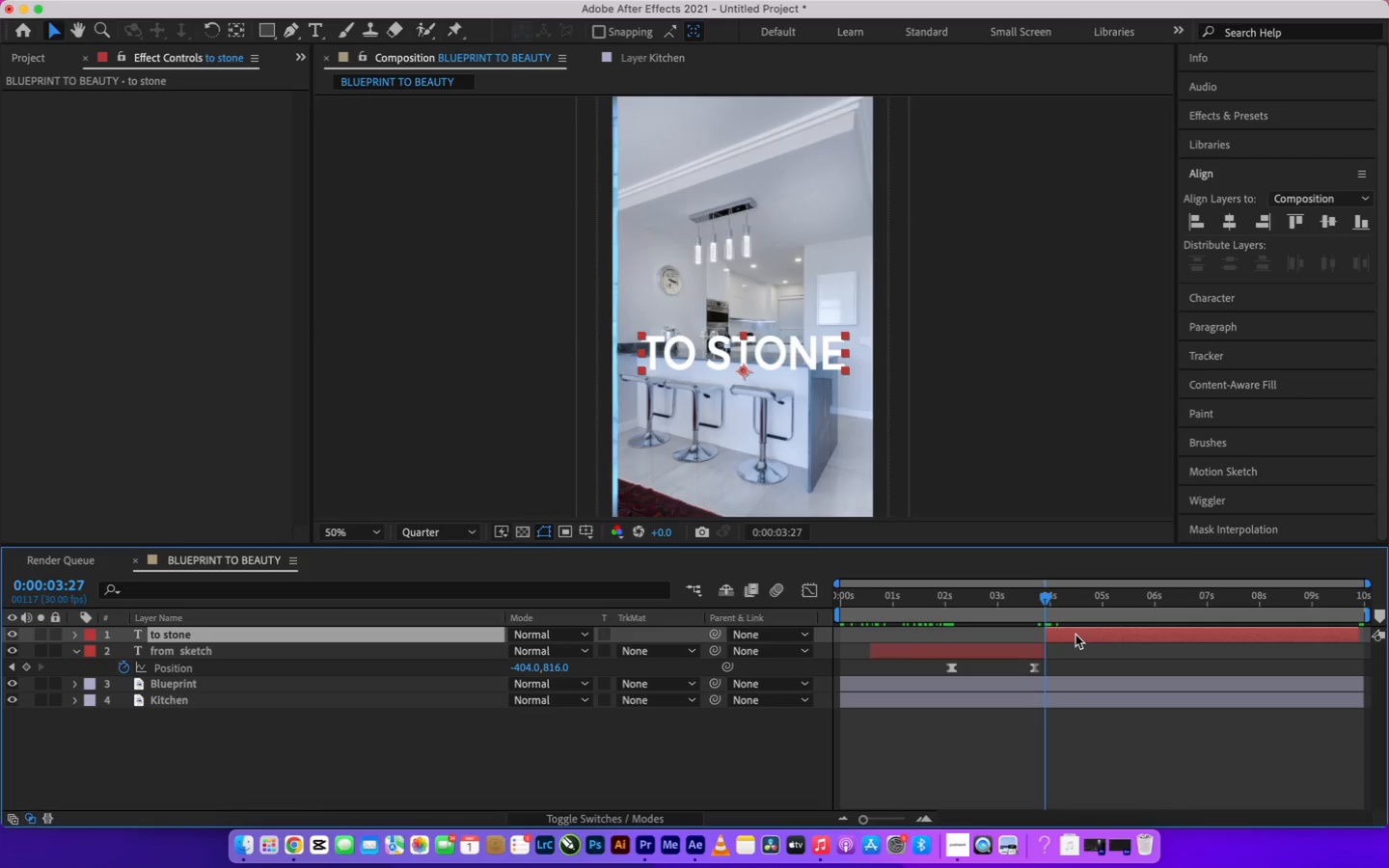 
key(O)
 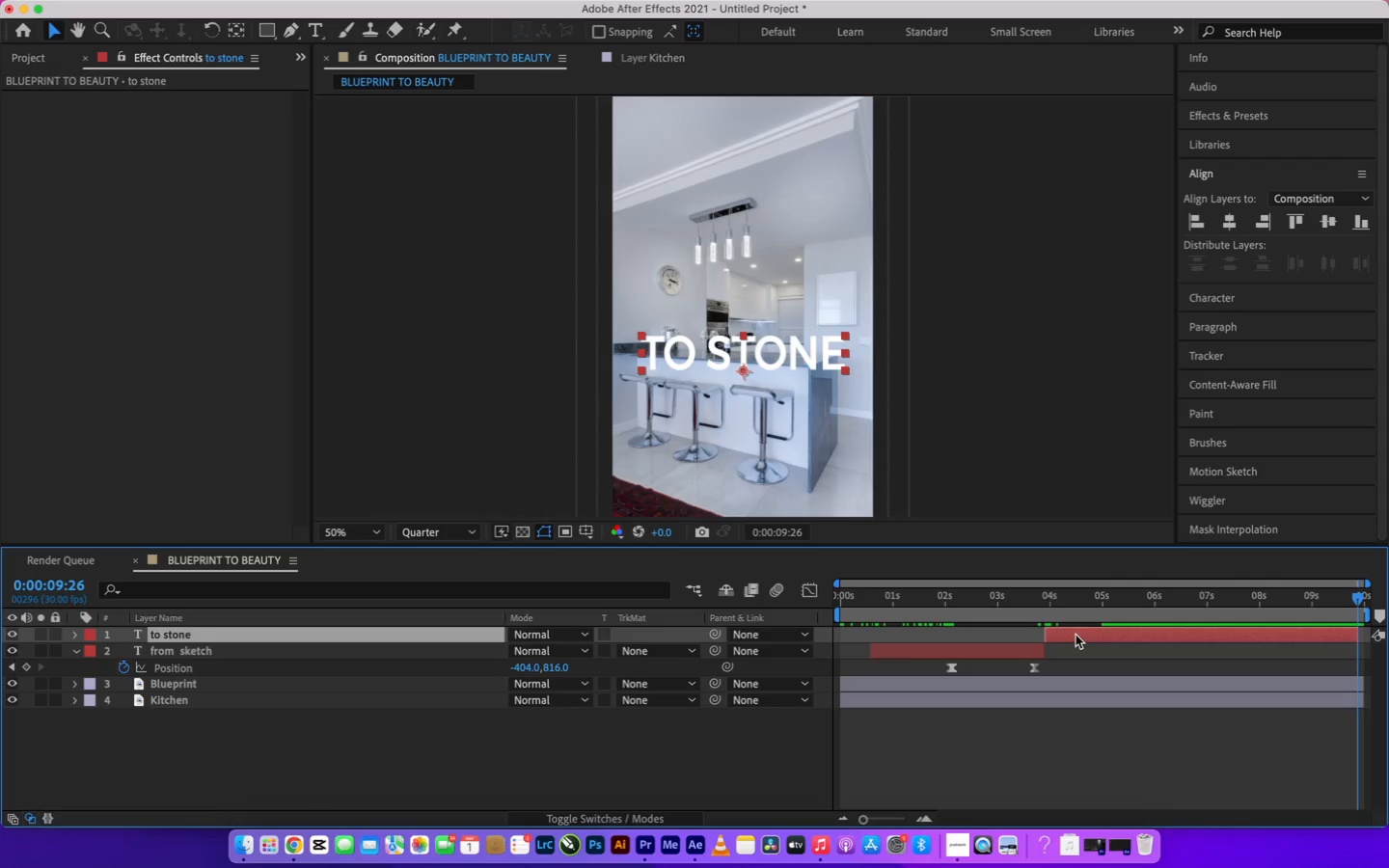 
left_click([1076, 635])
 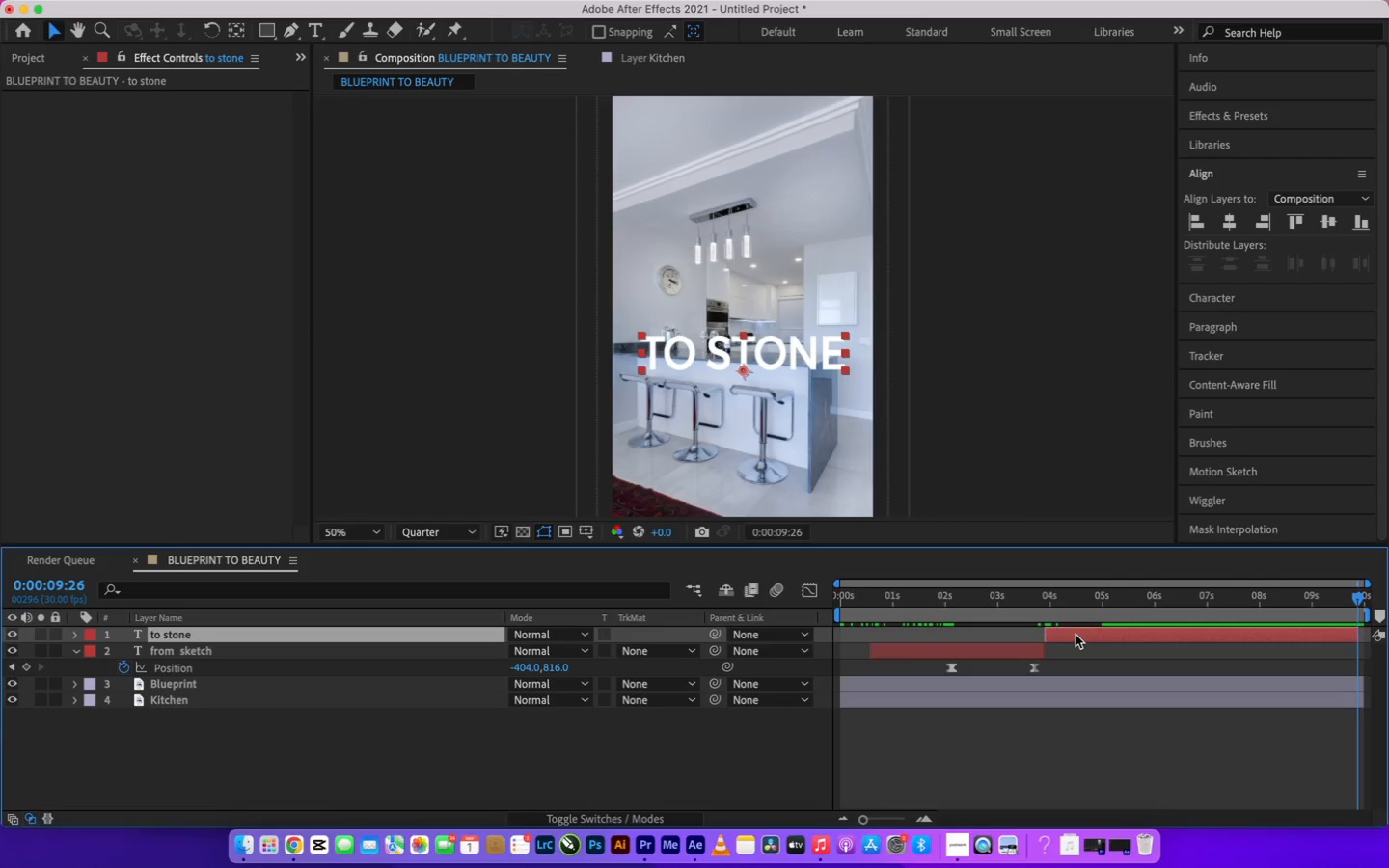 
key(T)
 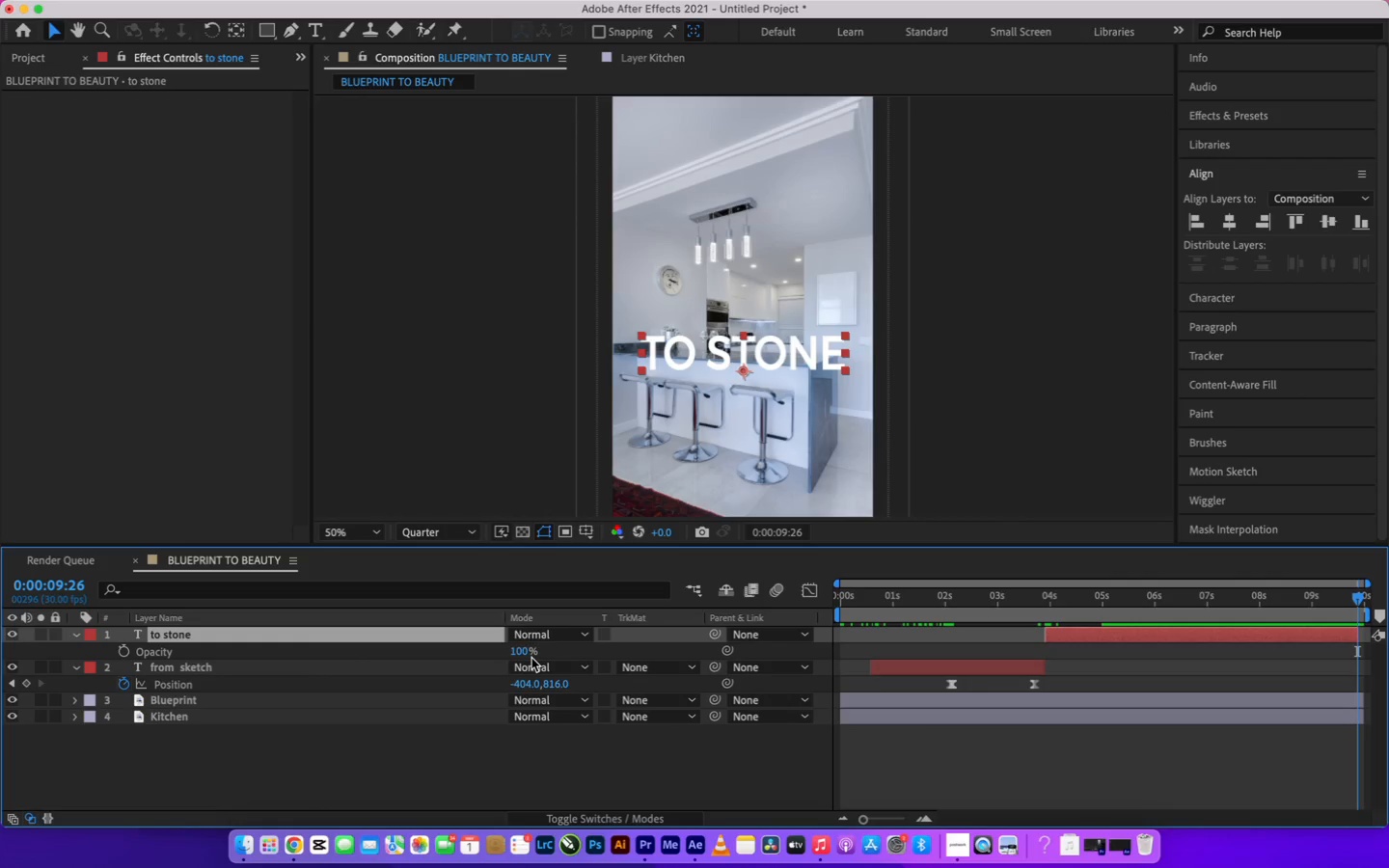 
left_click([125, 653])
 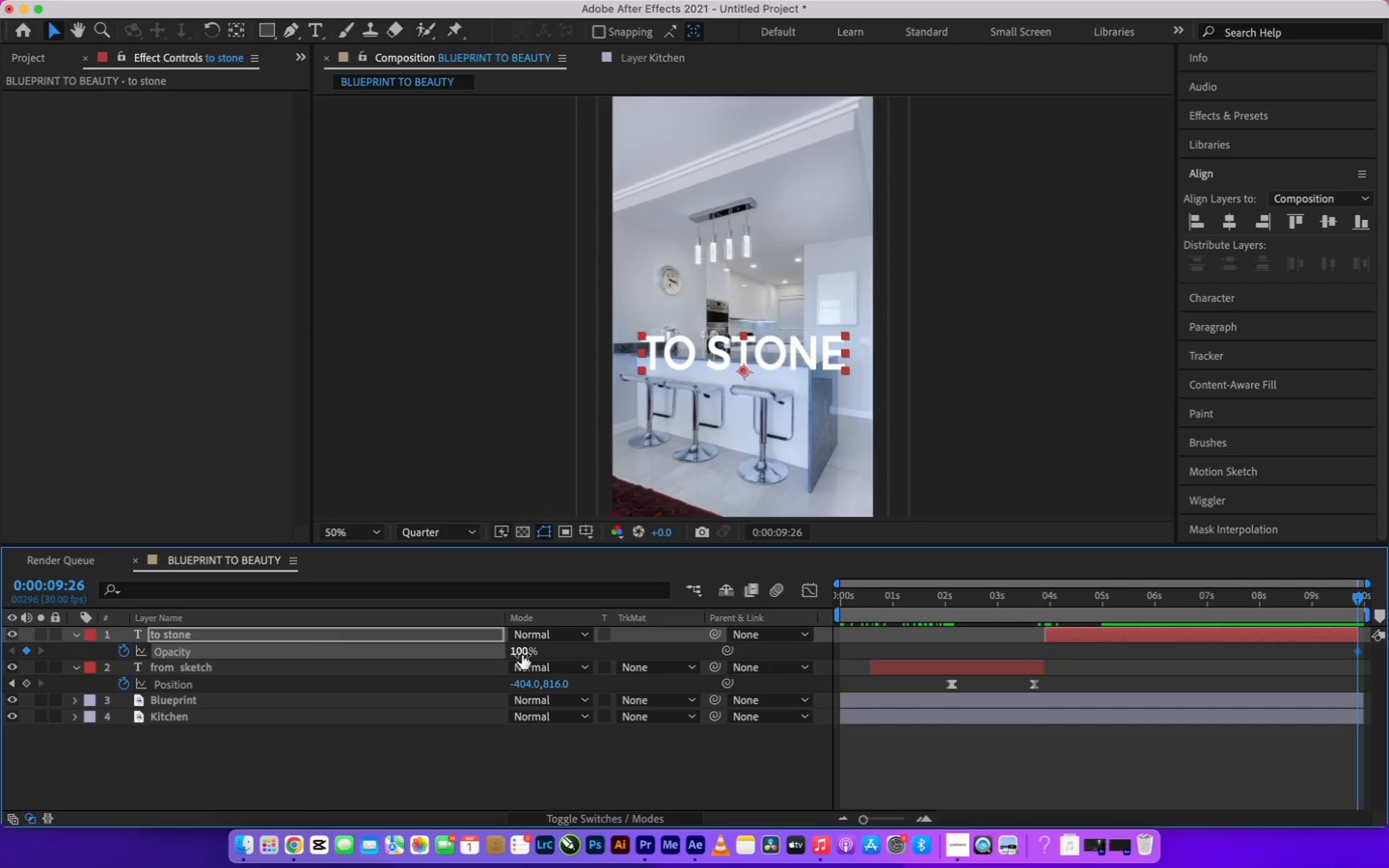 
left_click([522, 655])
 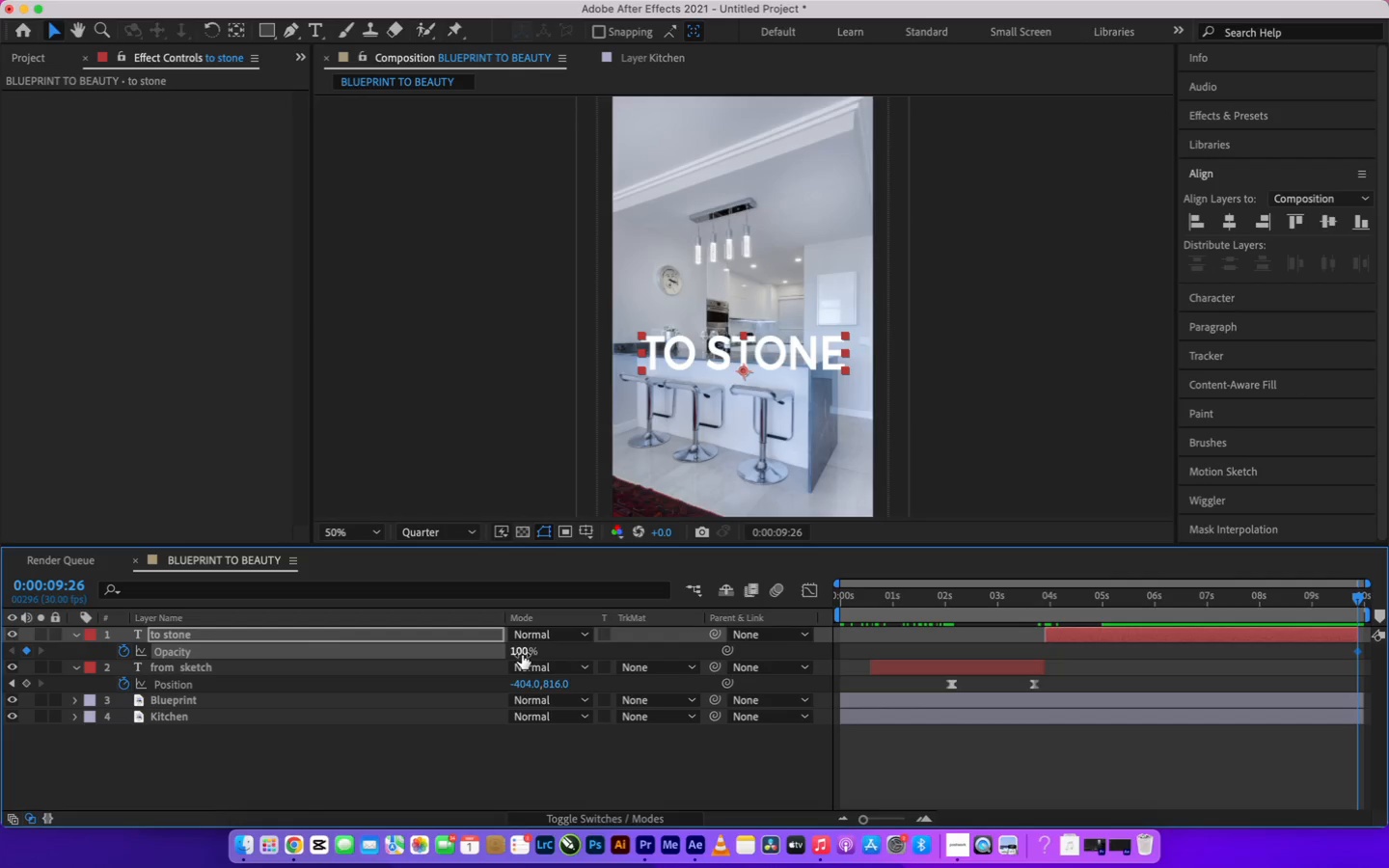 
left_click_drag(start_coordinate=[522, 655], to_coordinate=[606, 745])
 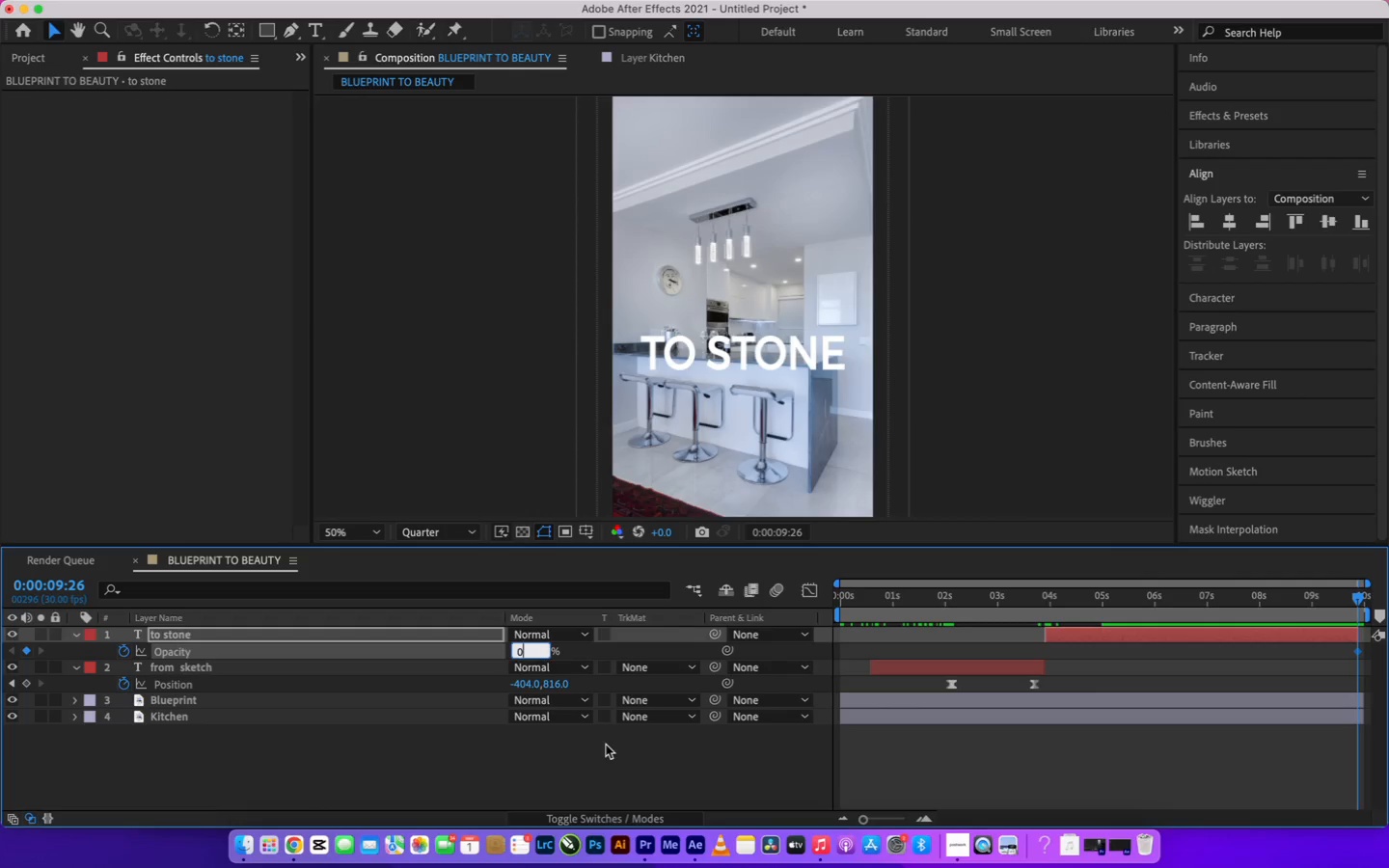 
key(0)
 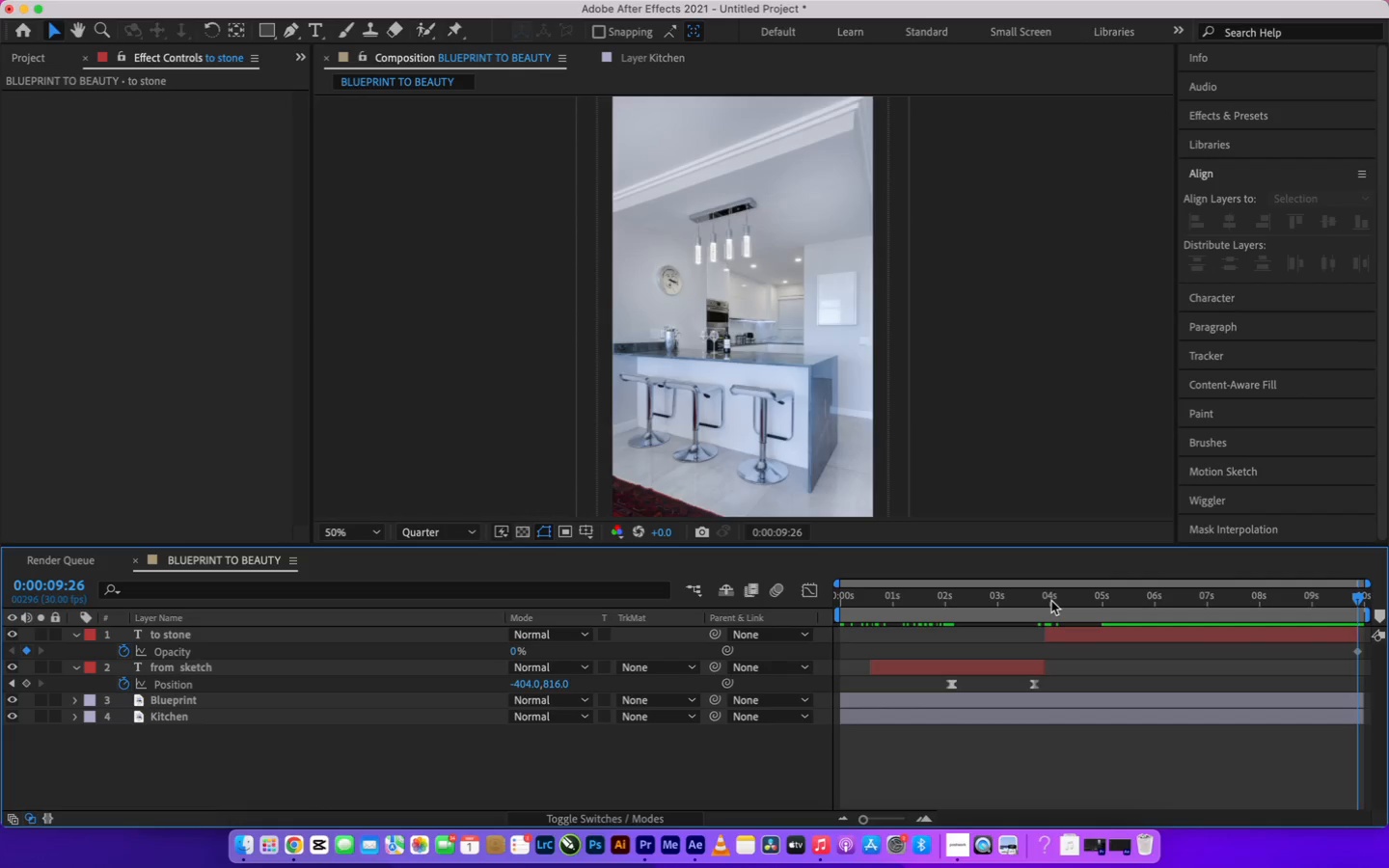 
key(Meta+Z)
 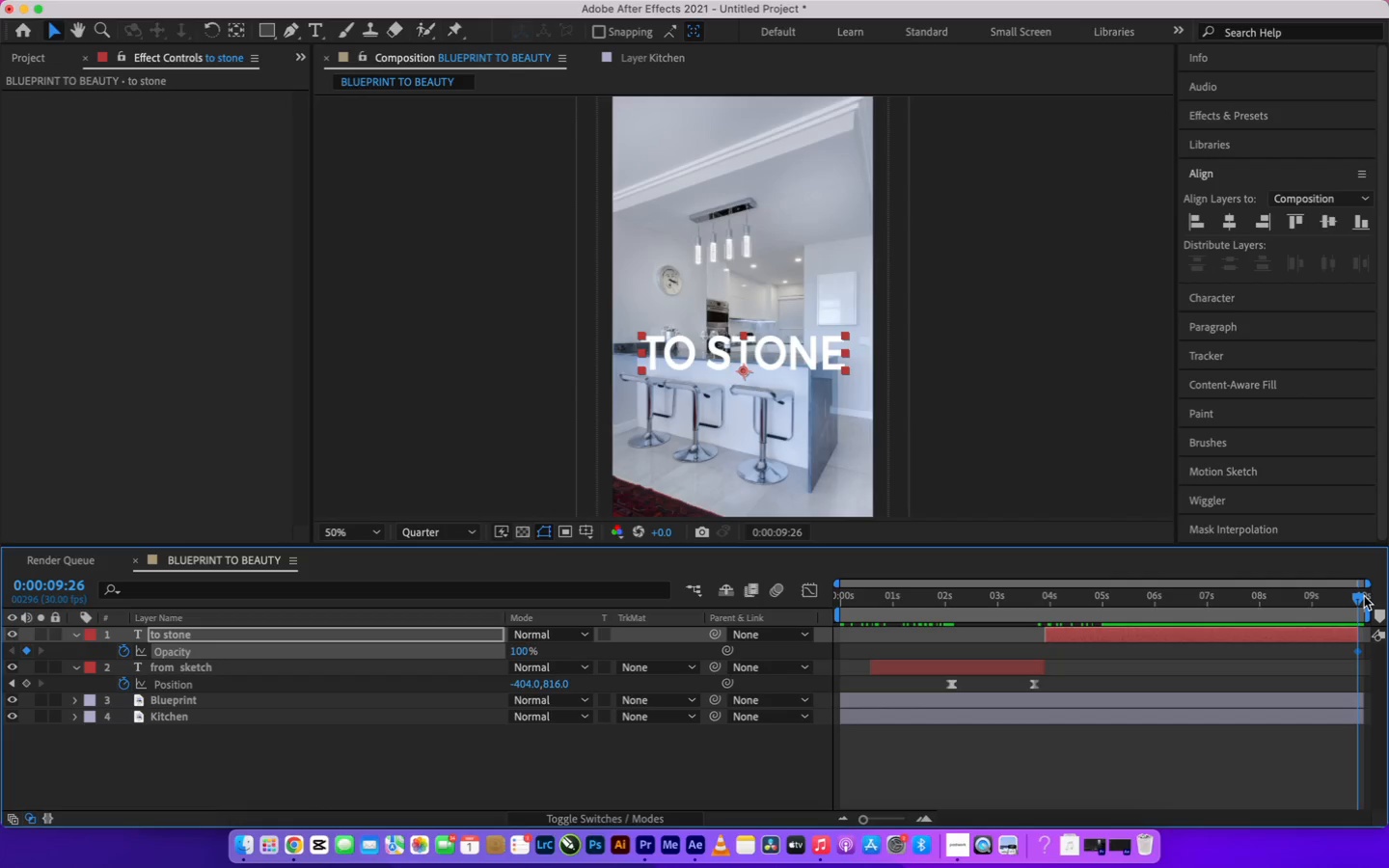 
key(Meta+Z)
 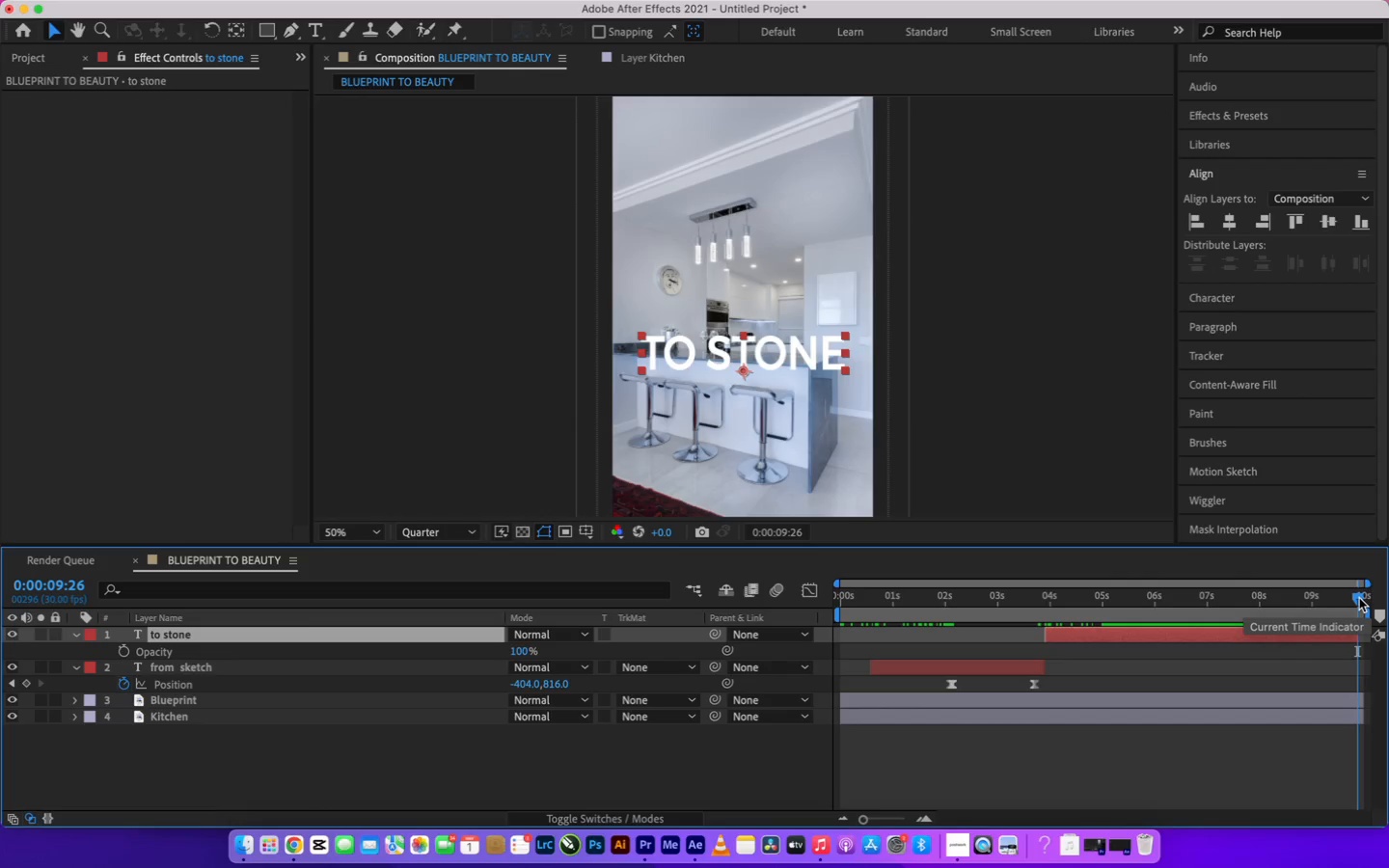 
left_click_drag(start_coordinate=[1359, 598], to_coordinate=[1052, 607])
 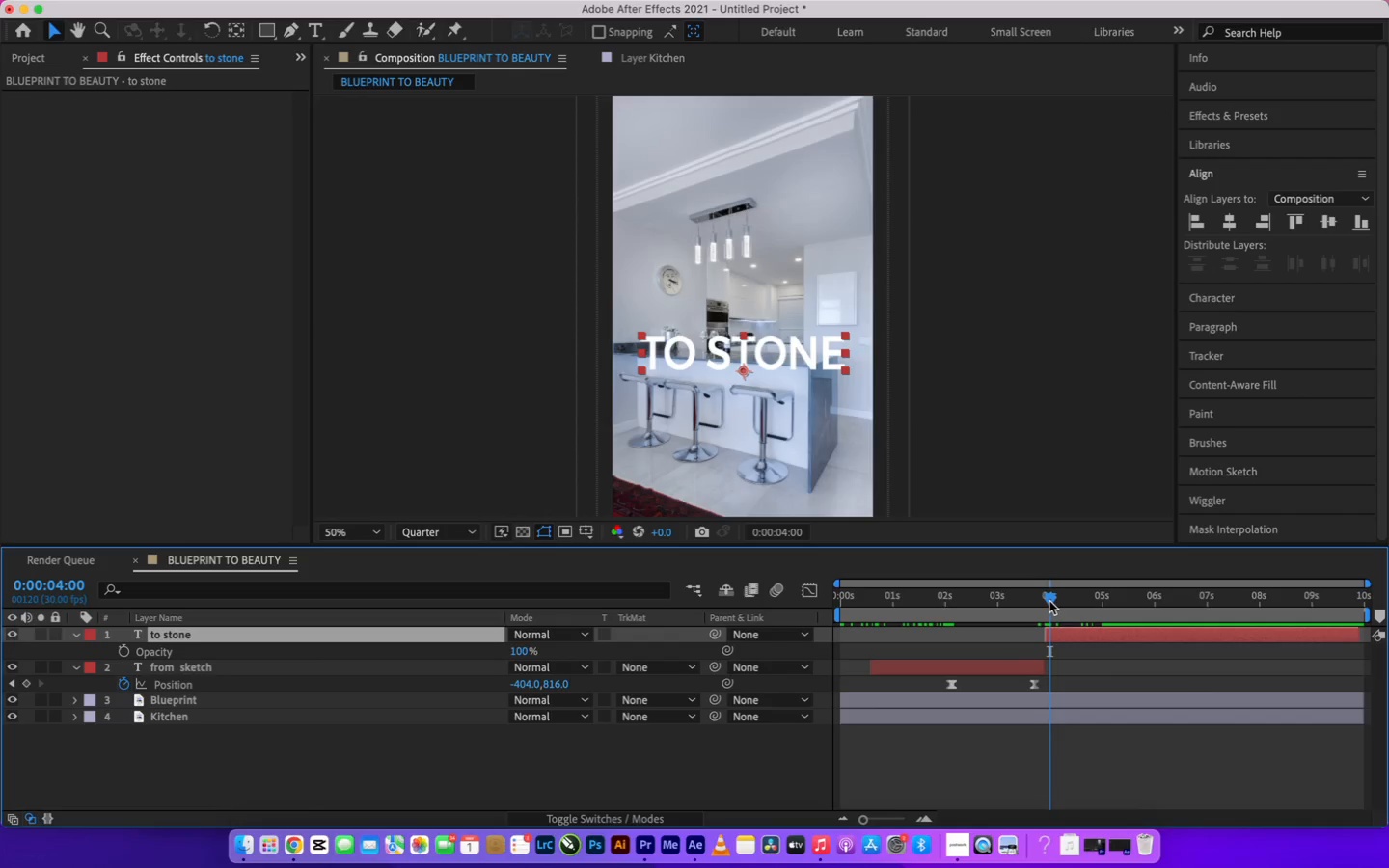 
left_click_drag(start_coordinate=[1049, 601], to_coordinate=[1044, 603])
 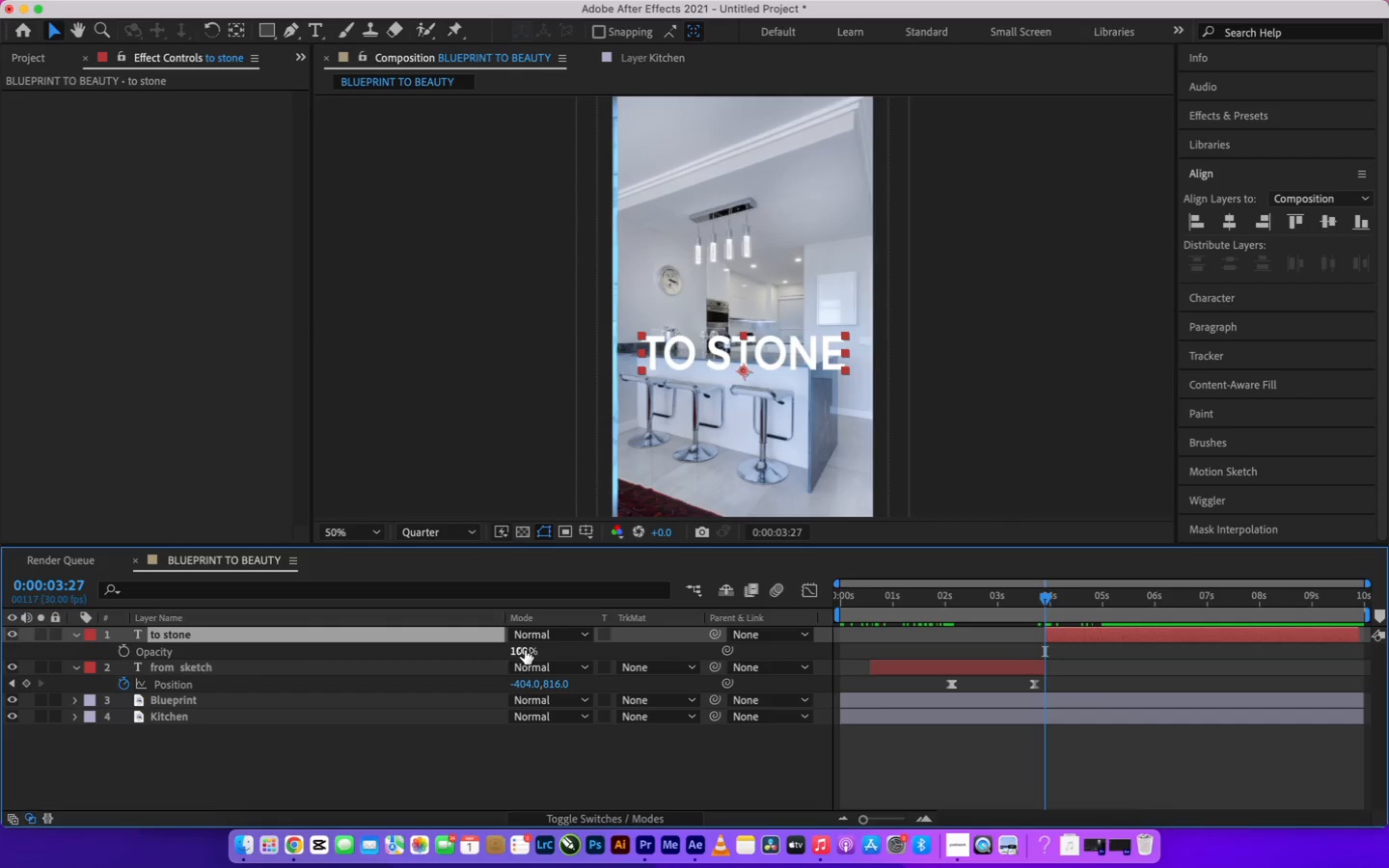 
mouse_move([168, 647])
 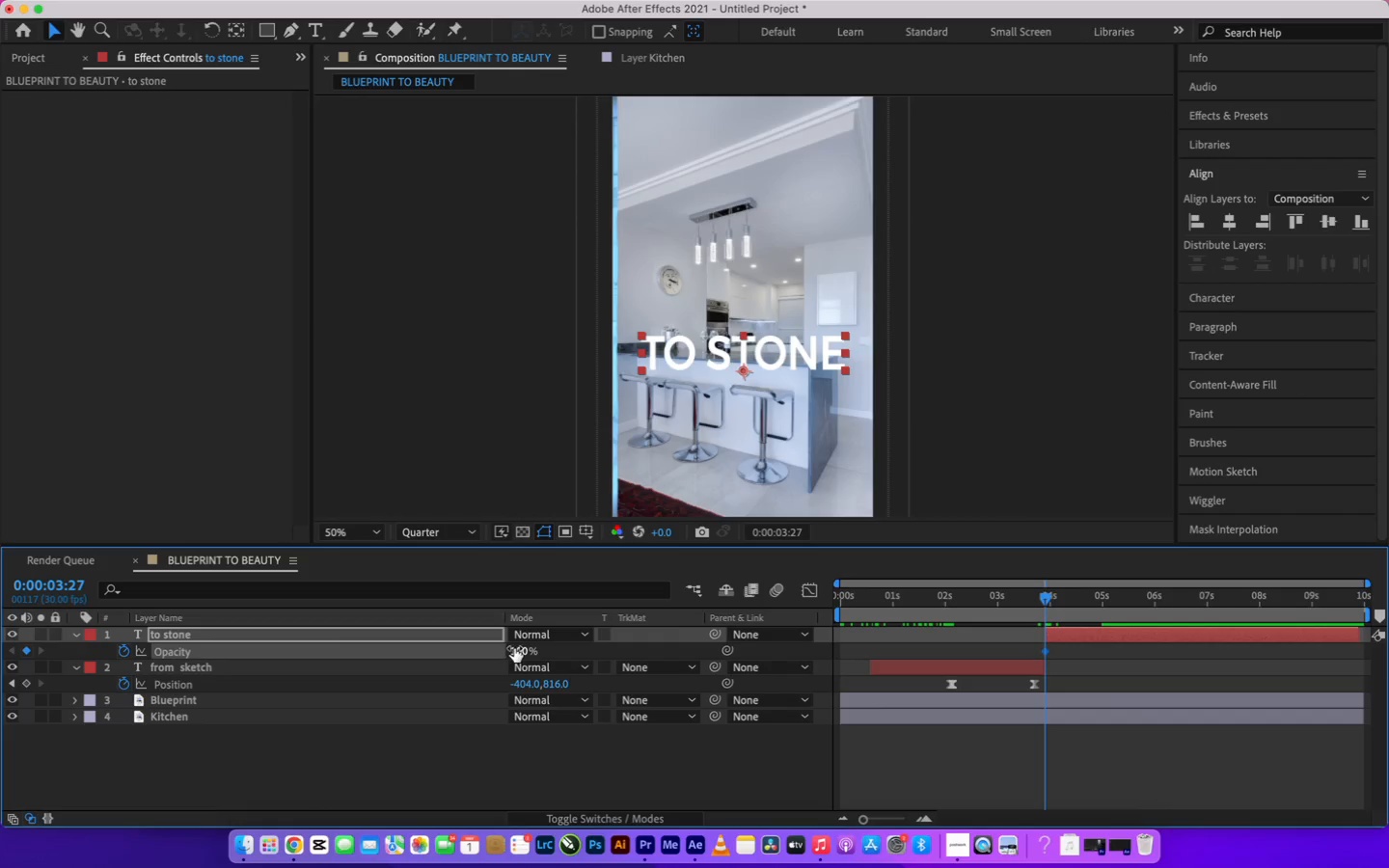 
left_click([514, 648])
 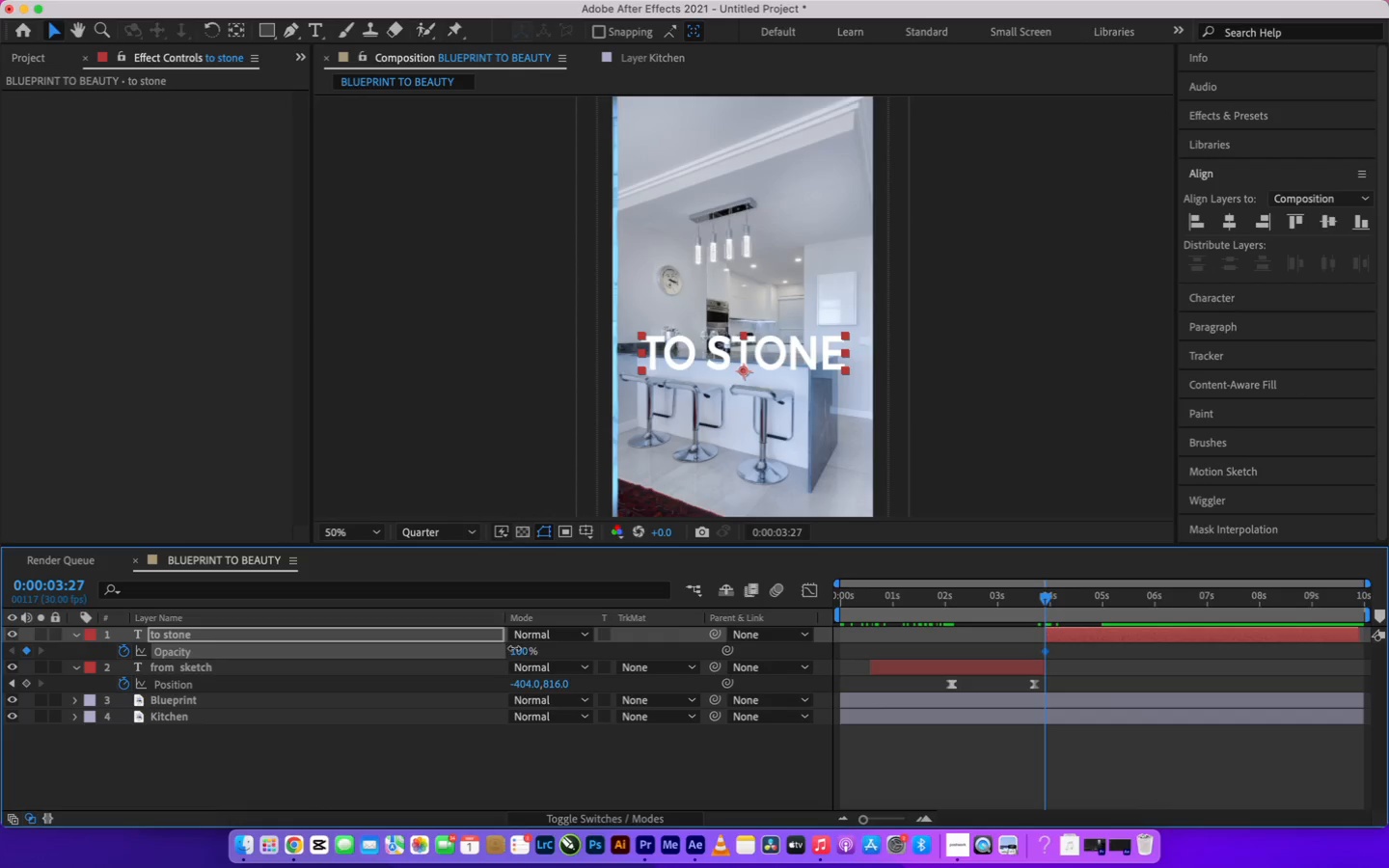 
left_click_drag(start_coordinate=[514, 648], to_coordinate=[1110, 592])
 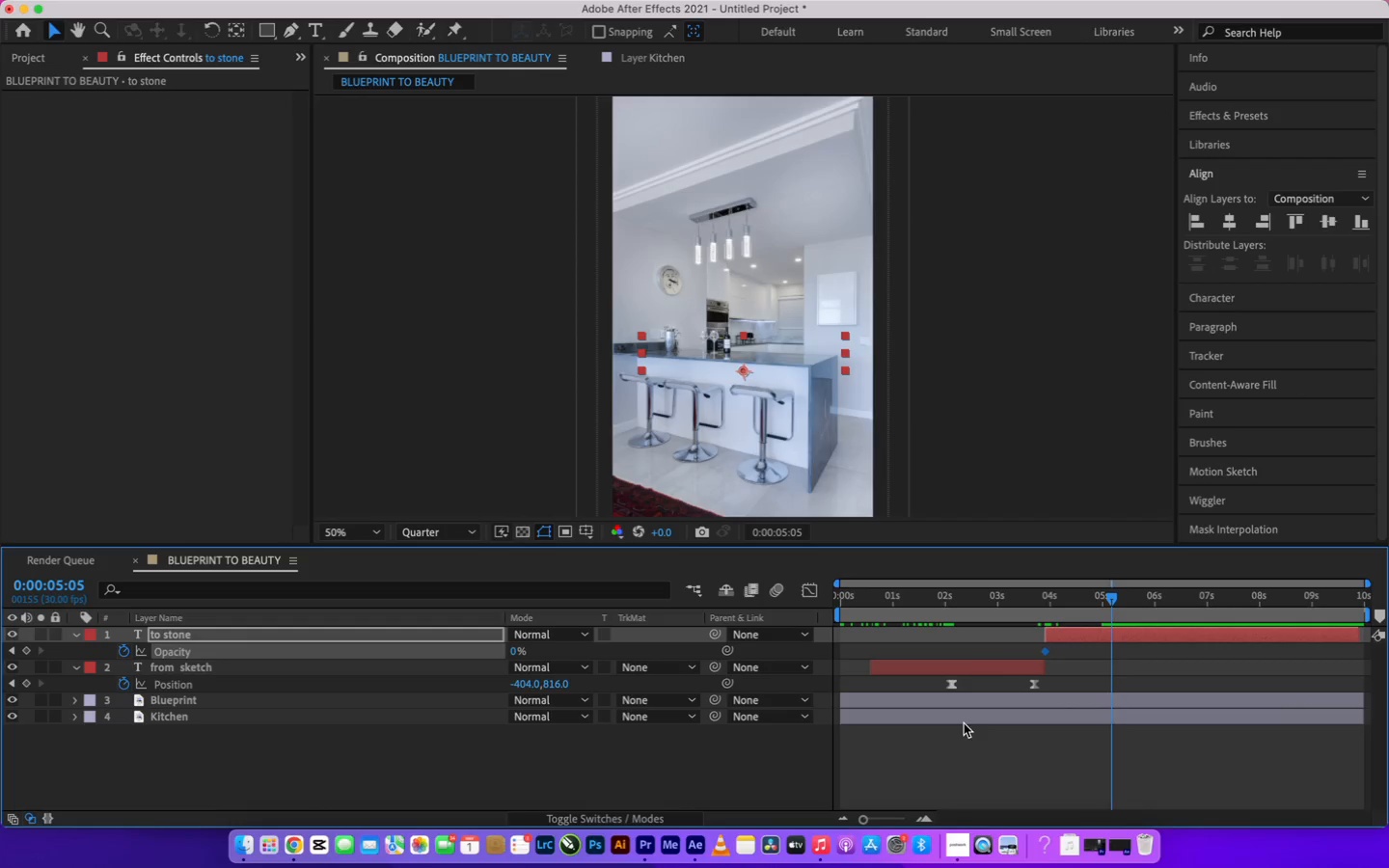 
key(0)
 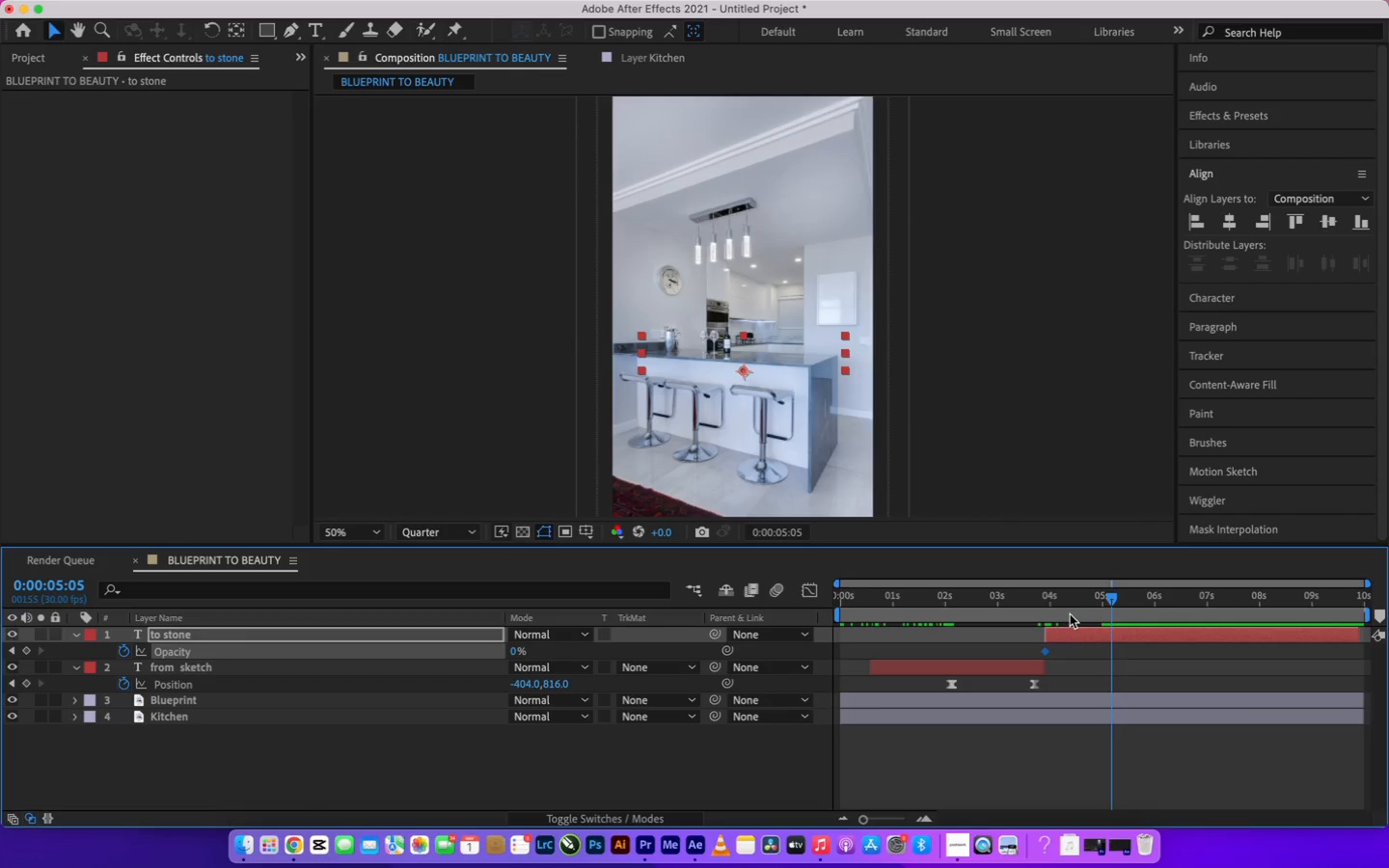 
wait(8.51)
 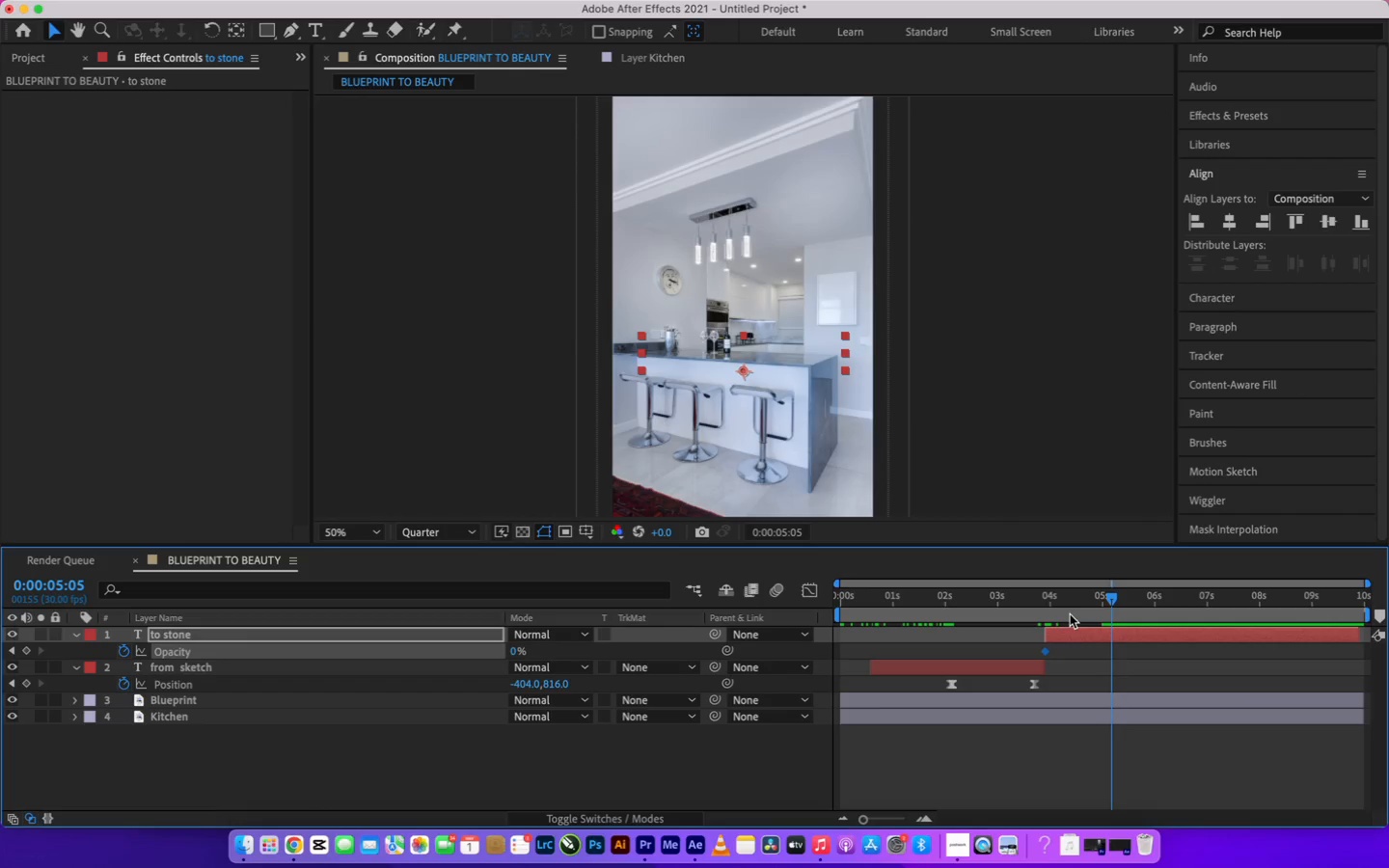 
left_click([510, 651])
 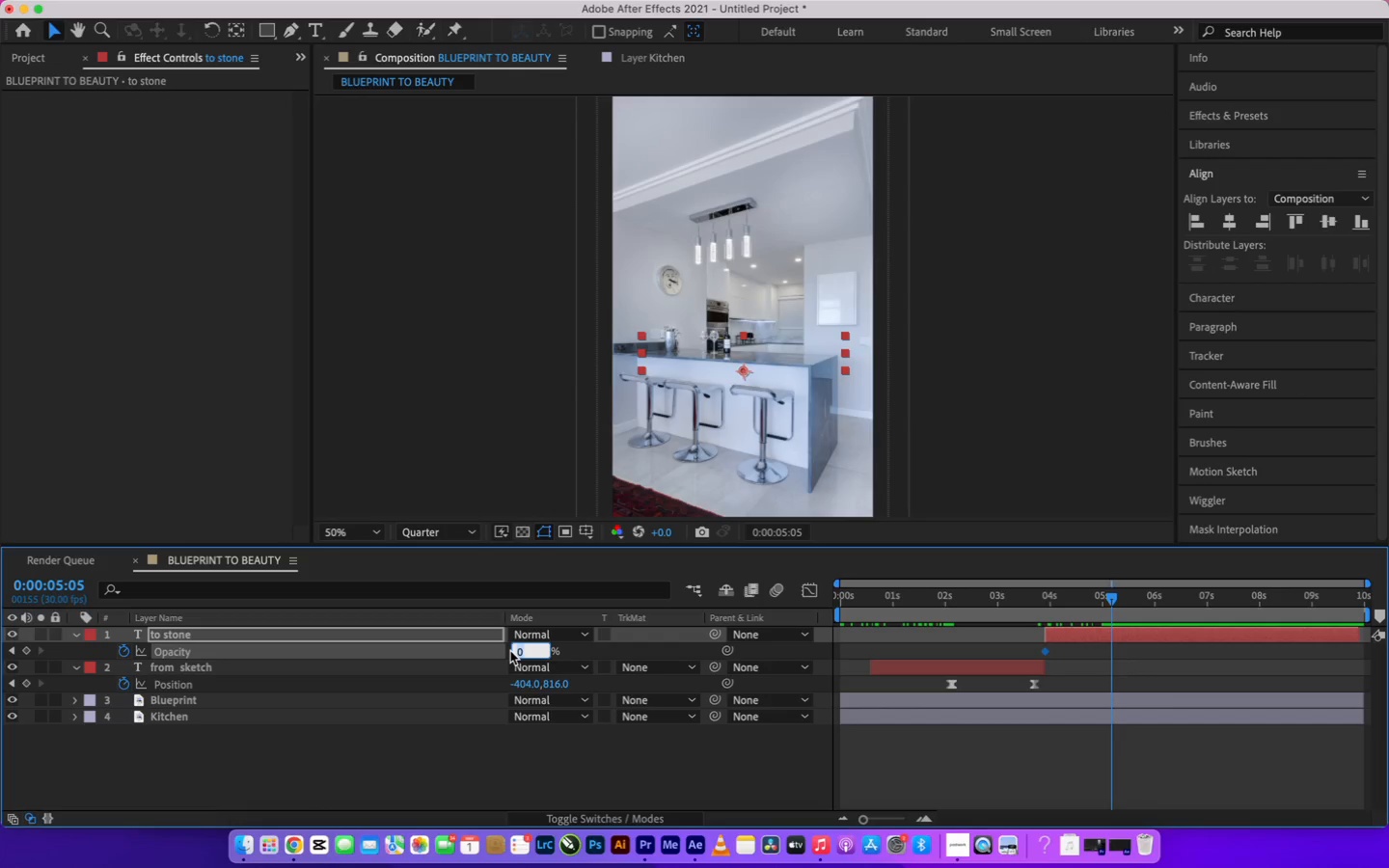 
type(100)
 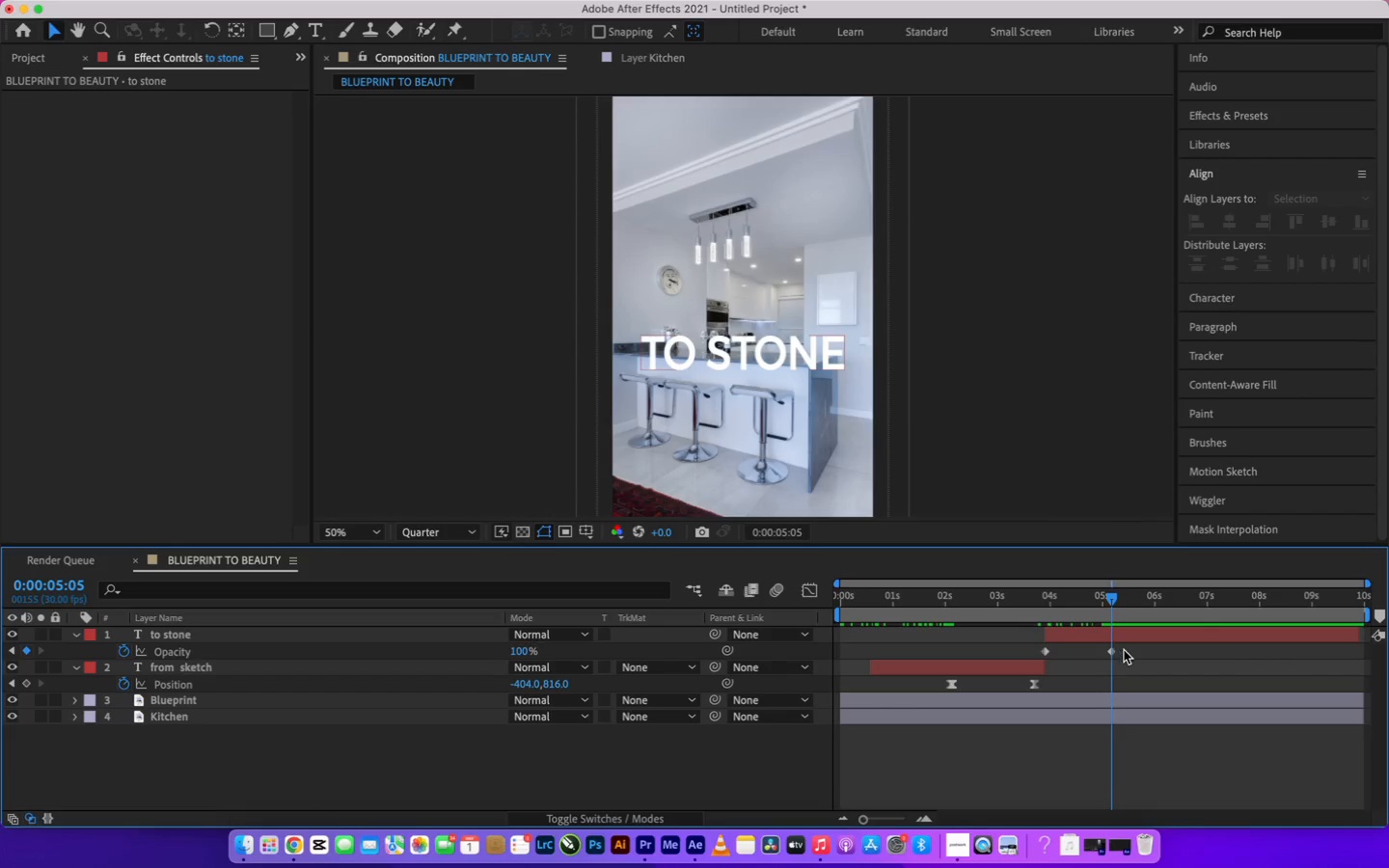 
wait(5.23)
 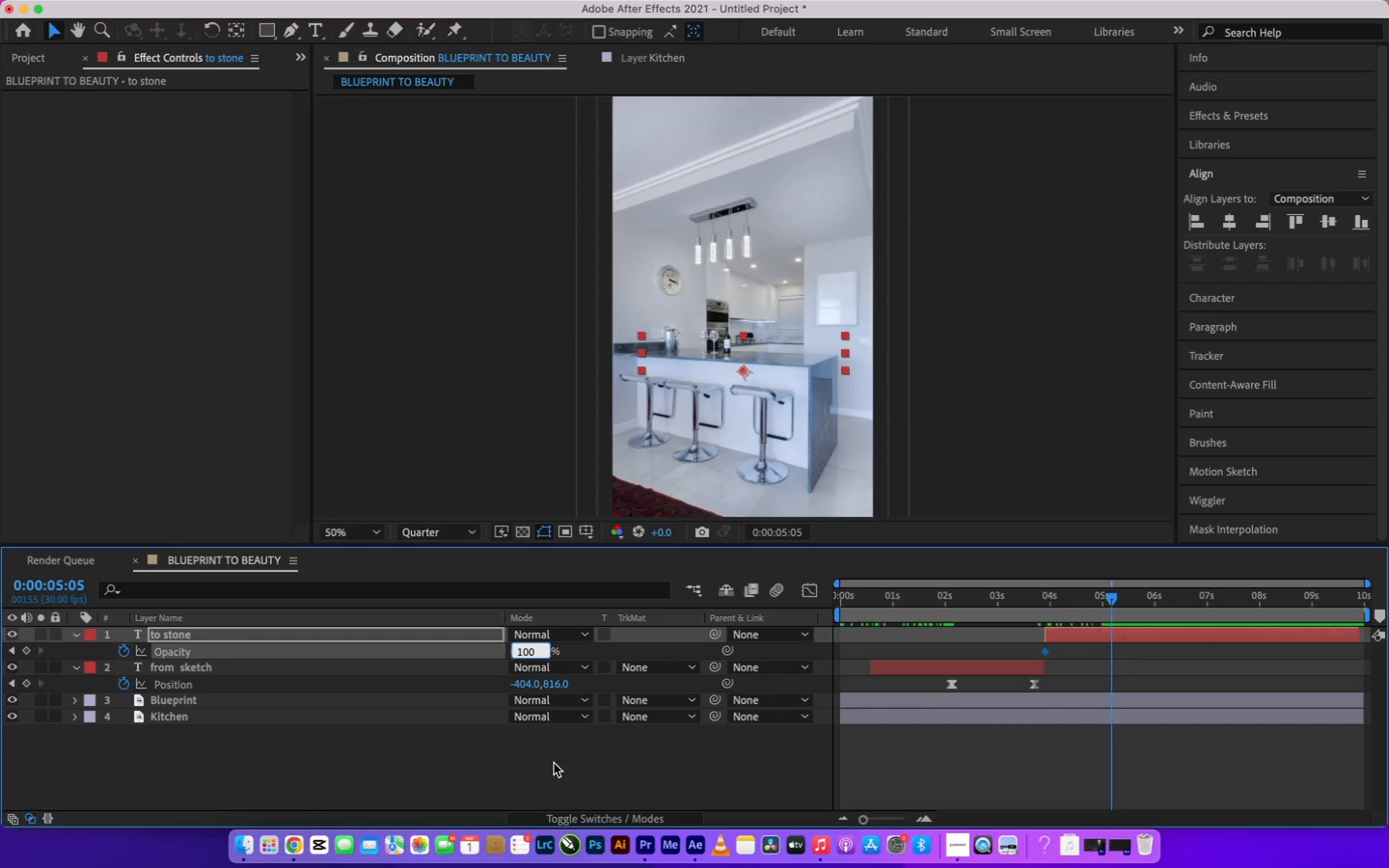 
left_click_drag(start_coordinate=[1109, 600], to_coordinate=[1043, 632])
 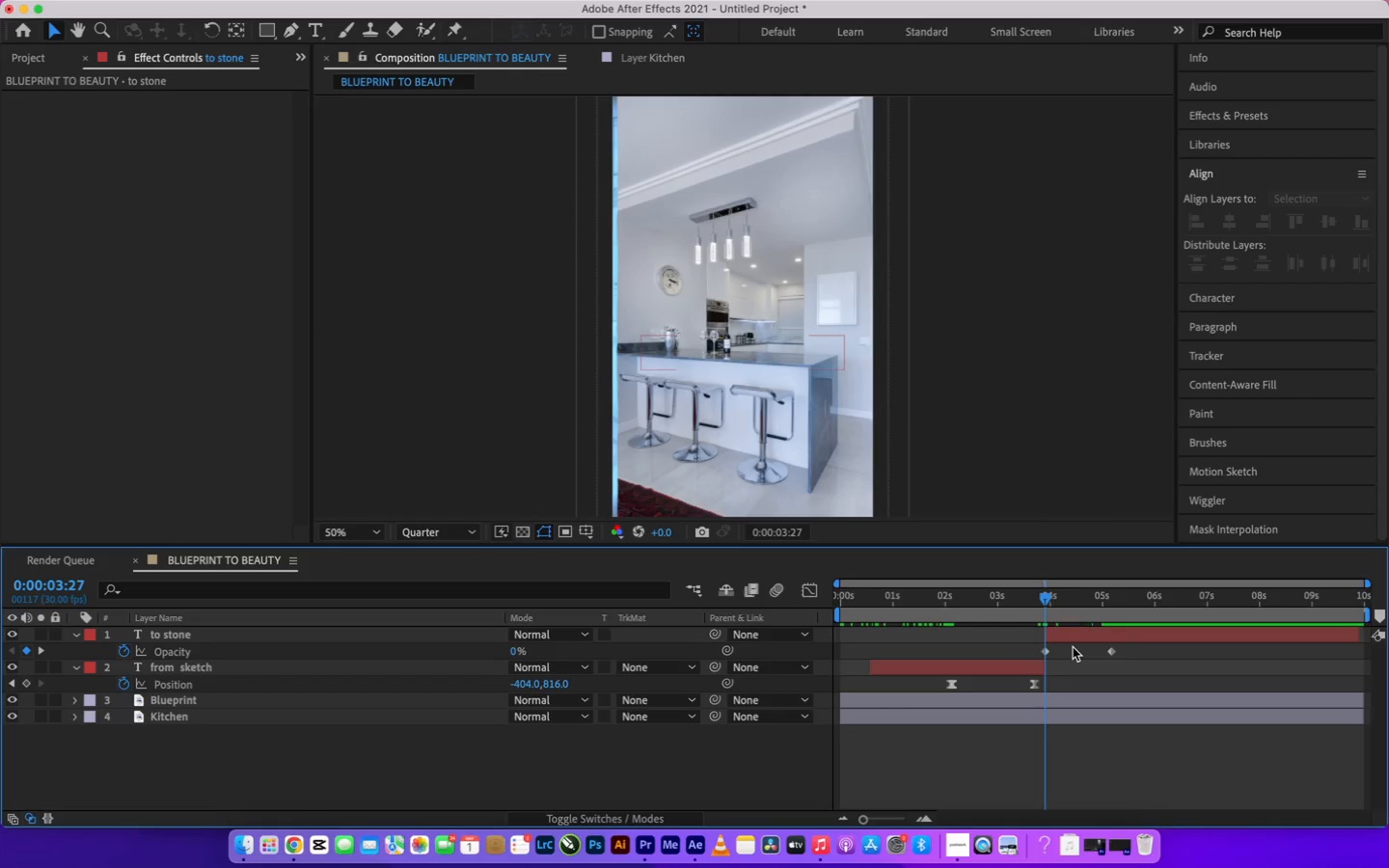 
left_click([1074, 639])
 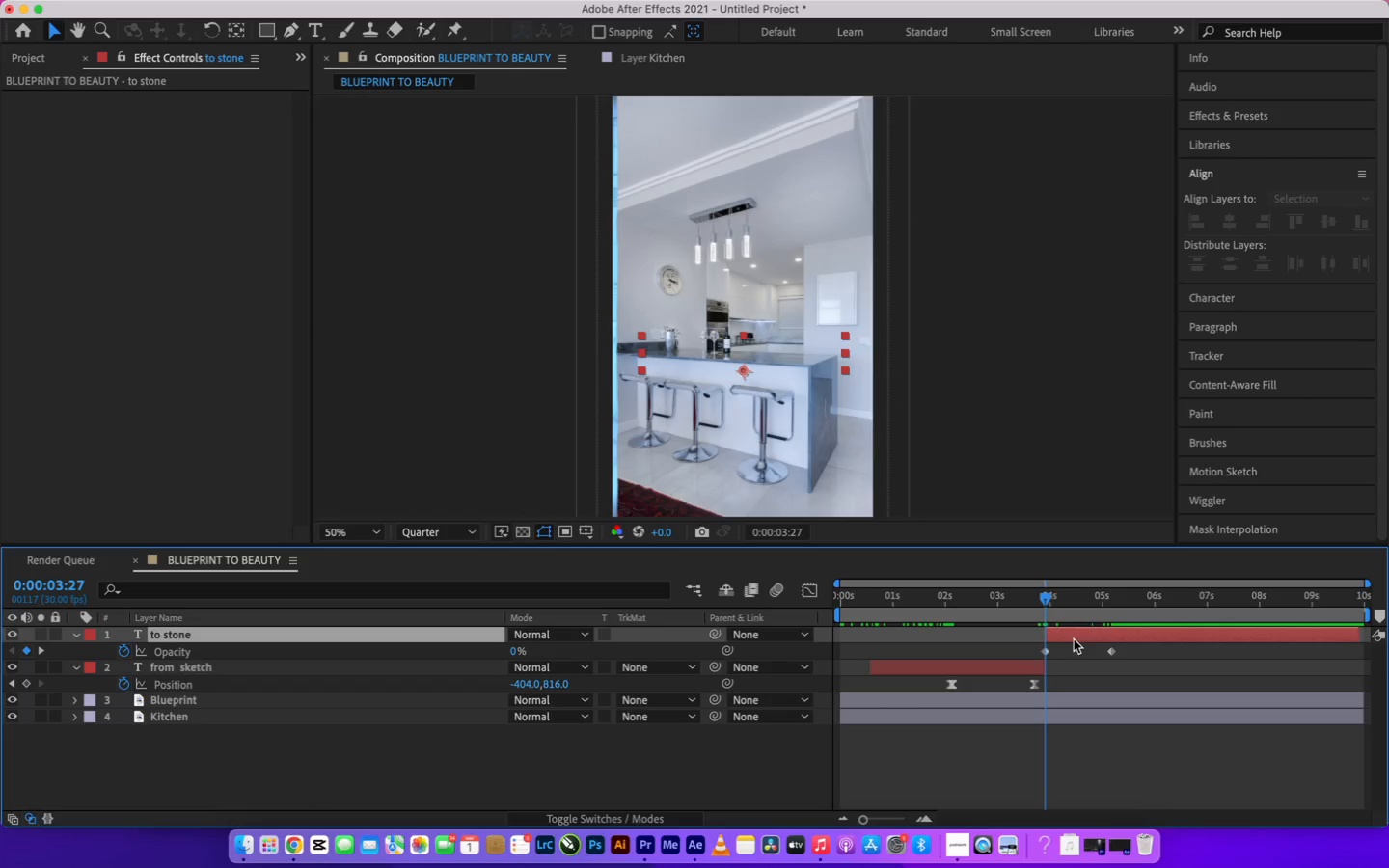 
key(P)
 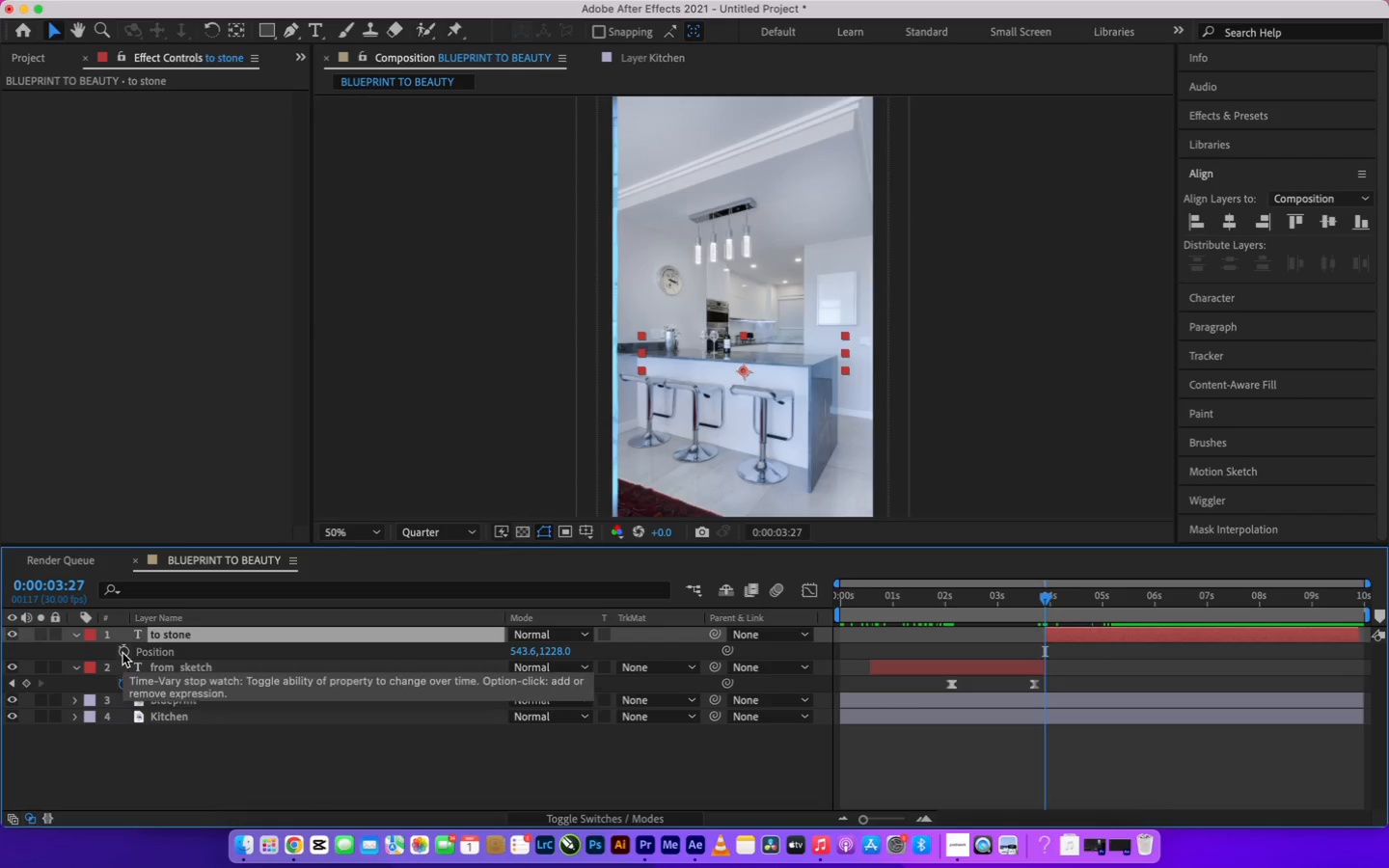 
wait(5.16)
 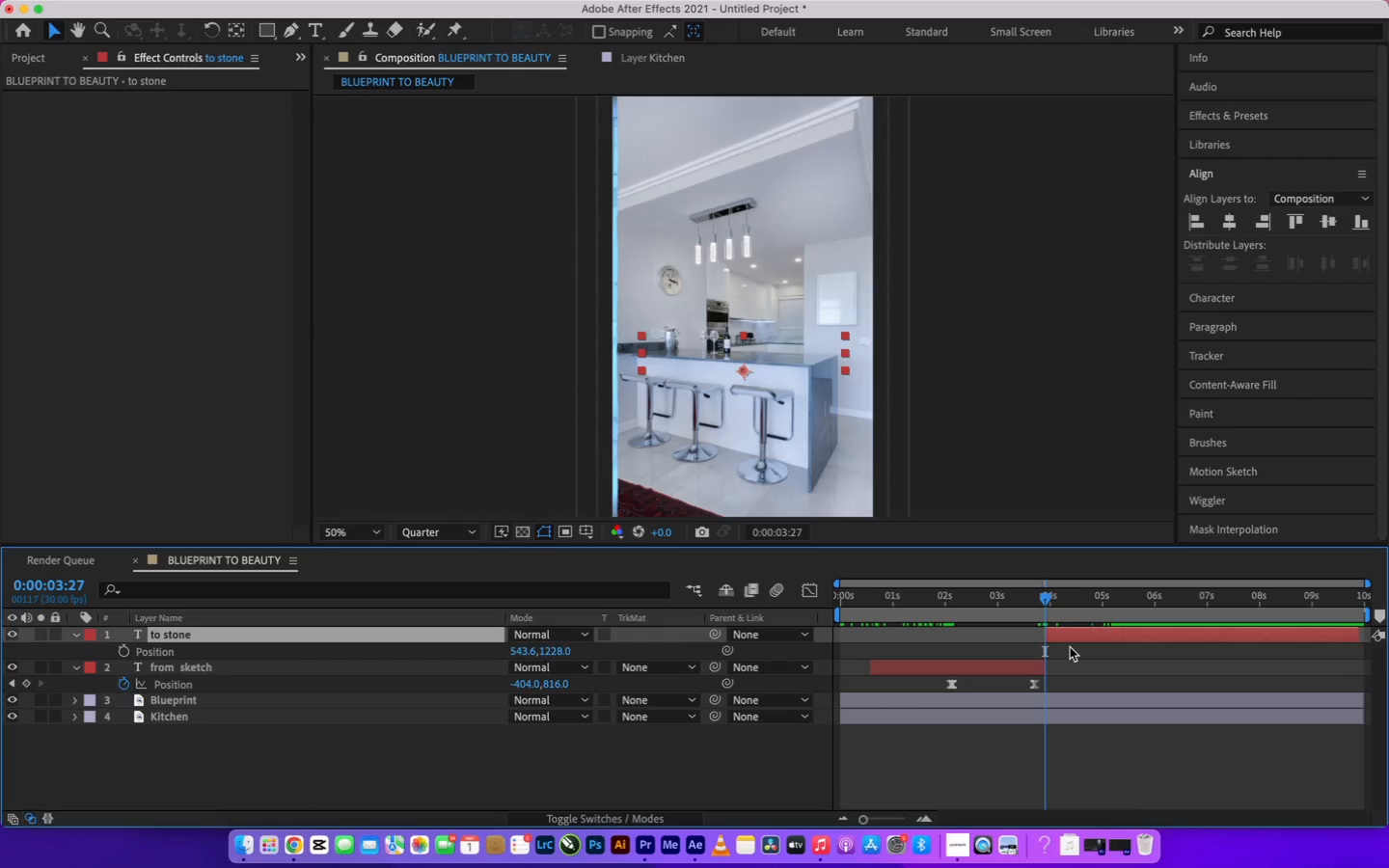 
left_click([123, 653])
 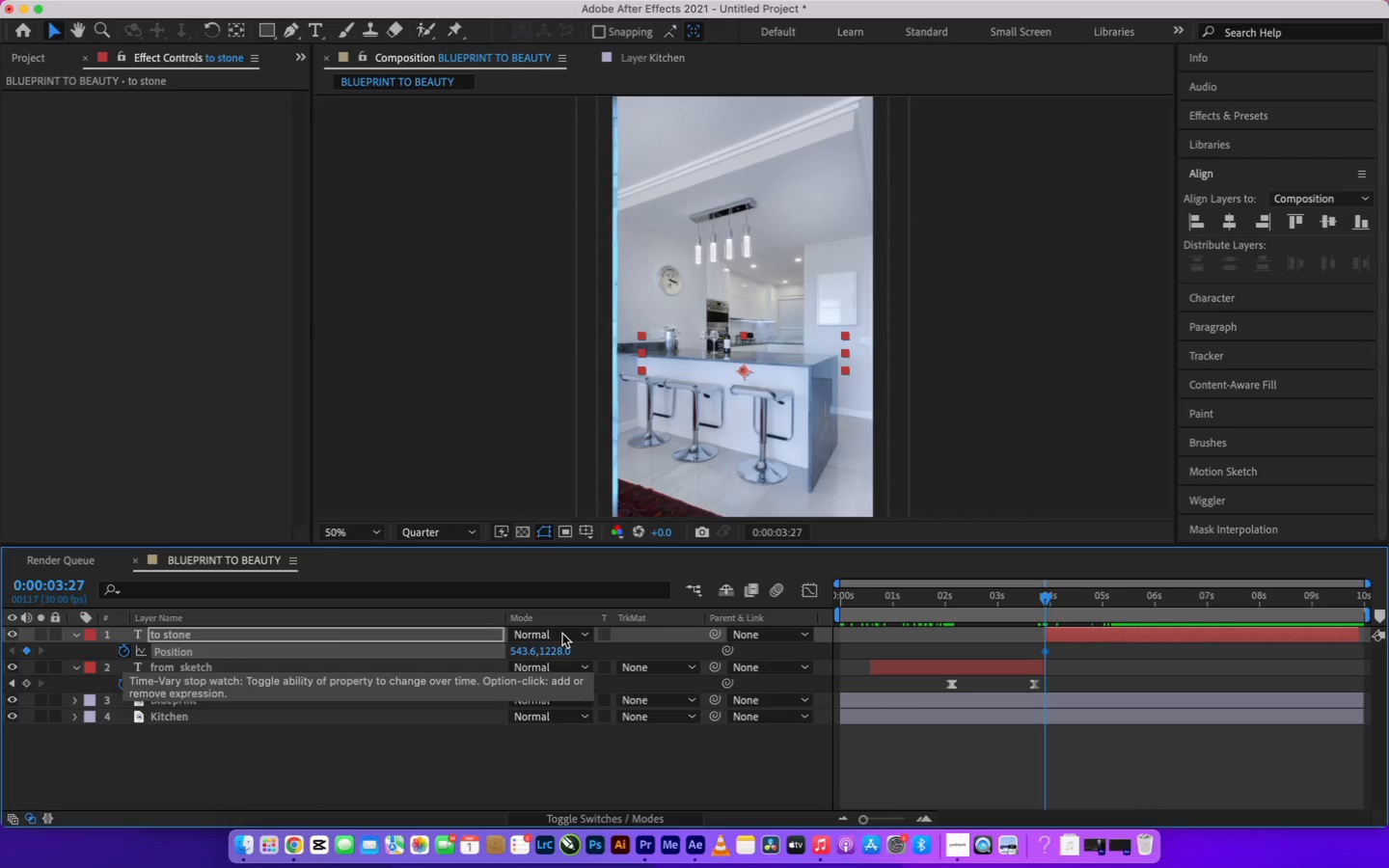 
mouse_move([573, 639])
 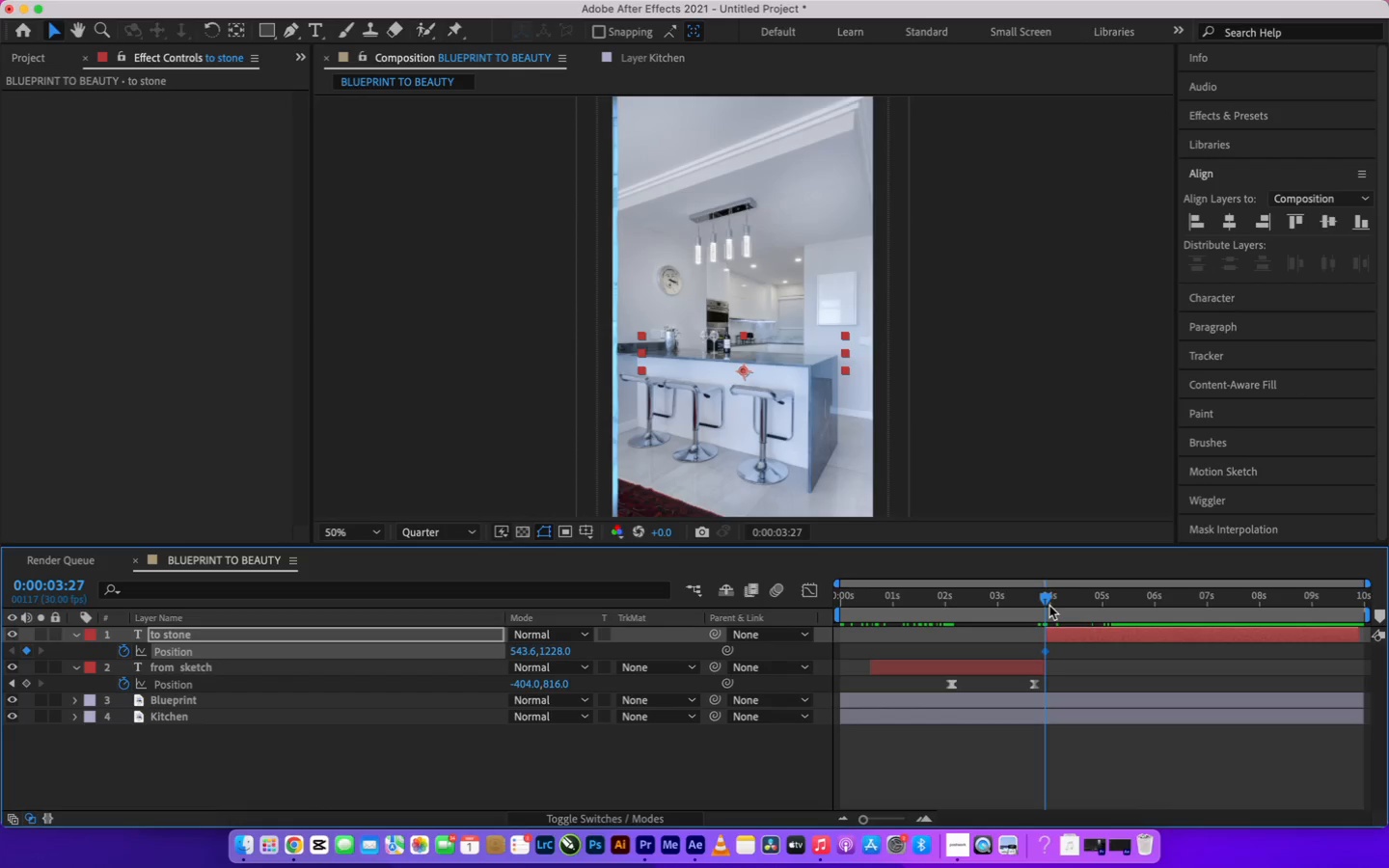 
left_click_drag(start_coordinate=[1046, 600], to_coordinate=[1116, 592])
 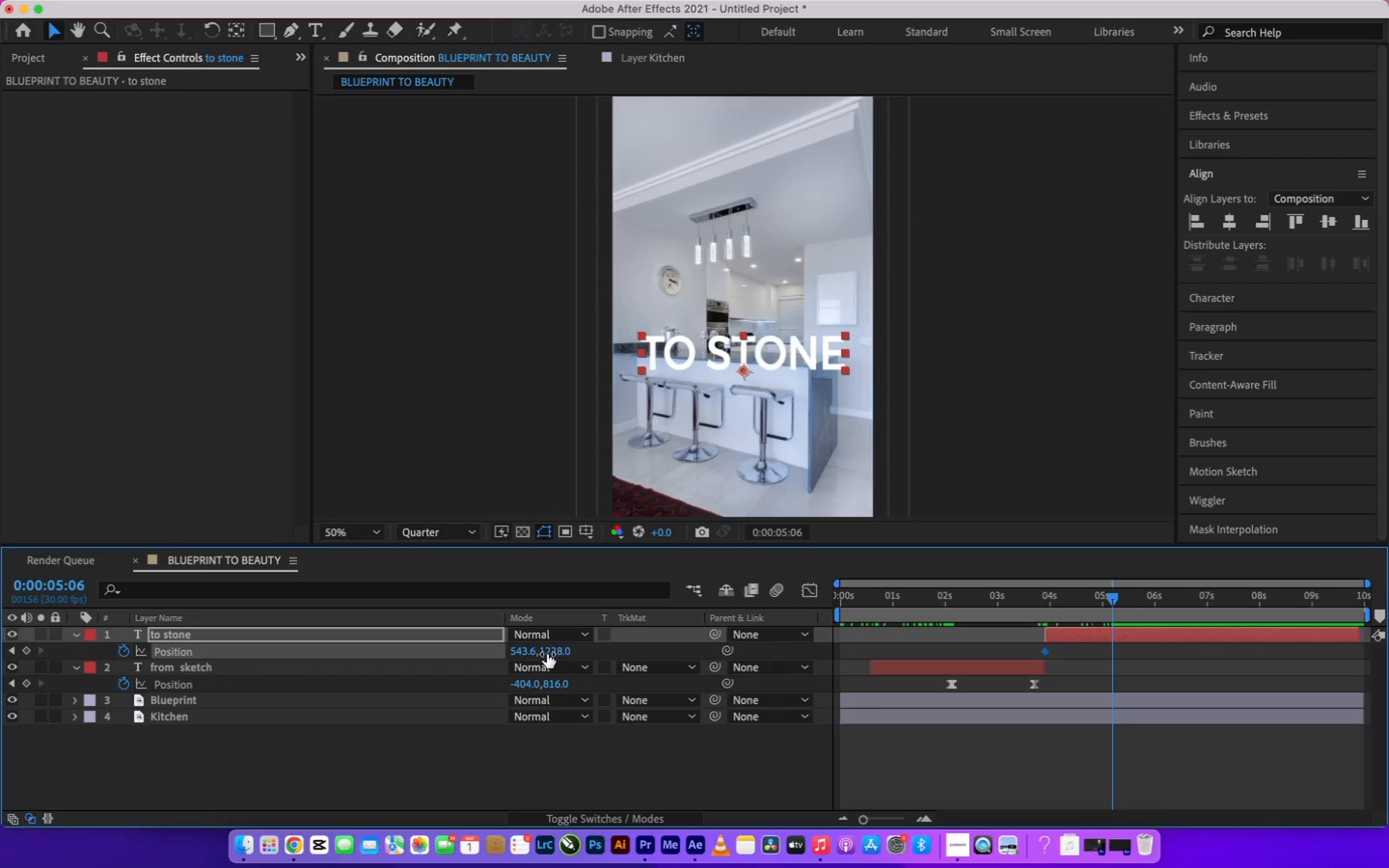 
left_click_drag(start_coordinate=[549, 650], to_coordinate=[569, 644])
 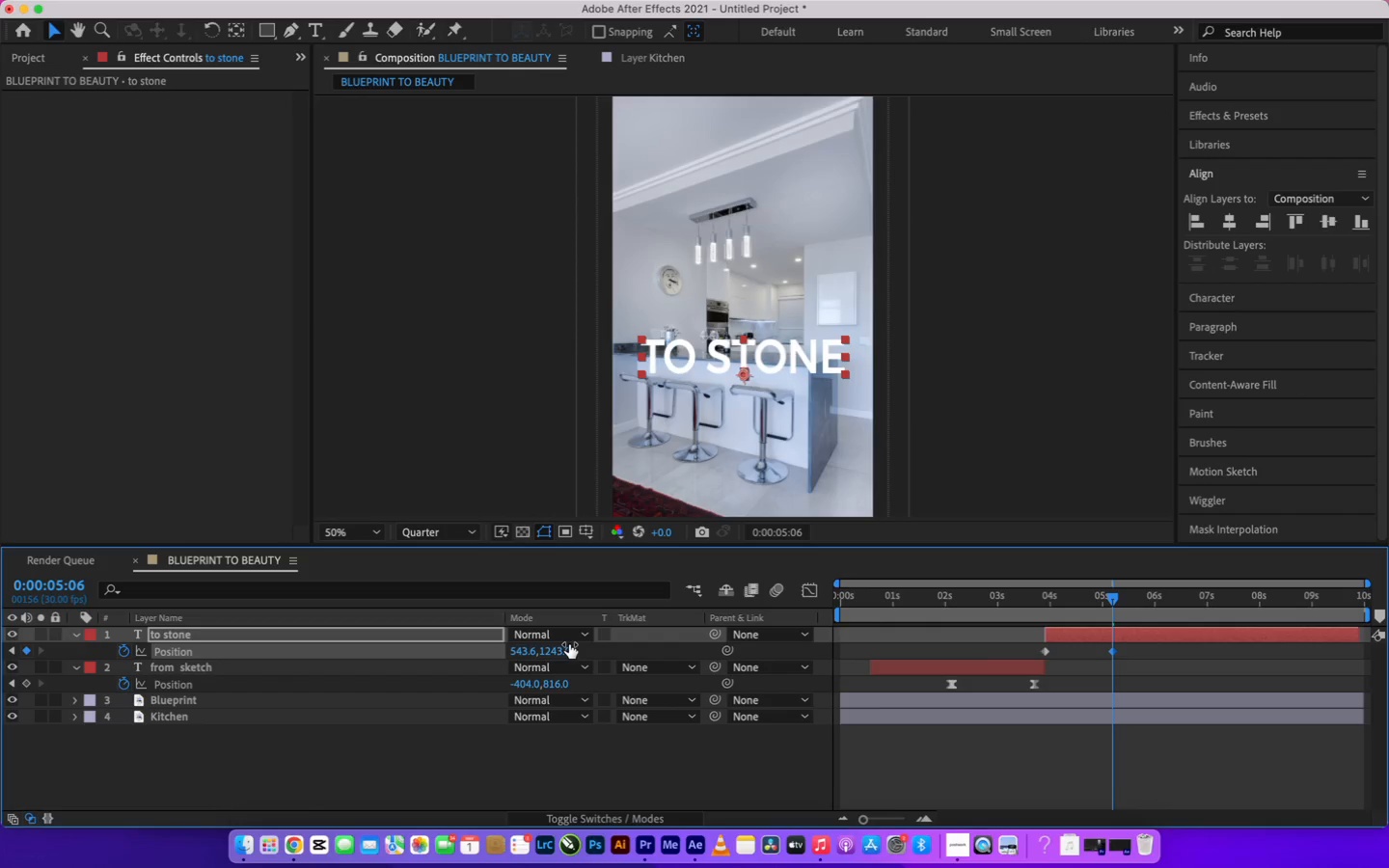 
key(Meta+Z)
 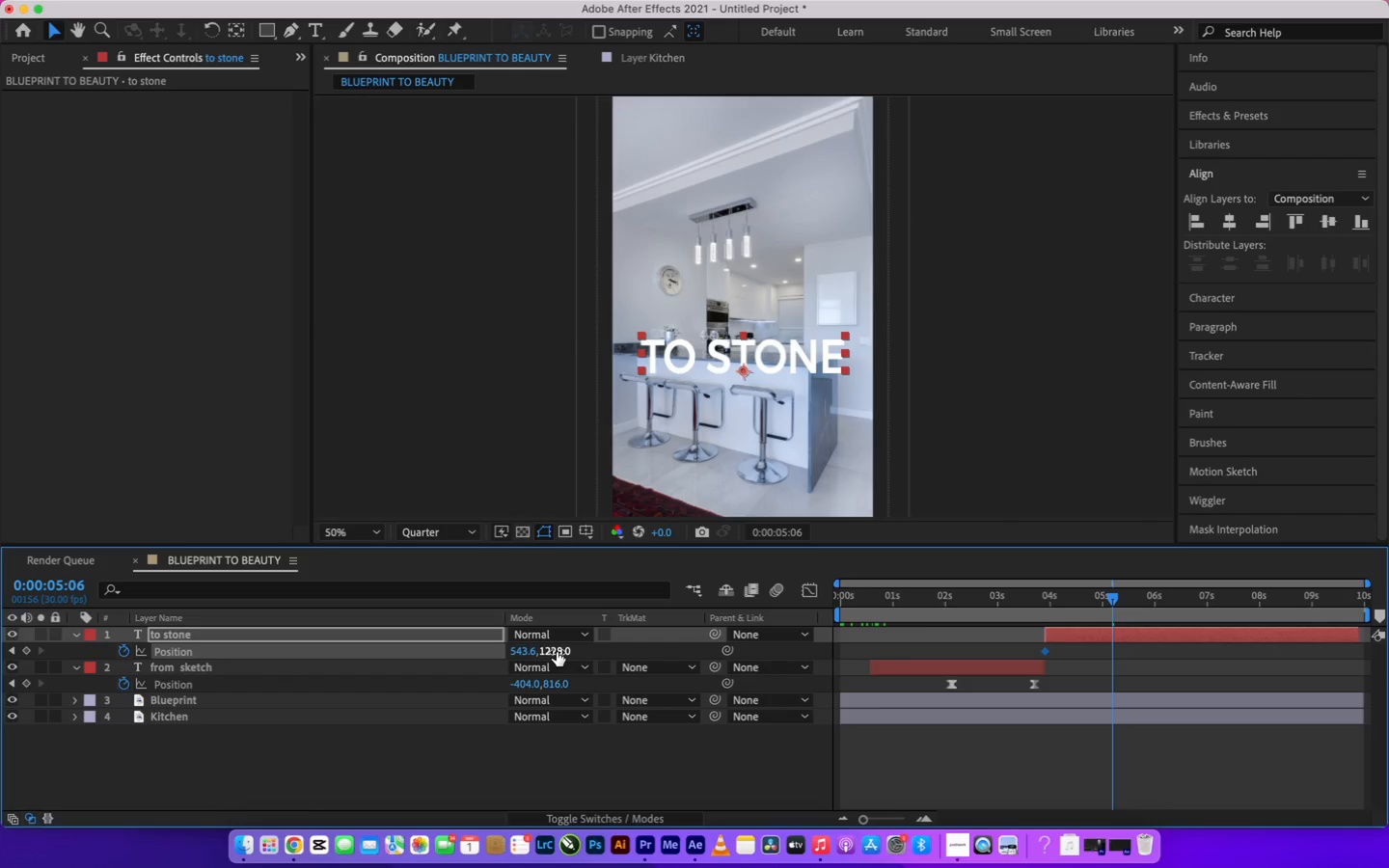 
left_click_drag(start_coordinate=[556, 652], to_coordinate=[393, 620])
 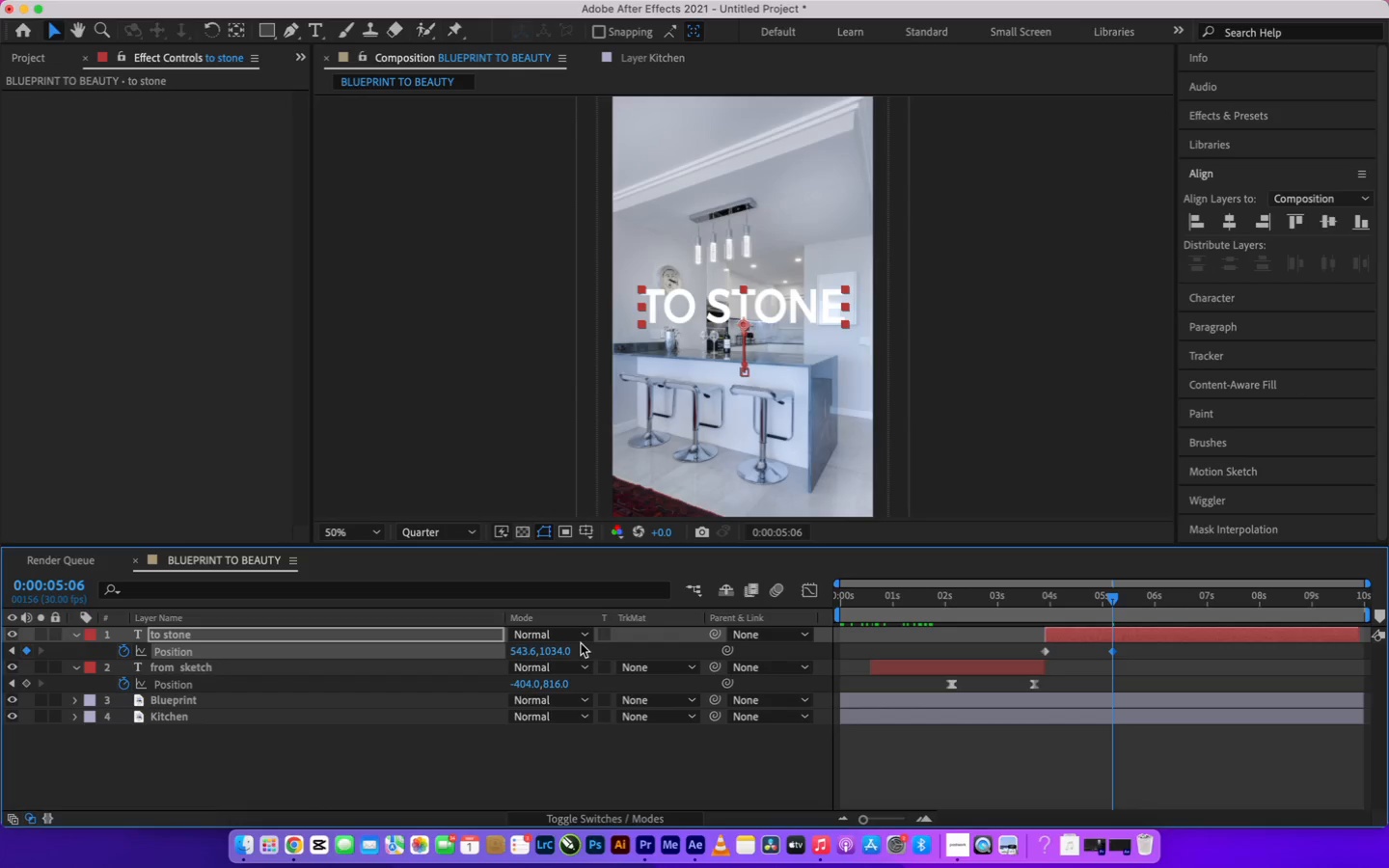 
left_click_drag(start_coordinate=[554, 650], to_coordinate=[529, 644])
 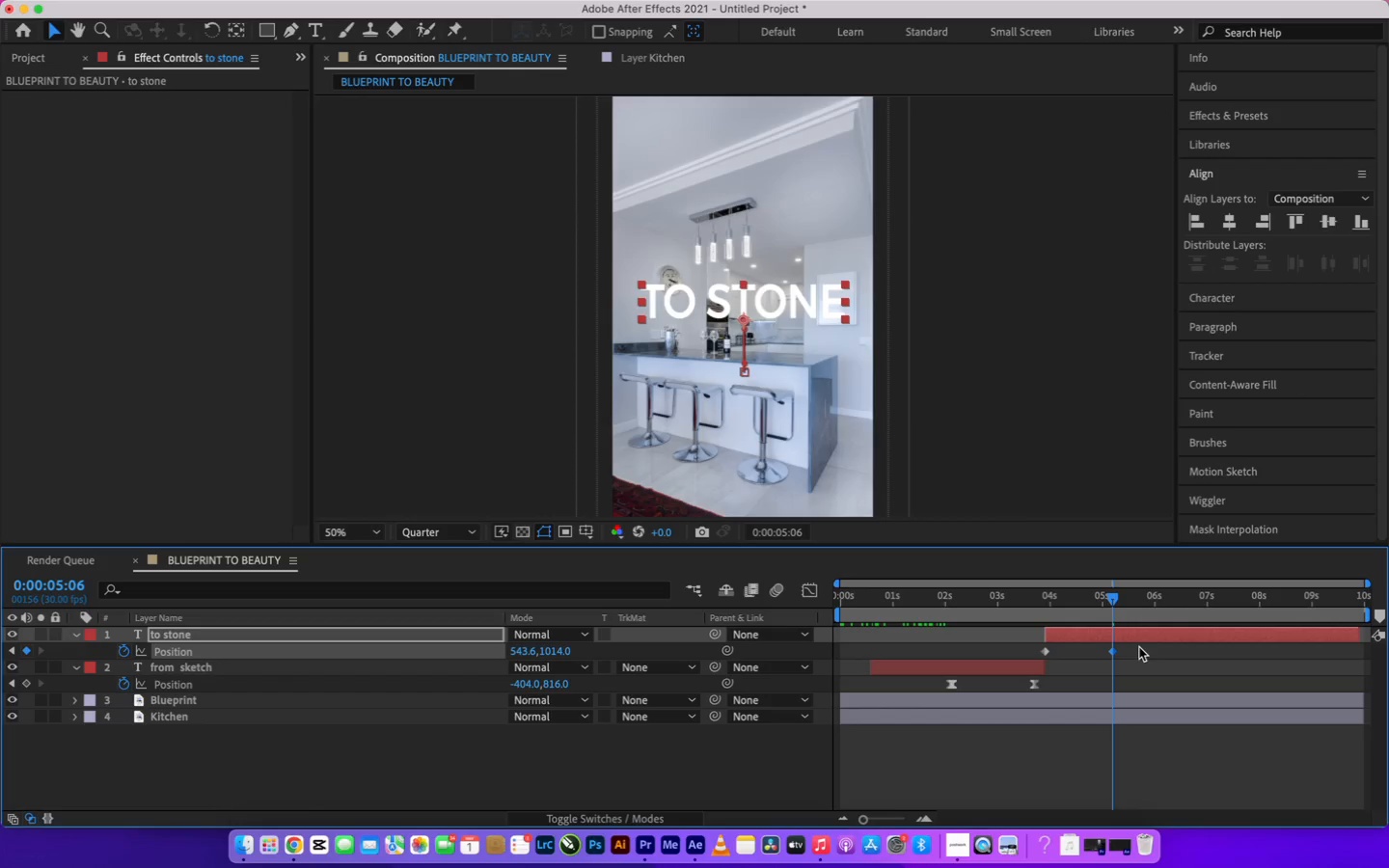 
left_click_drag(start_coordinate=[1143, 653], to_coordinate=[1022, 648])
 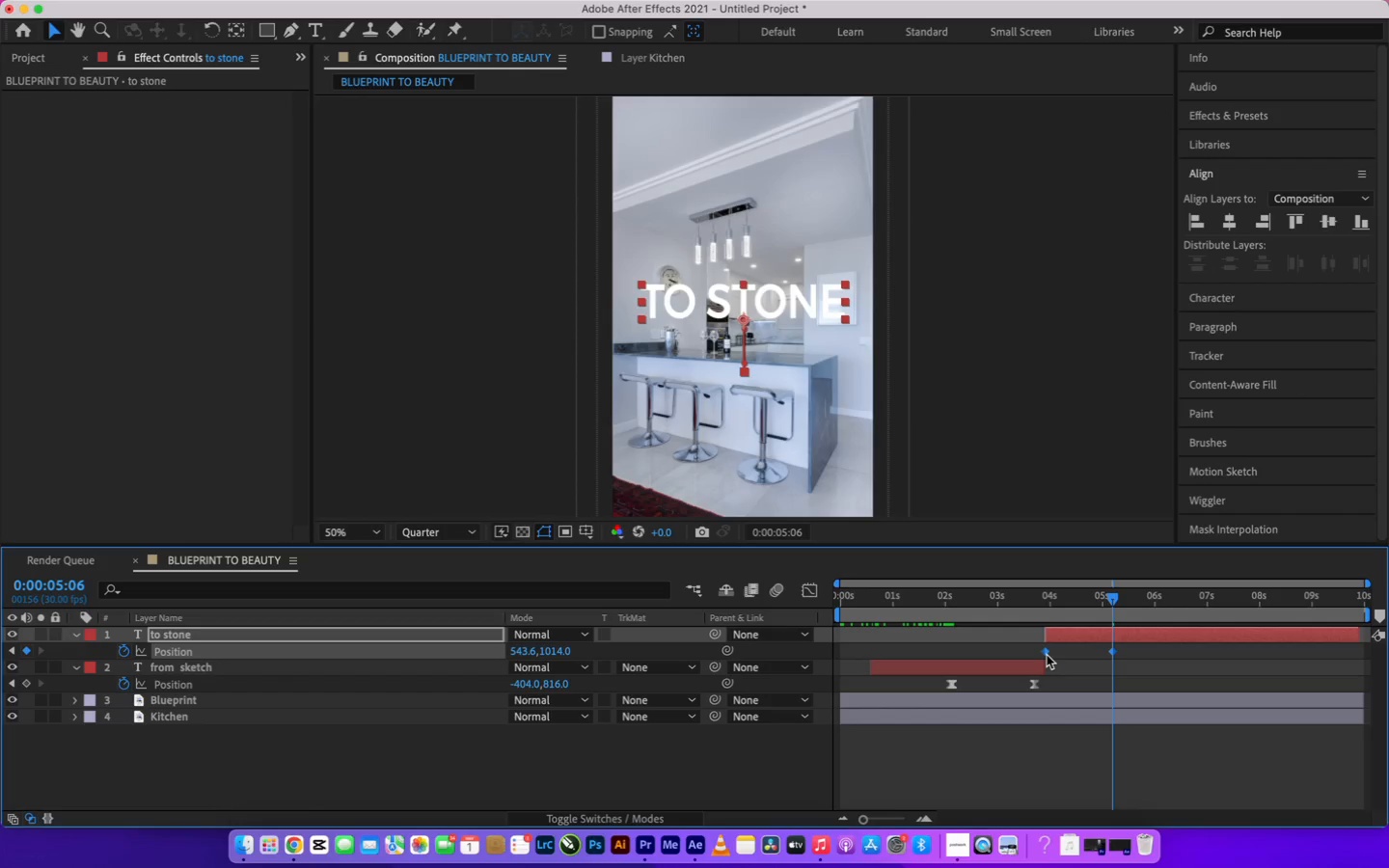 
right_click([1045, 654])
 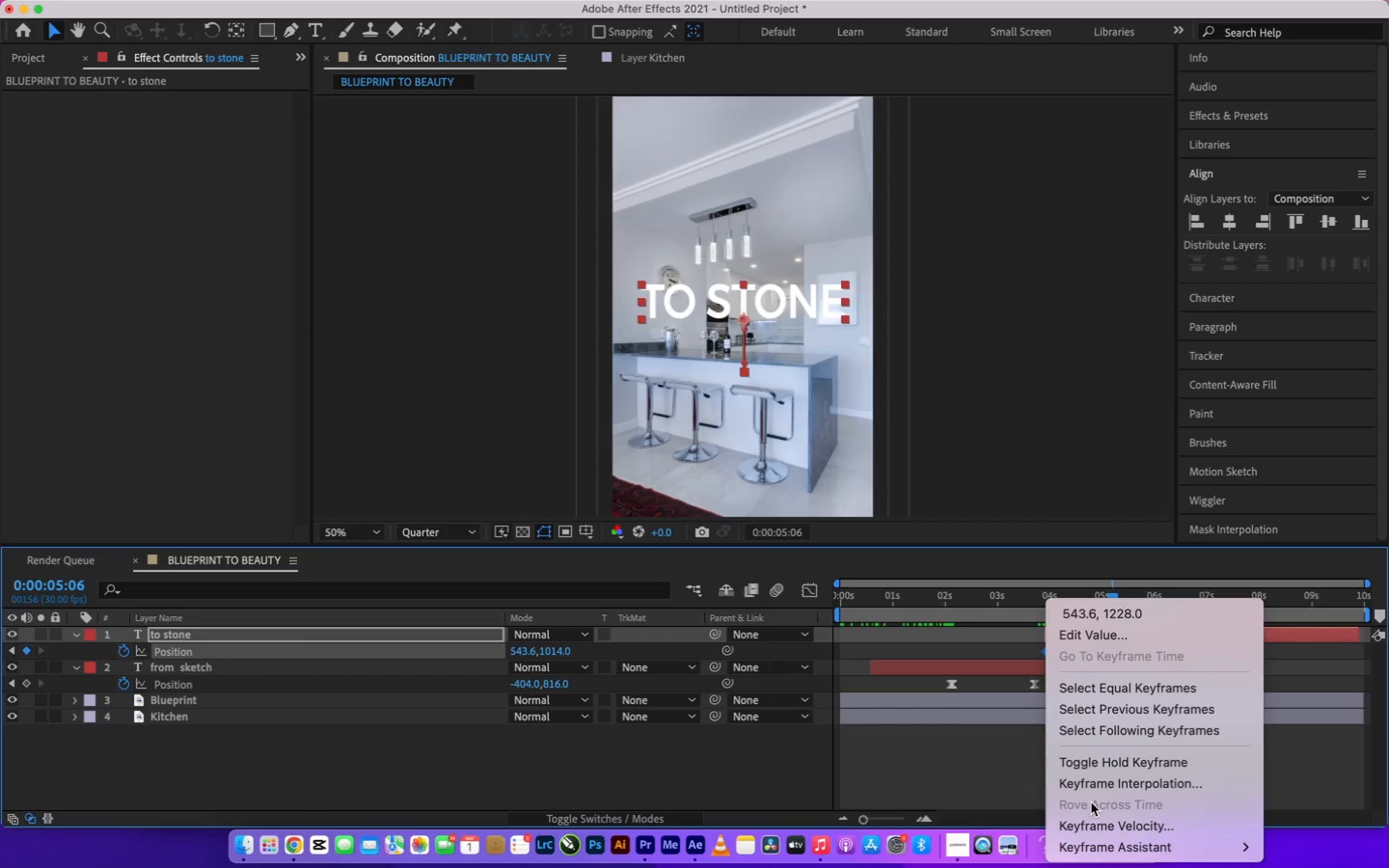 
mouse_move([1076, 837])
 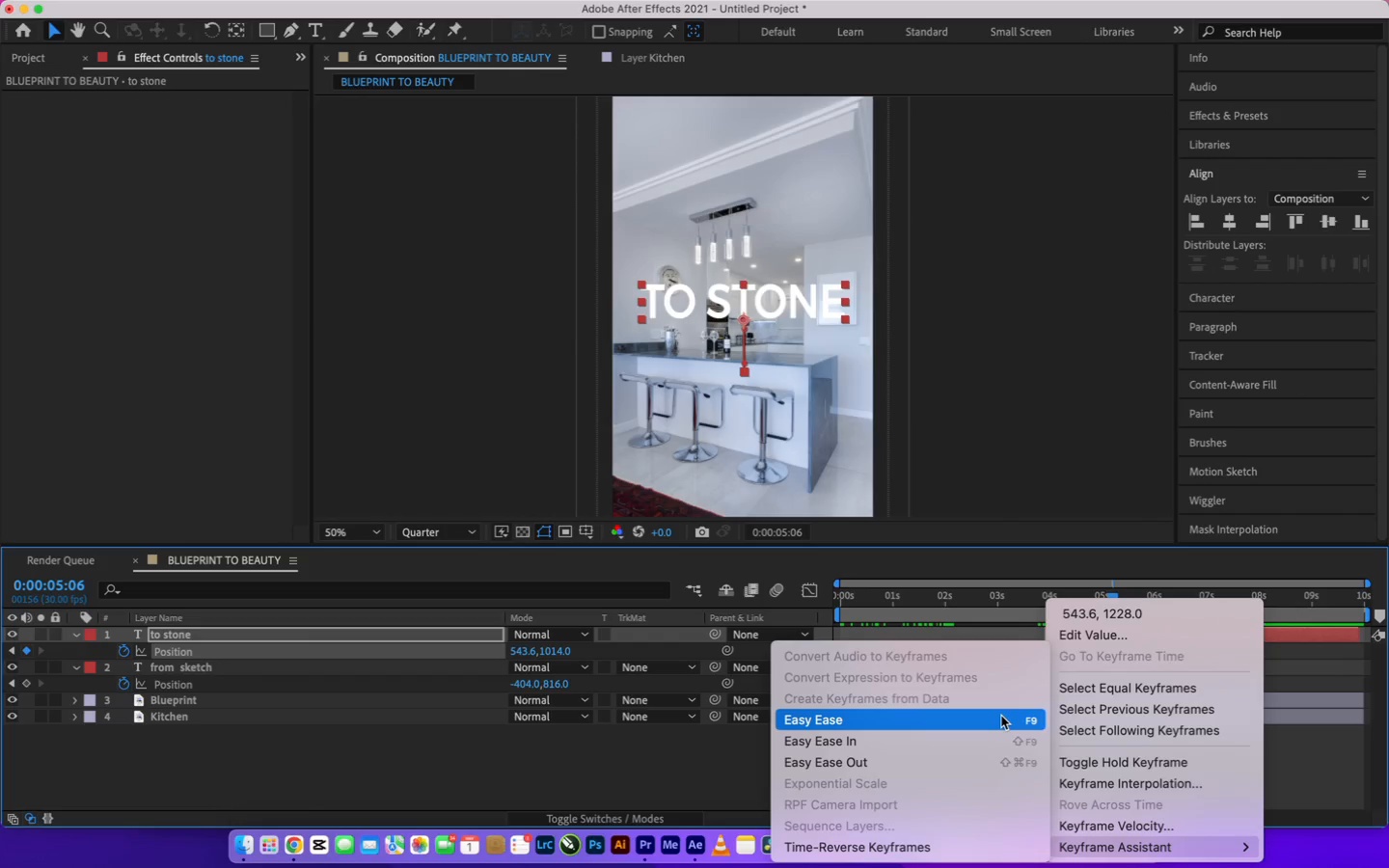 
left_click([1001, 716])
 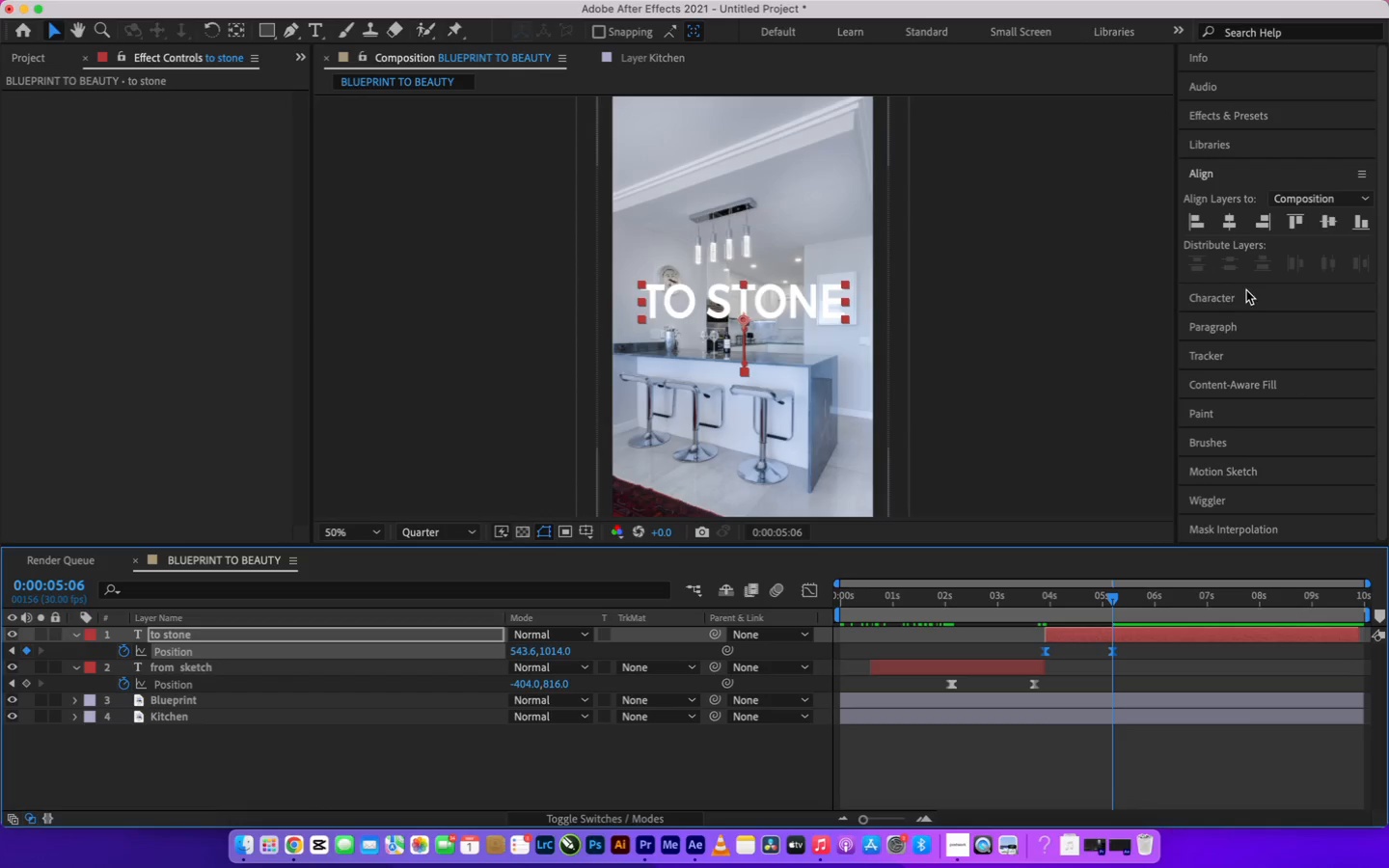 
left_click([1225, 301])
 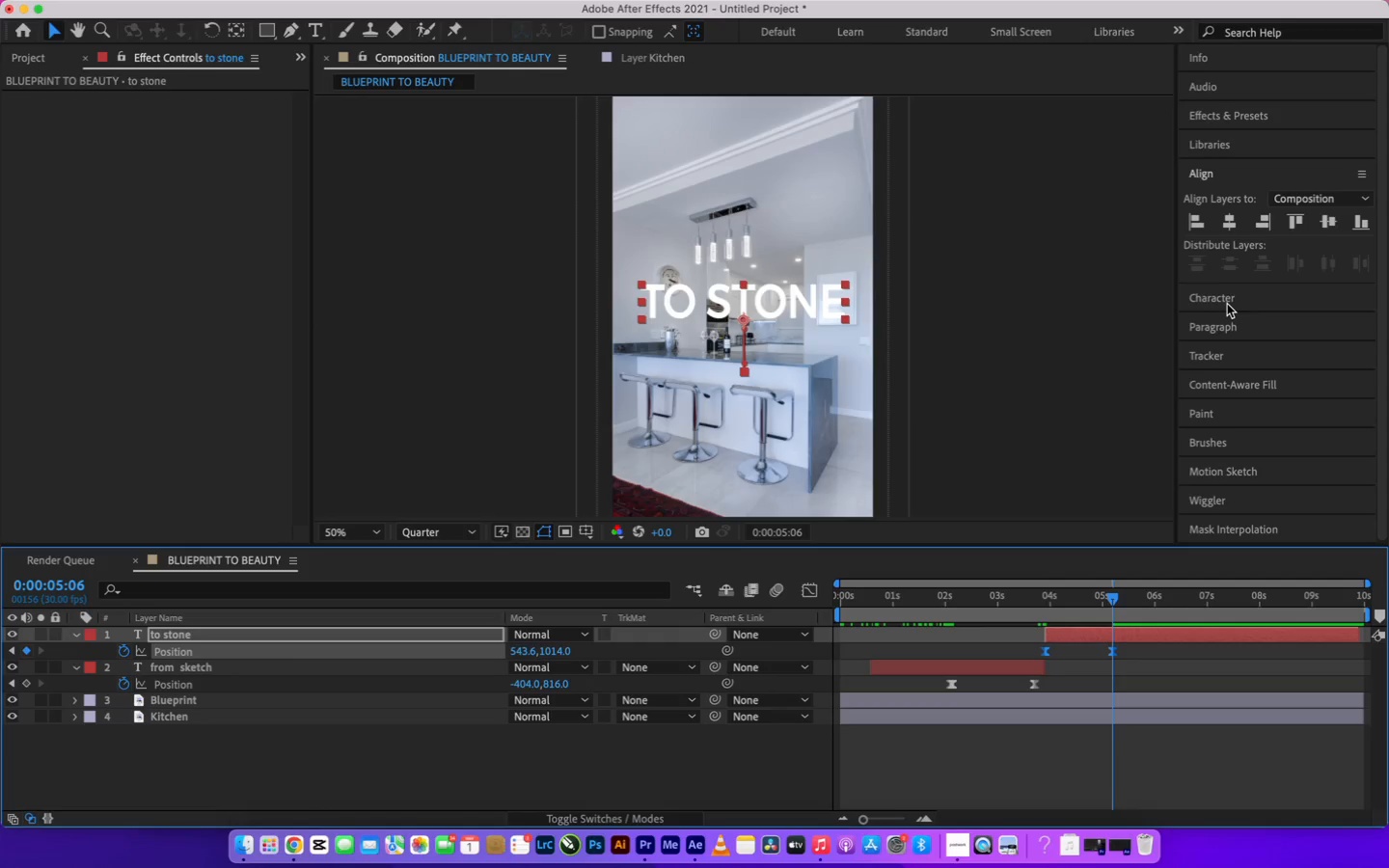 
left_click([1218, 299])
 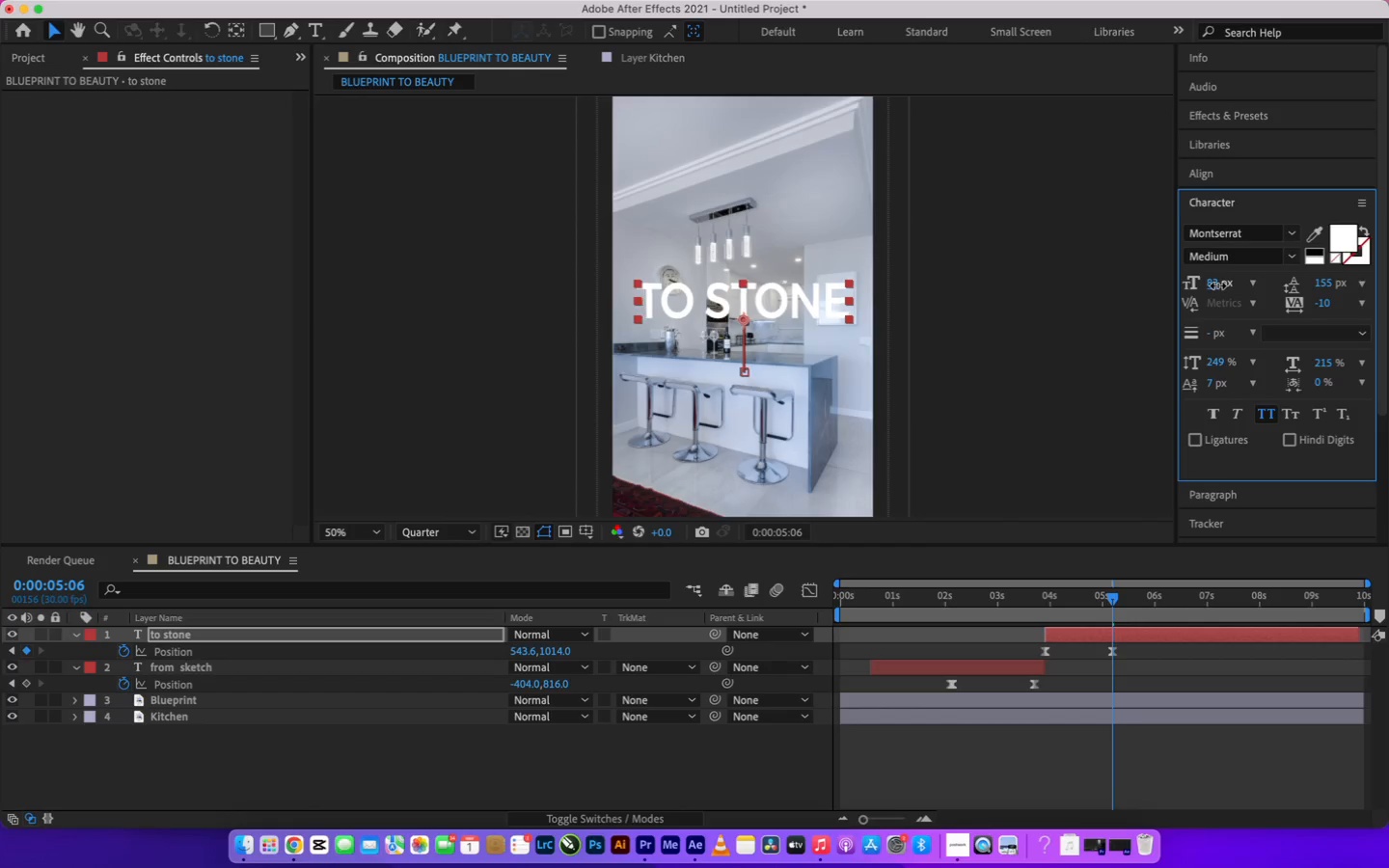 
wait(11.39)
 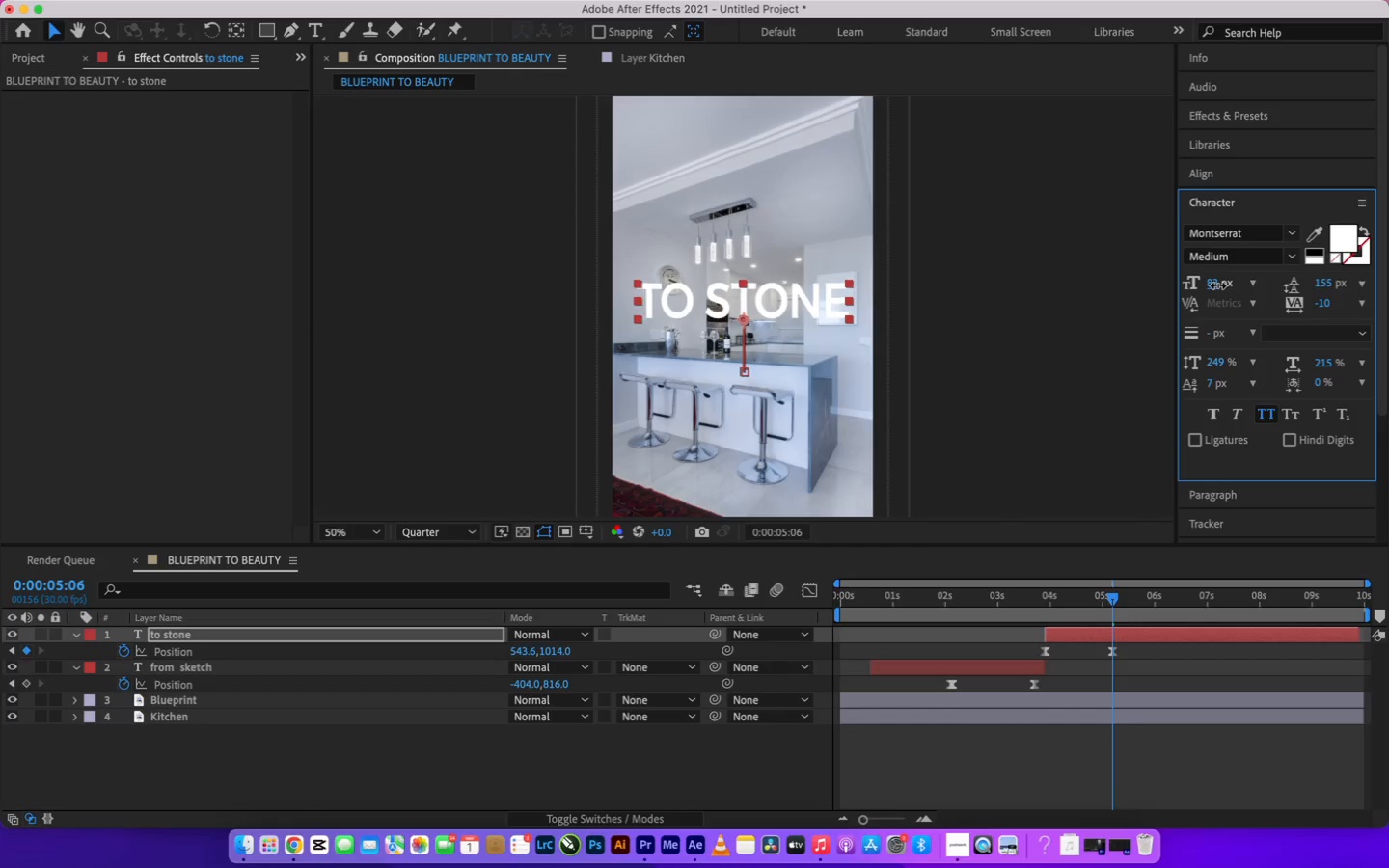 
left_click([782, 770])
 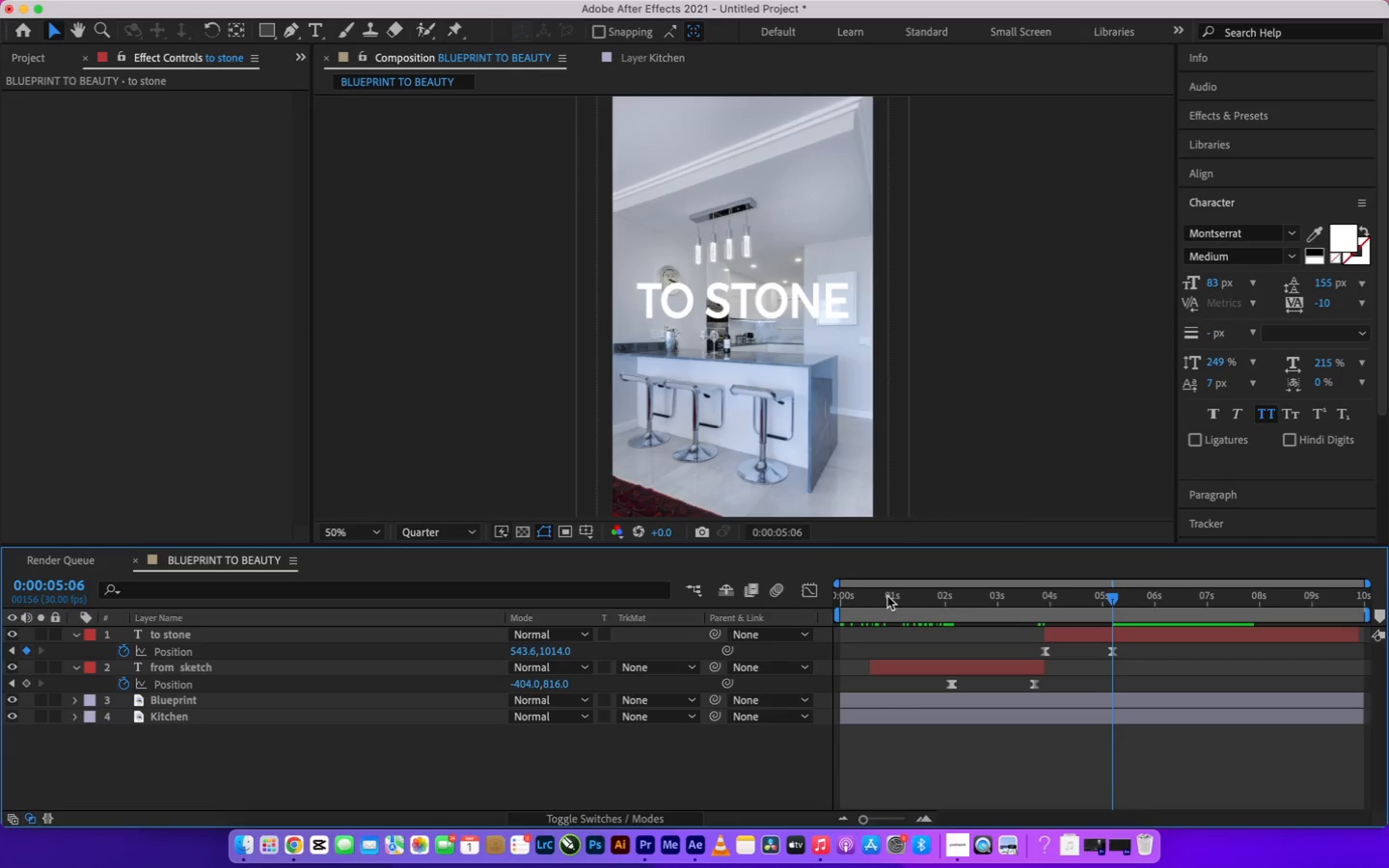 
left_click([888, 596])
 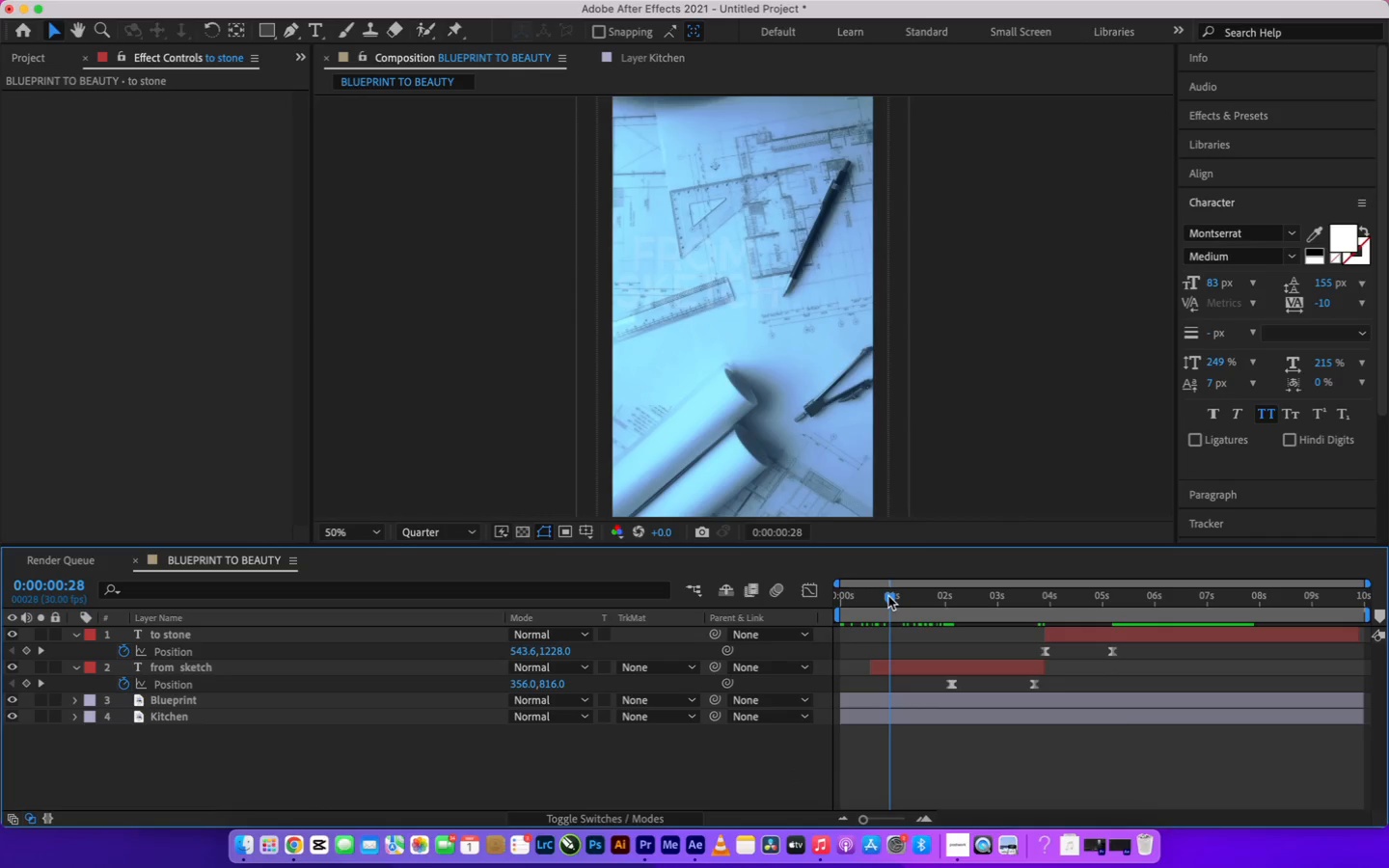 
left_click_drag(start_coordinate=[888, 596], to_coordinate=[955, 585])
 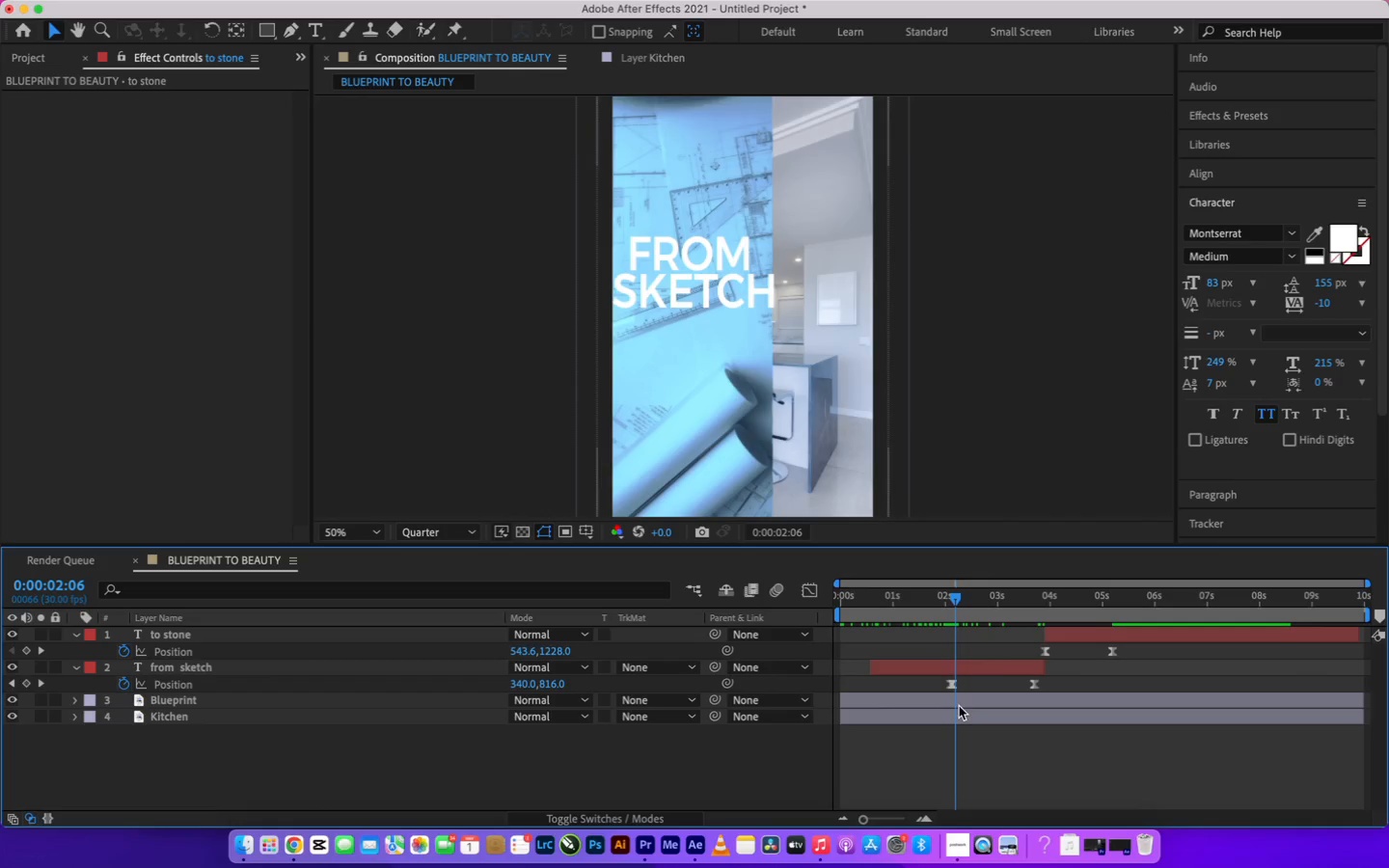 
wait(5.07)
 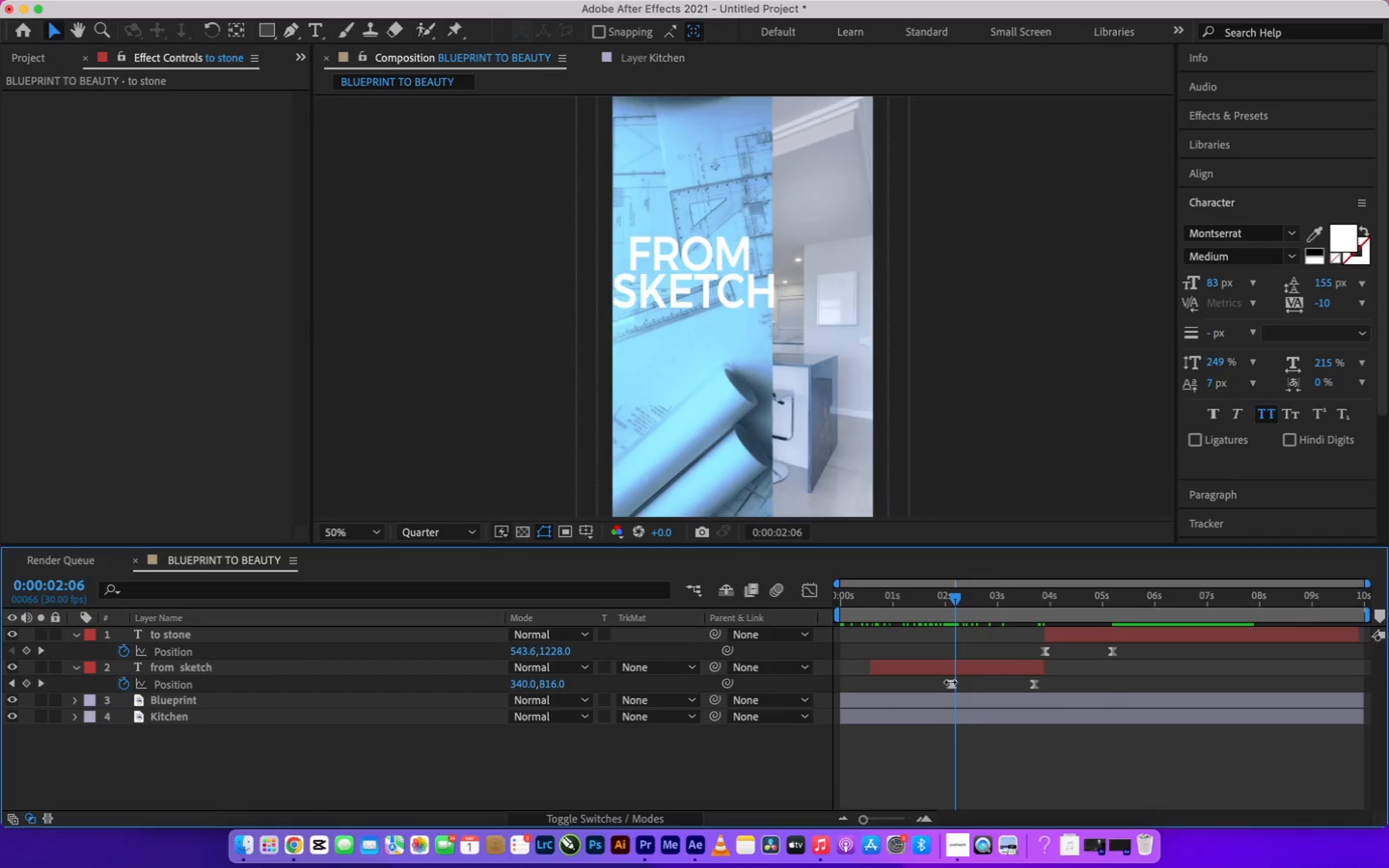 
left_click([952, 683])
 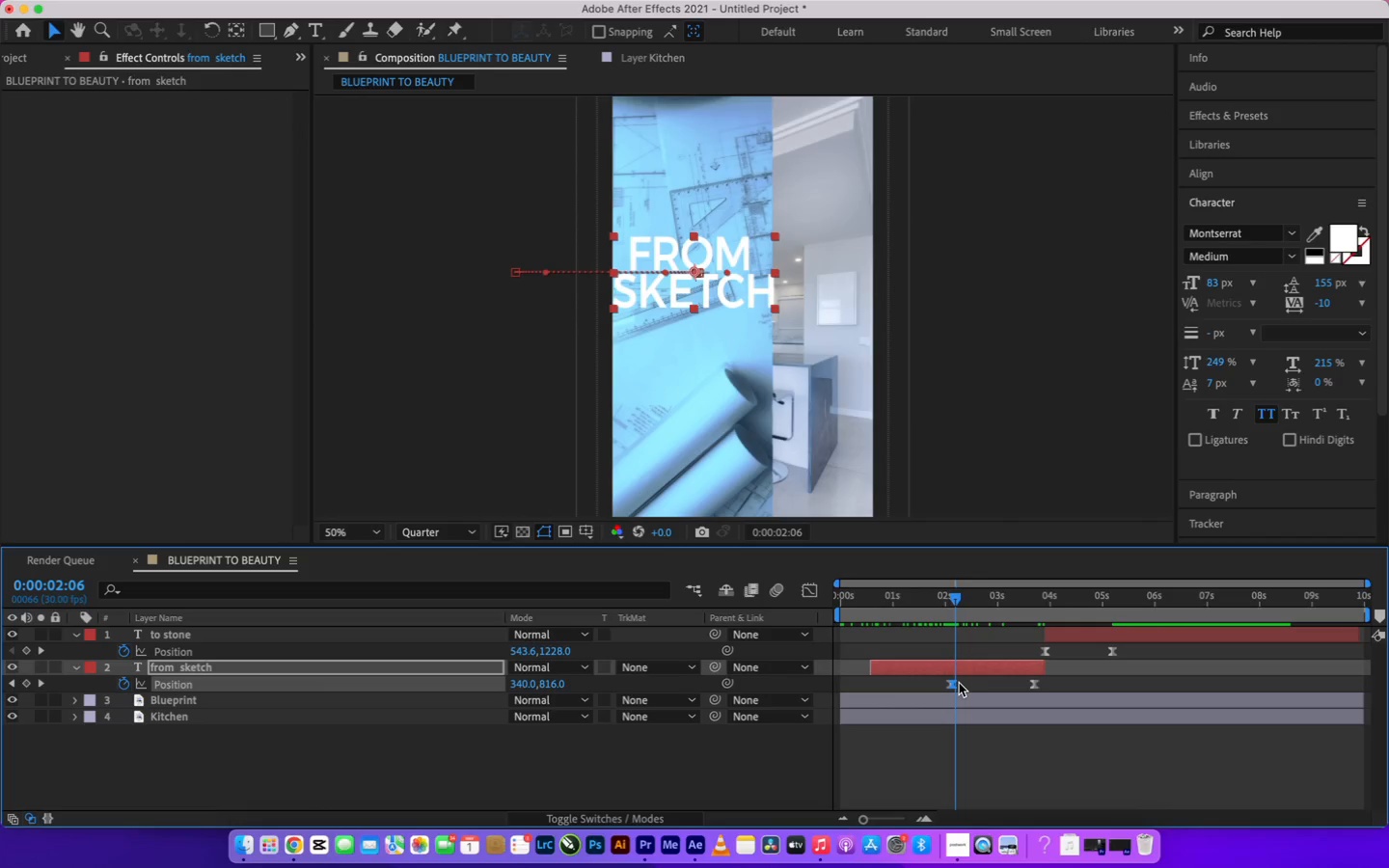 
key(Backspace)
 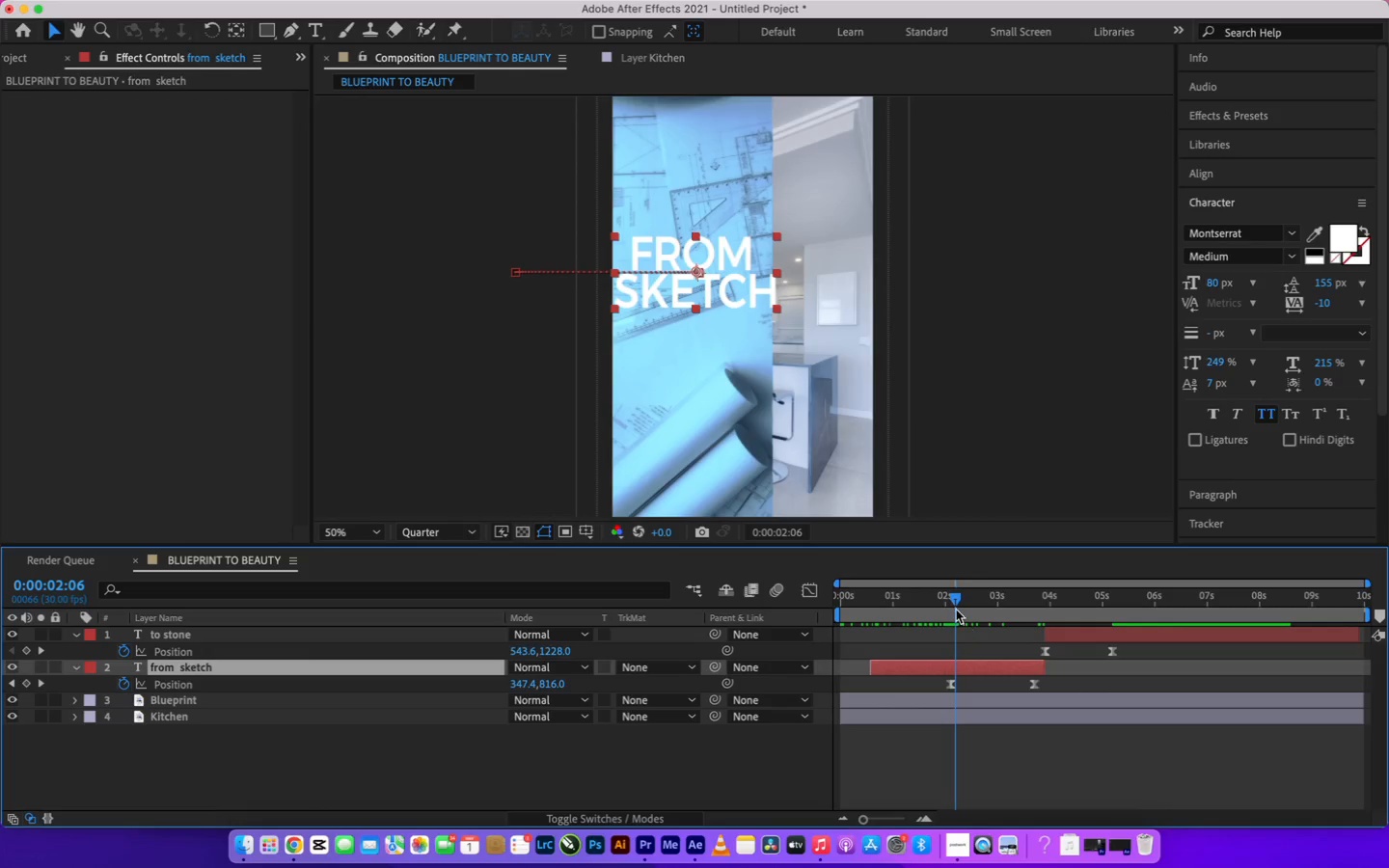 
left_click_drag(start_coordinate=[956, 610], to_coordinate=[951, 616])
 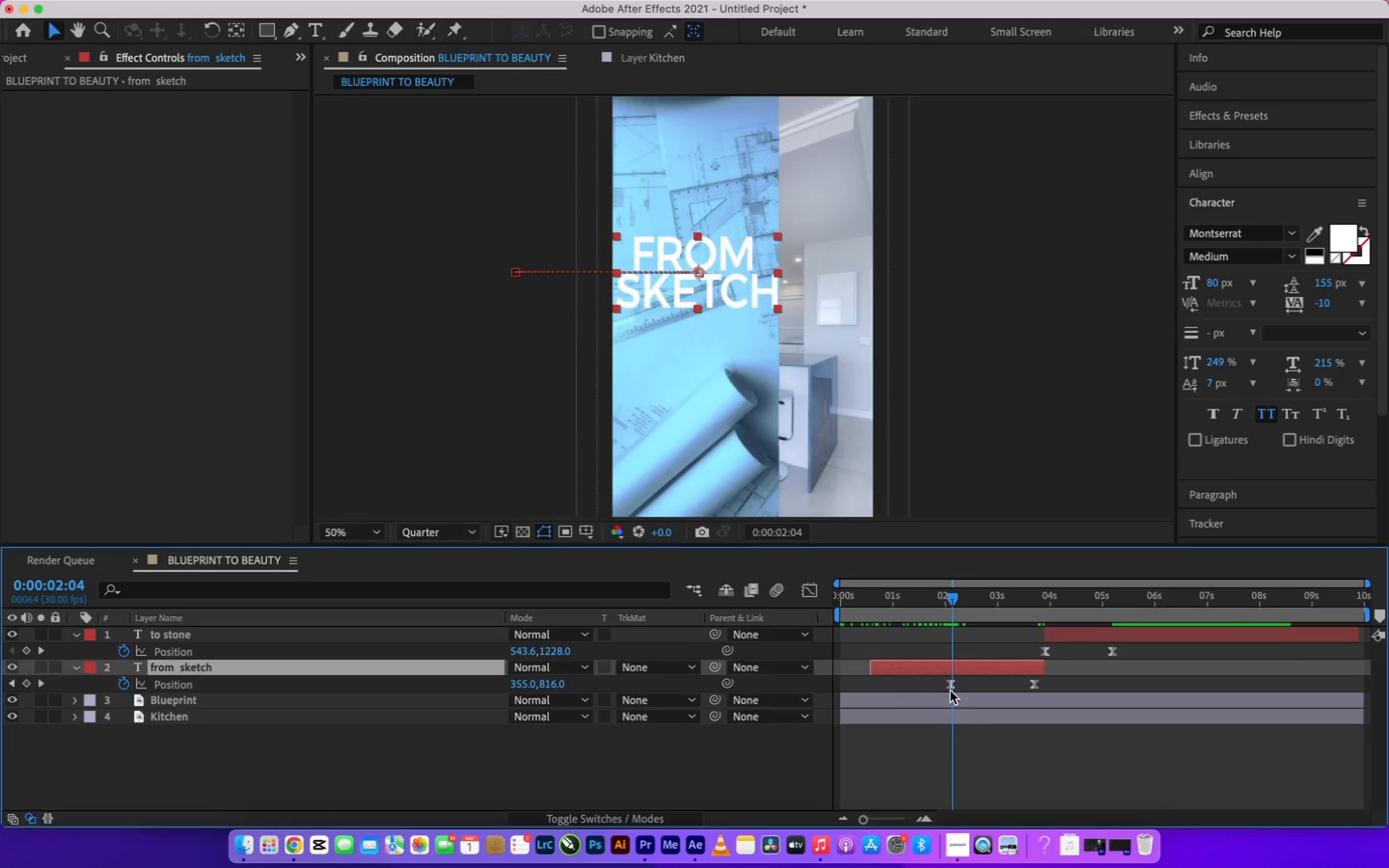 
left_click([950, 687])
 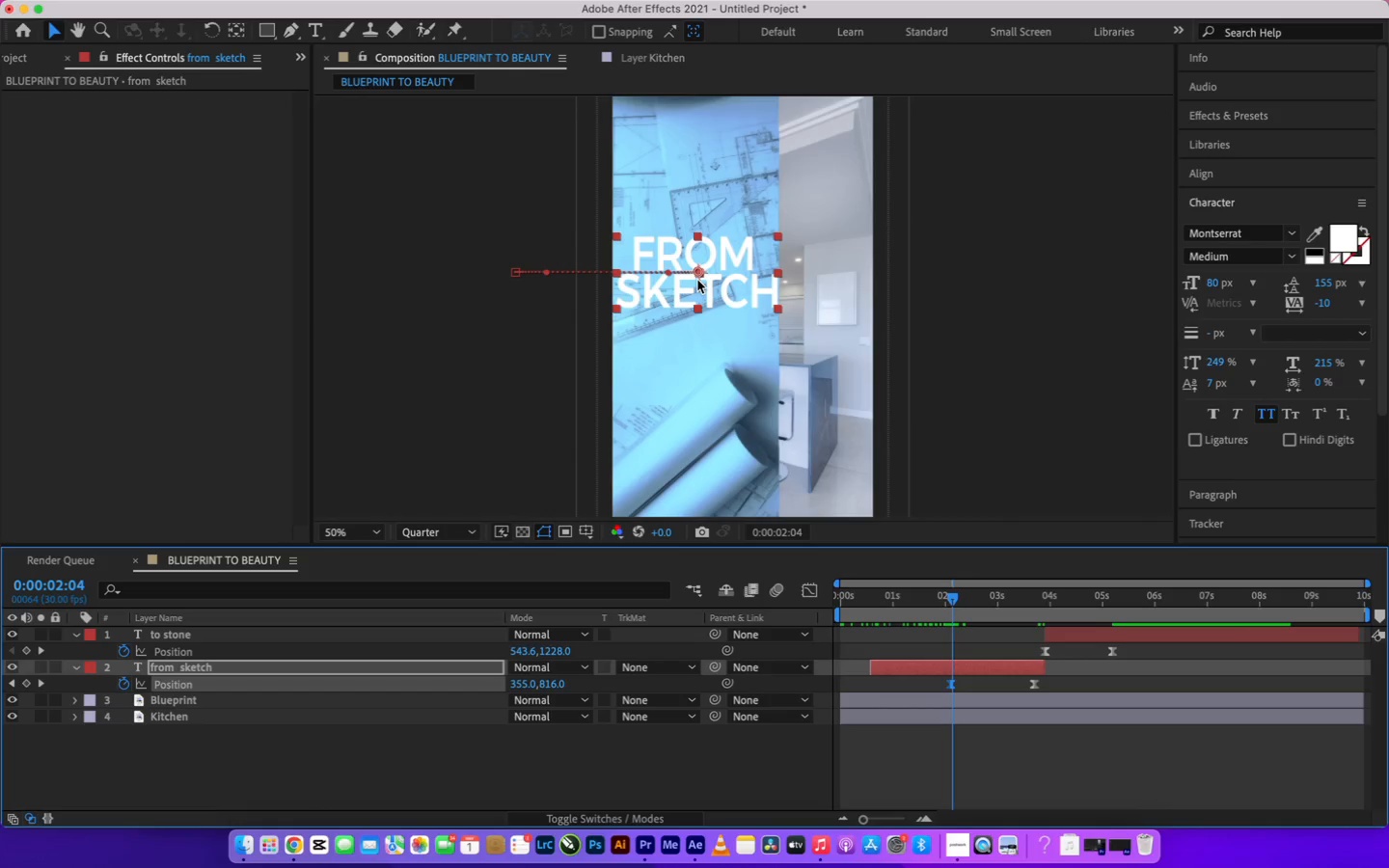 
left_click_drag(start_coordinate=[699, 270], to_coordinate=[691, 268])
 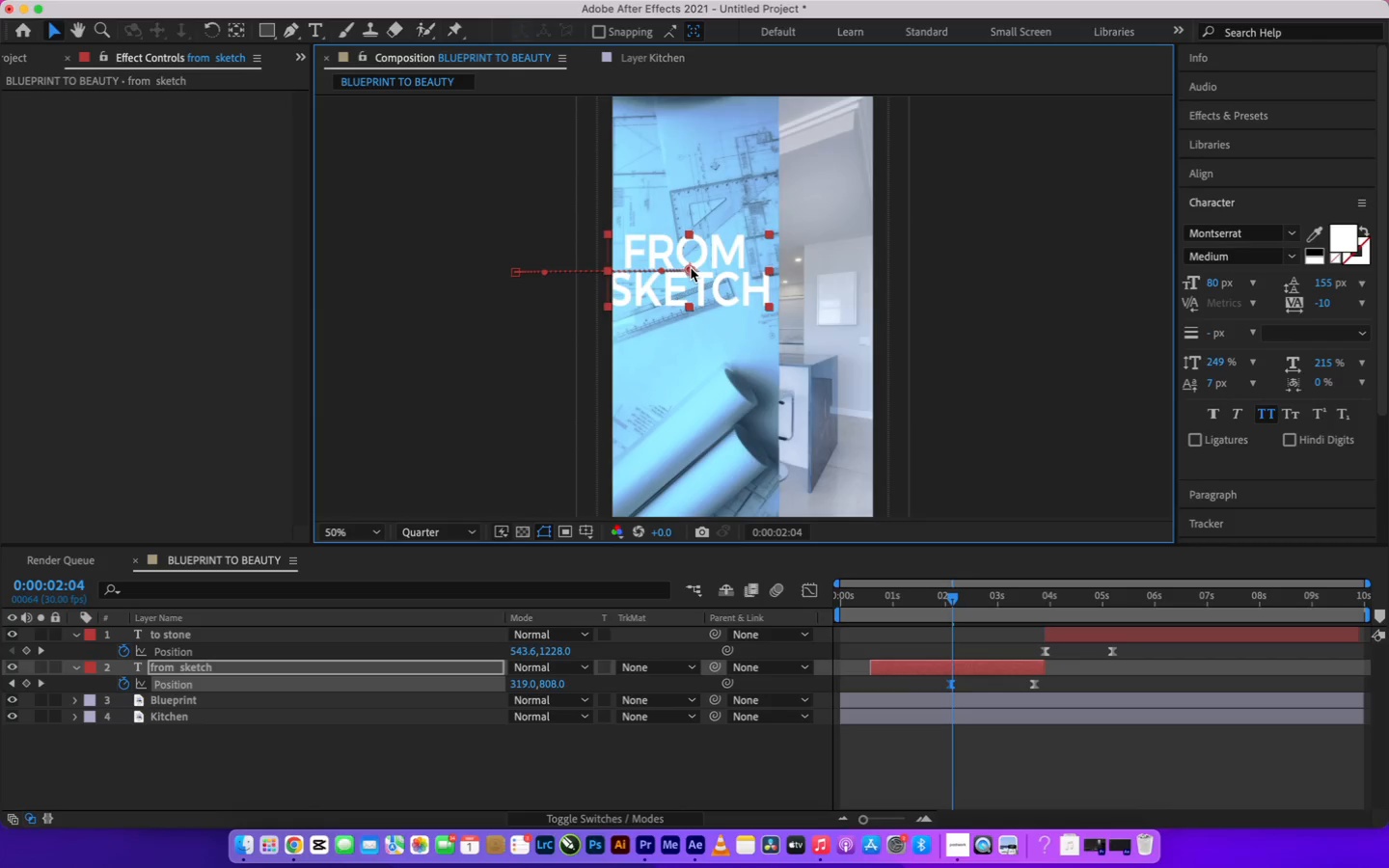 
hold_key(key=CommandLeft, duration=0.67)
 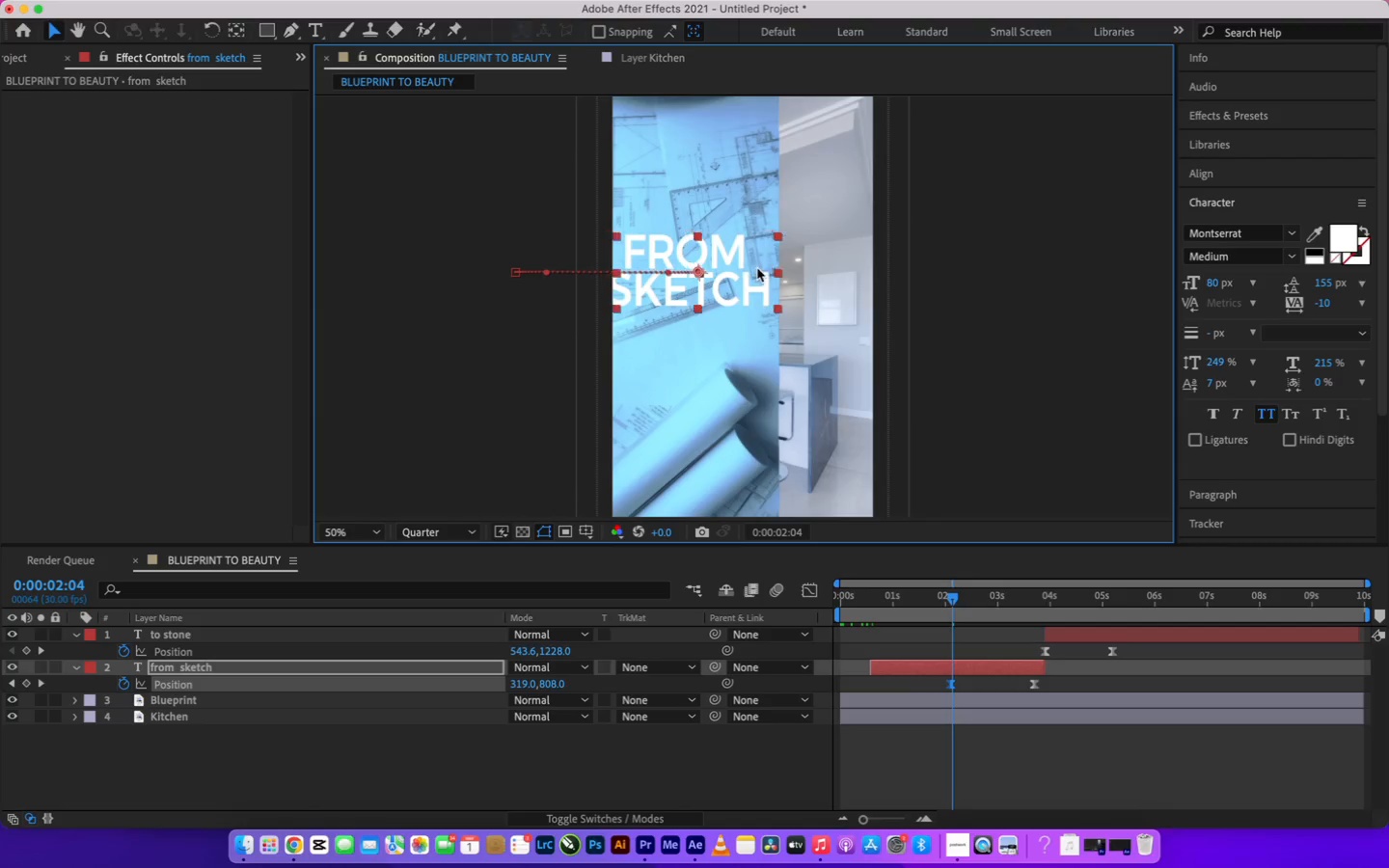 
hold_key(key=Z, duration=0.38)
 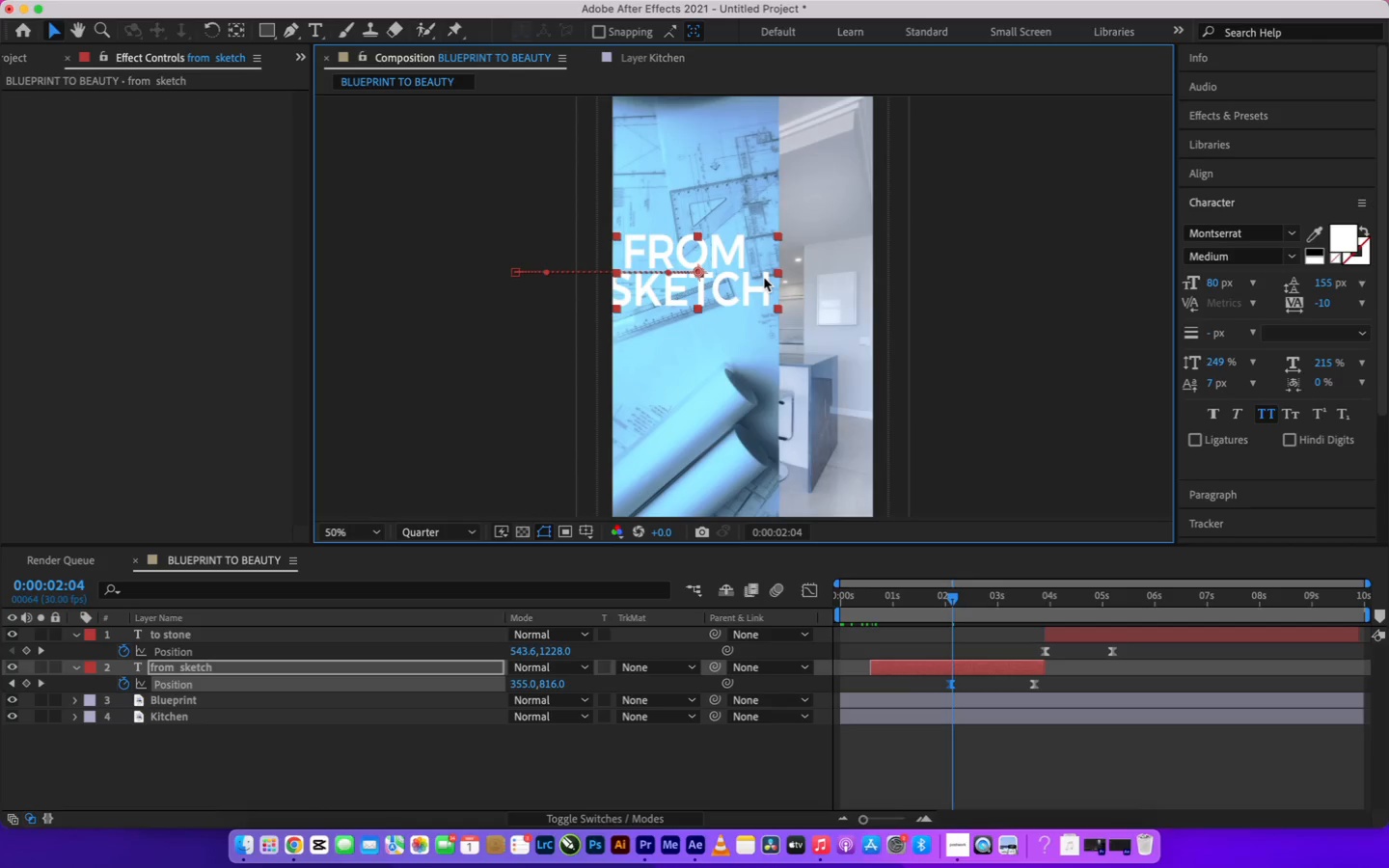 
key(ArrowLeft)
 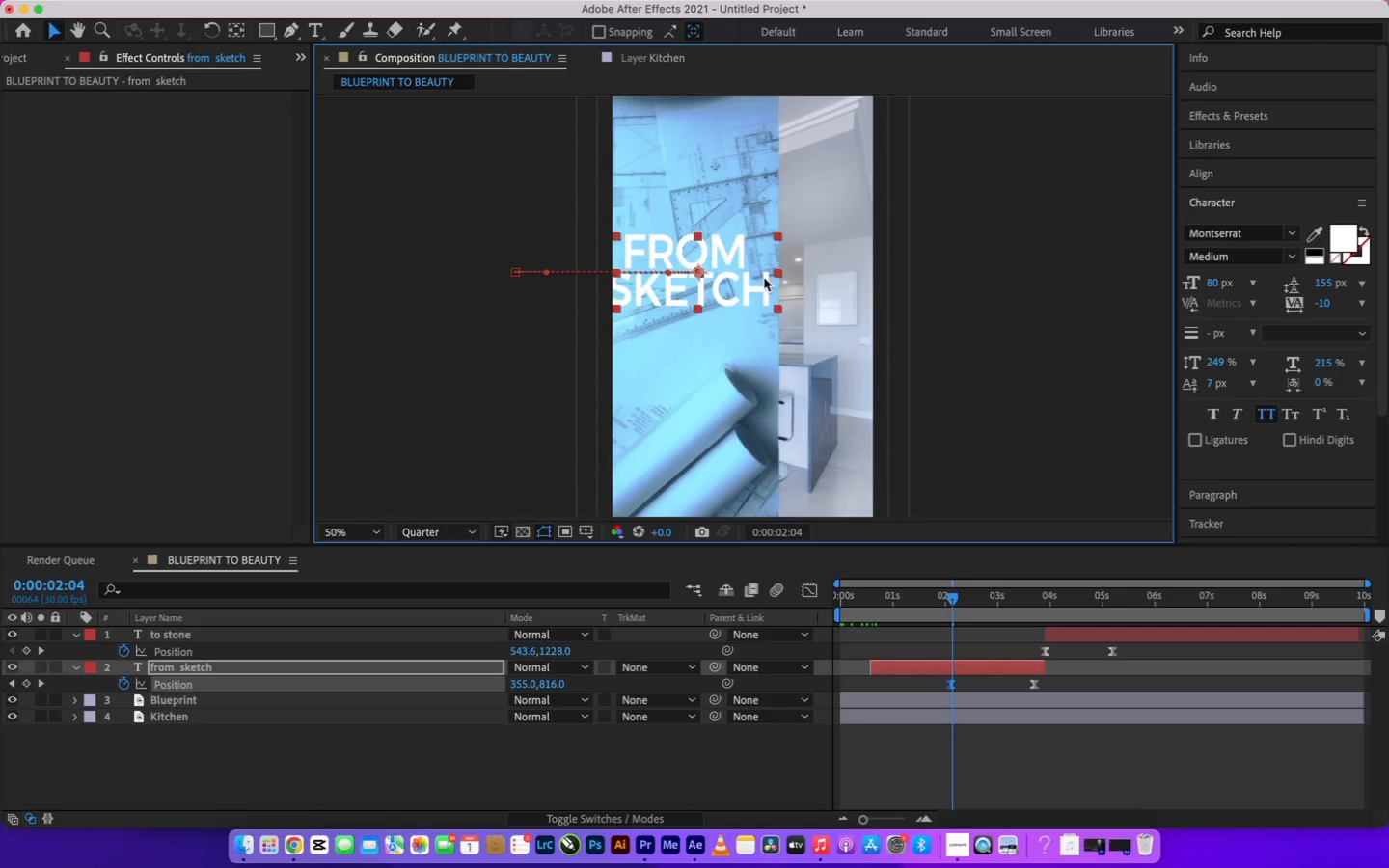 
key(ArrowLeft)
 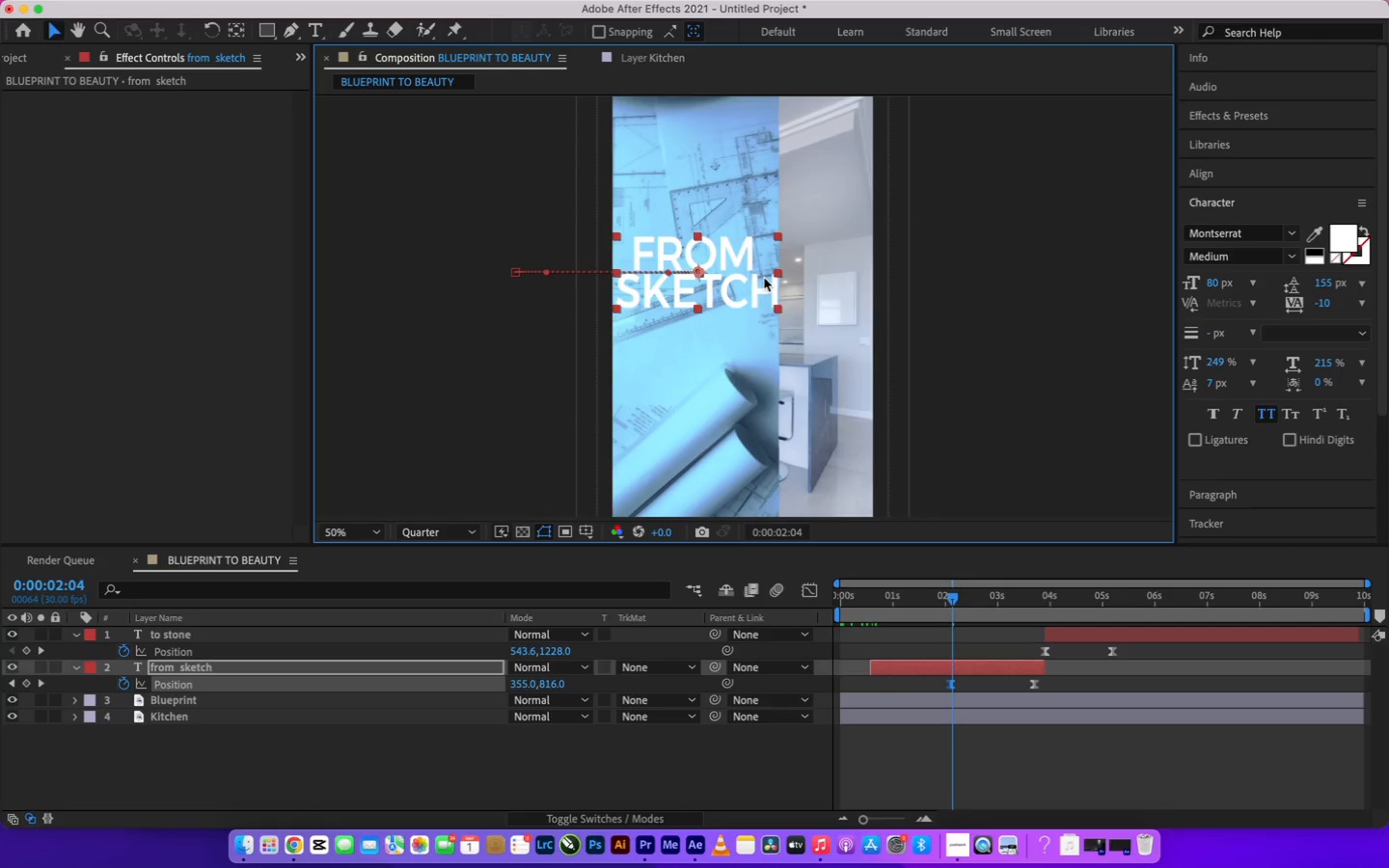 
hold_key(key=ArrowLeft, duration=0.35)
 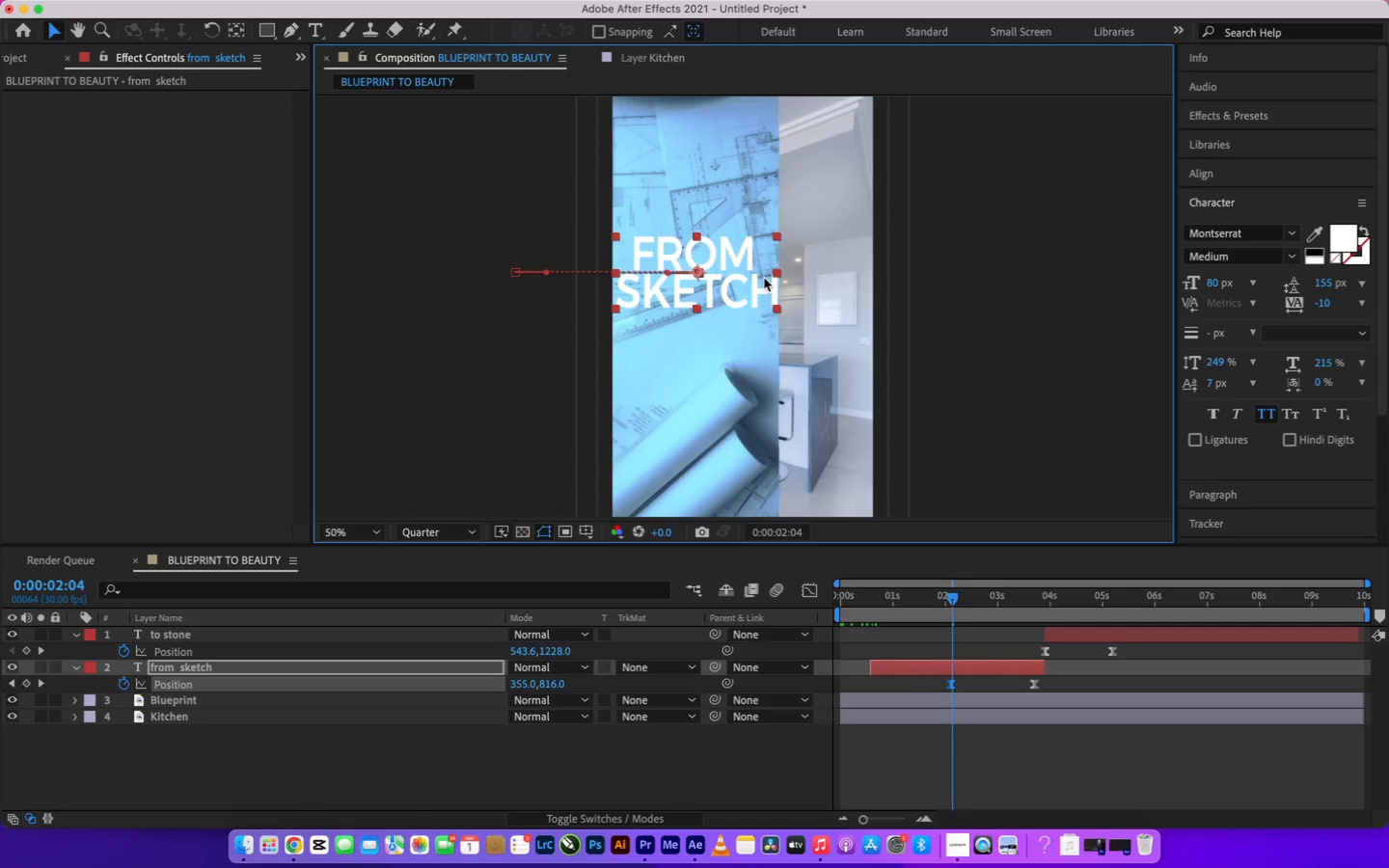 
key(ArrowLeft)
 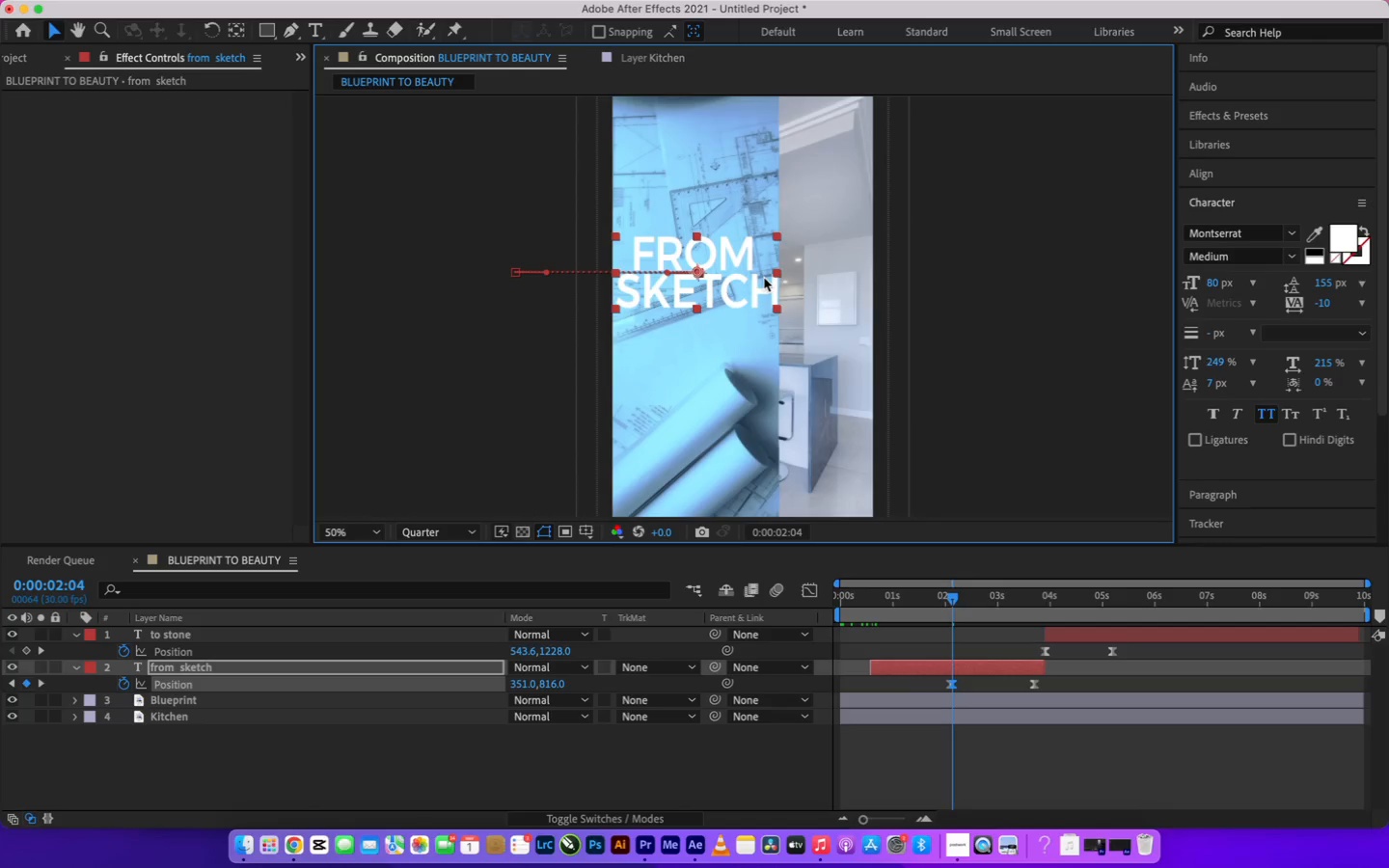 
key(ArrowLeft)
 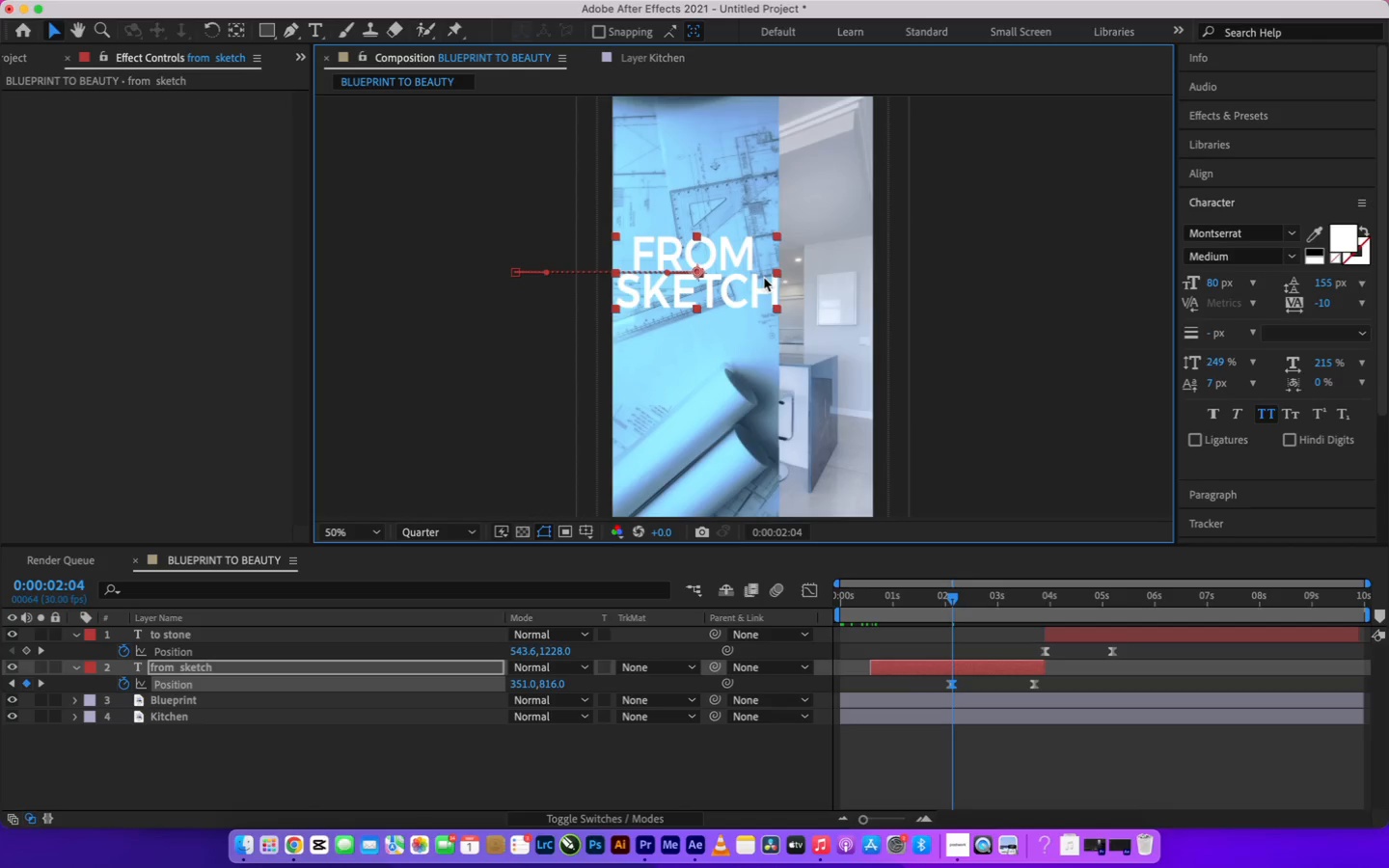 
key(ArrowLeft)
 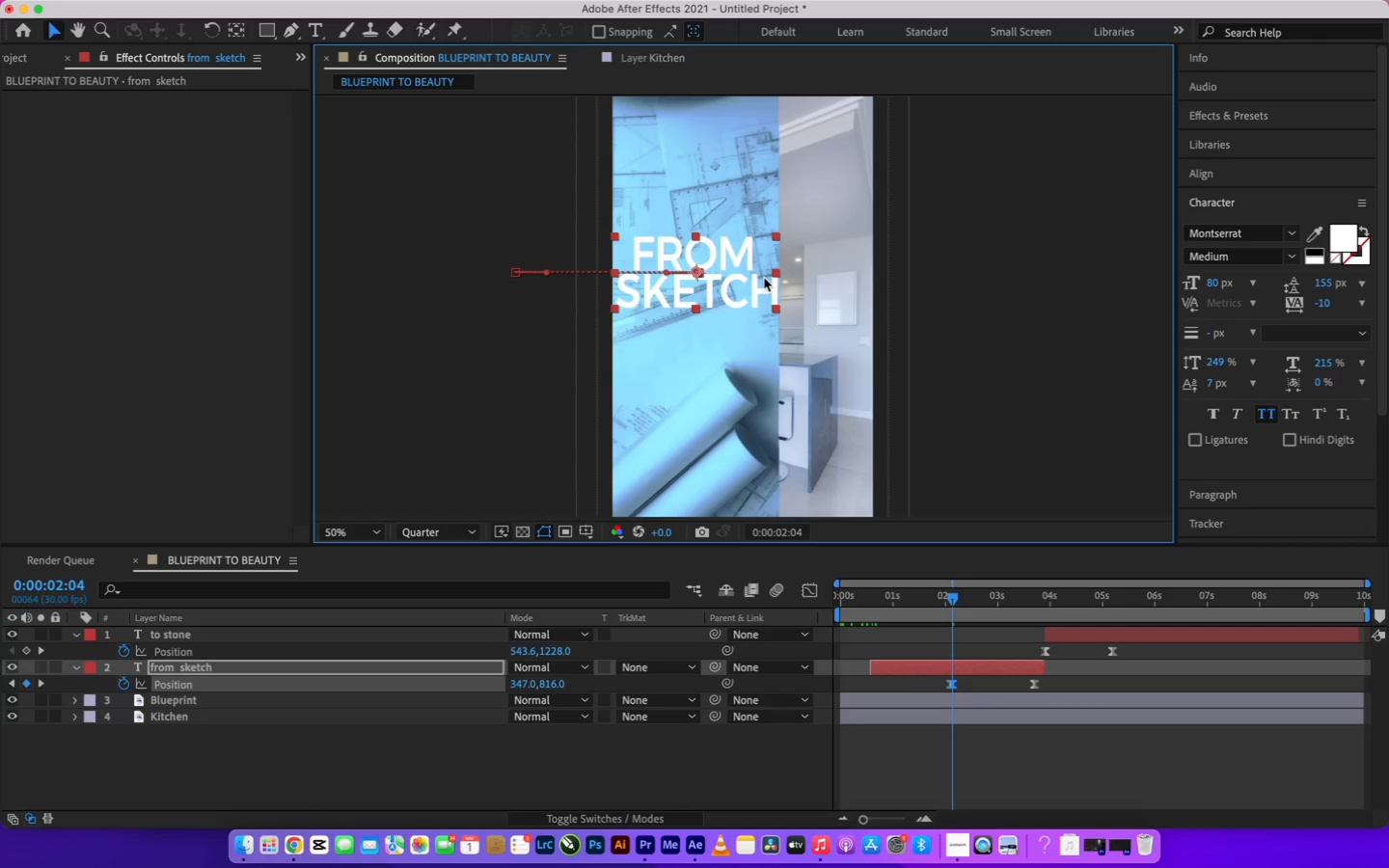 
key(ArrowLeft)
 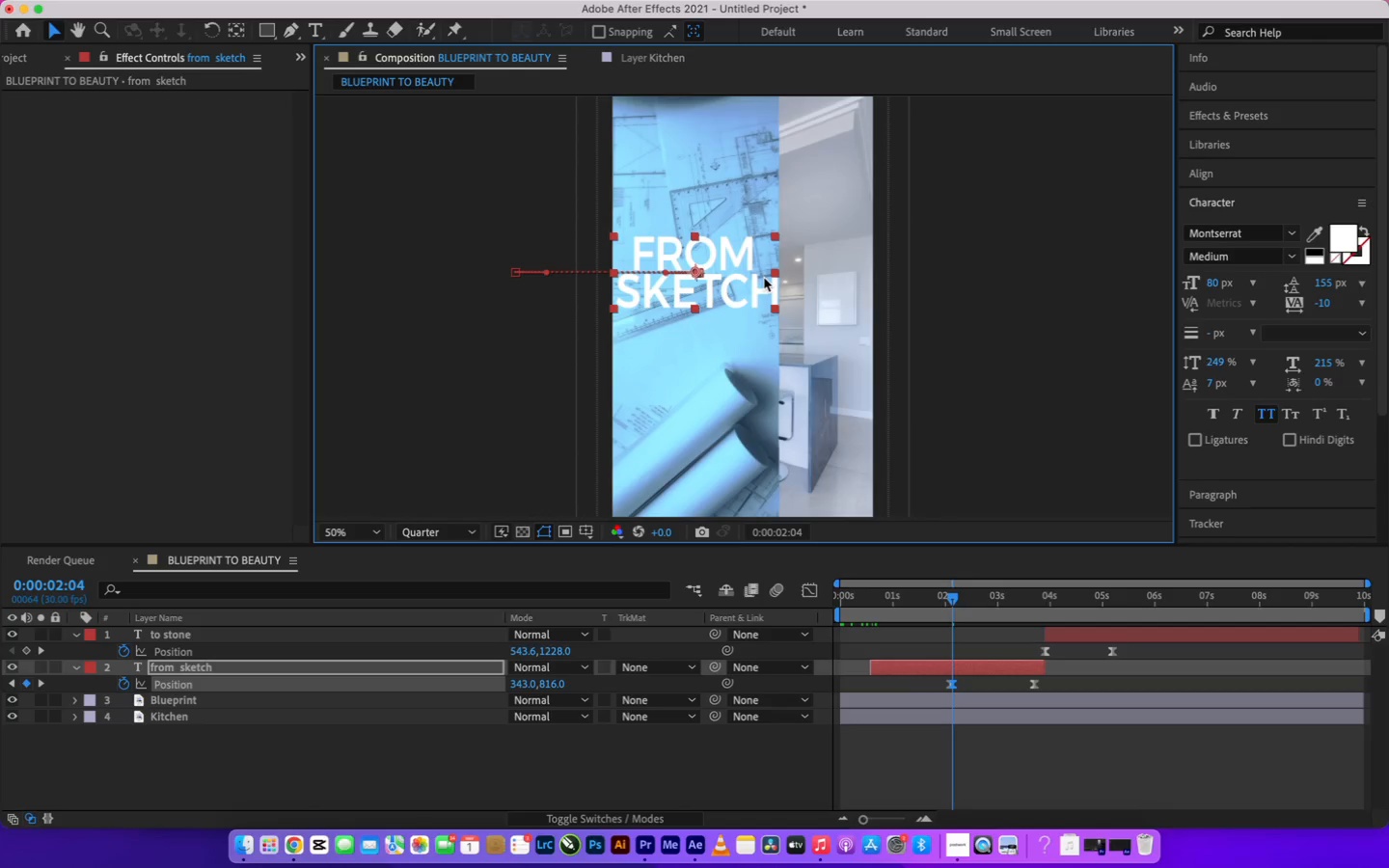 
hold_key(key=ArrowLeft, duration=0.37)
 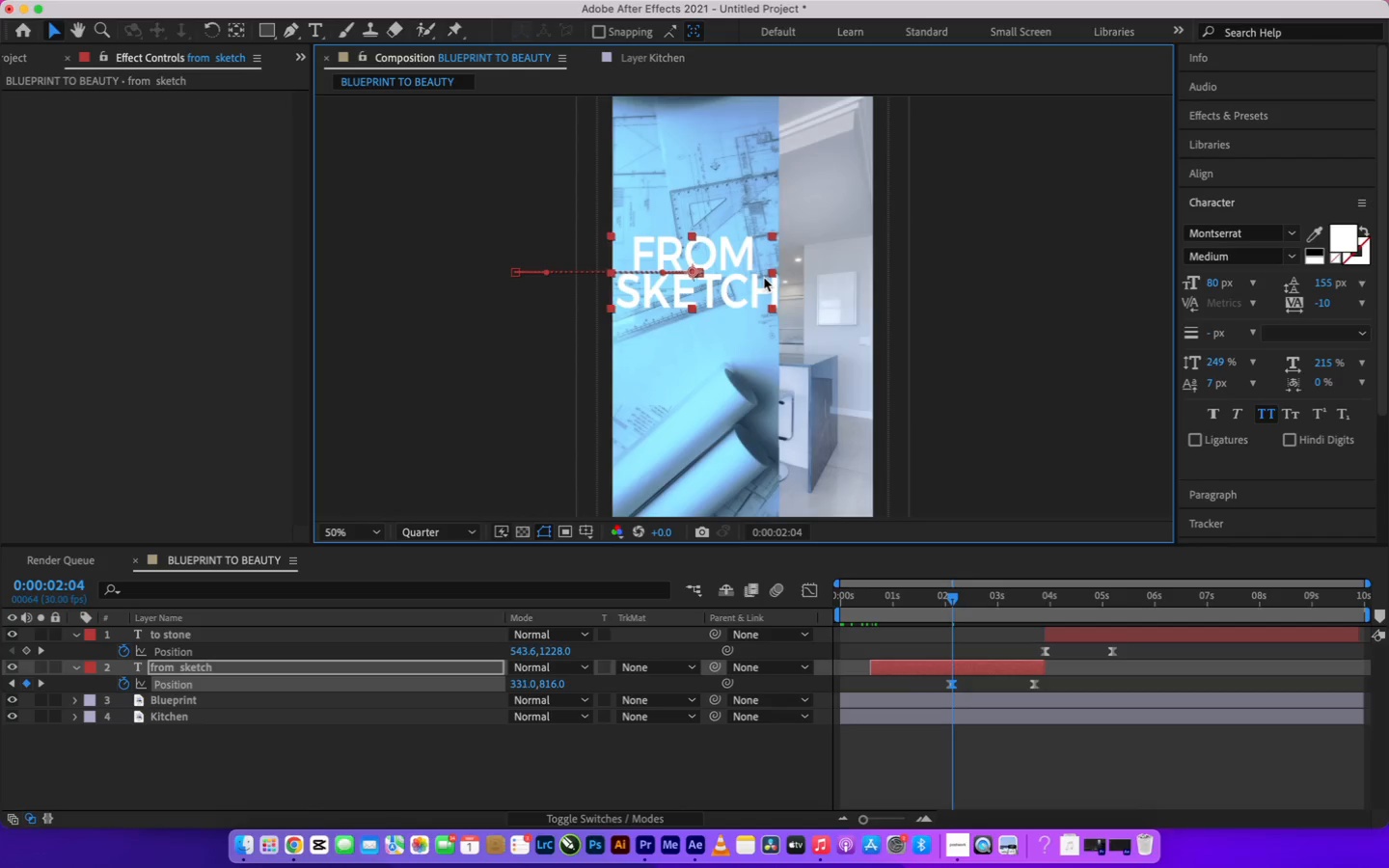 
key(ArrowLeft)
 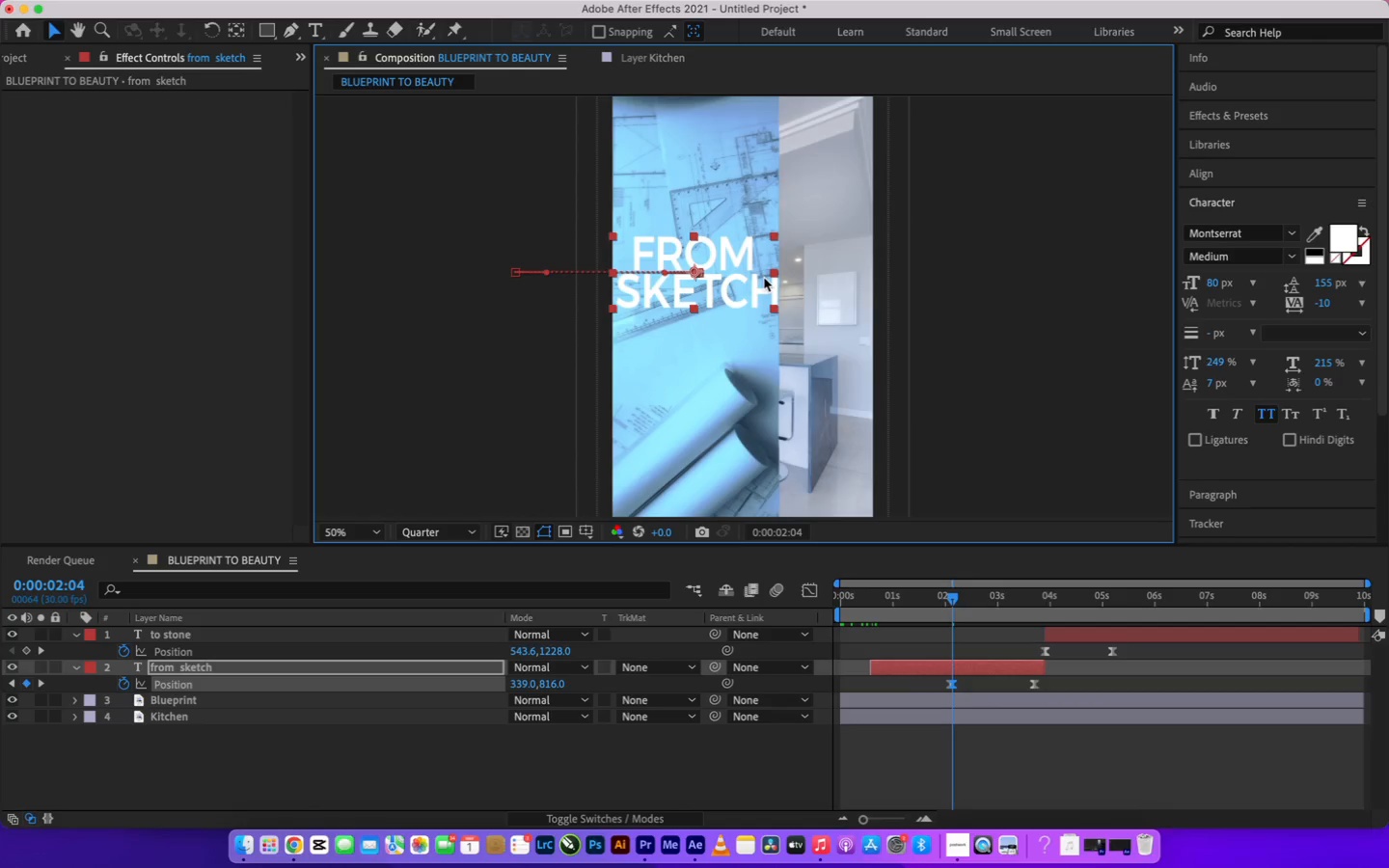 
key(ArrowLeft)
 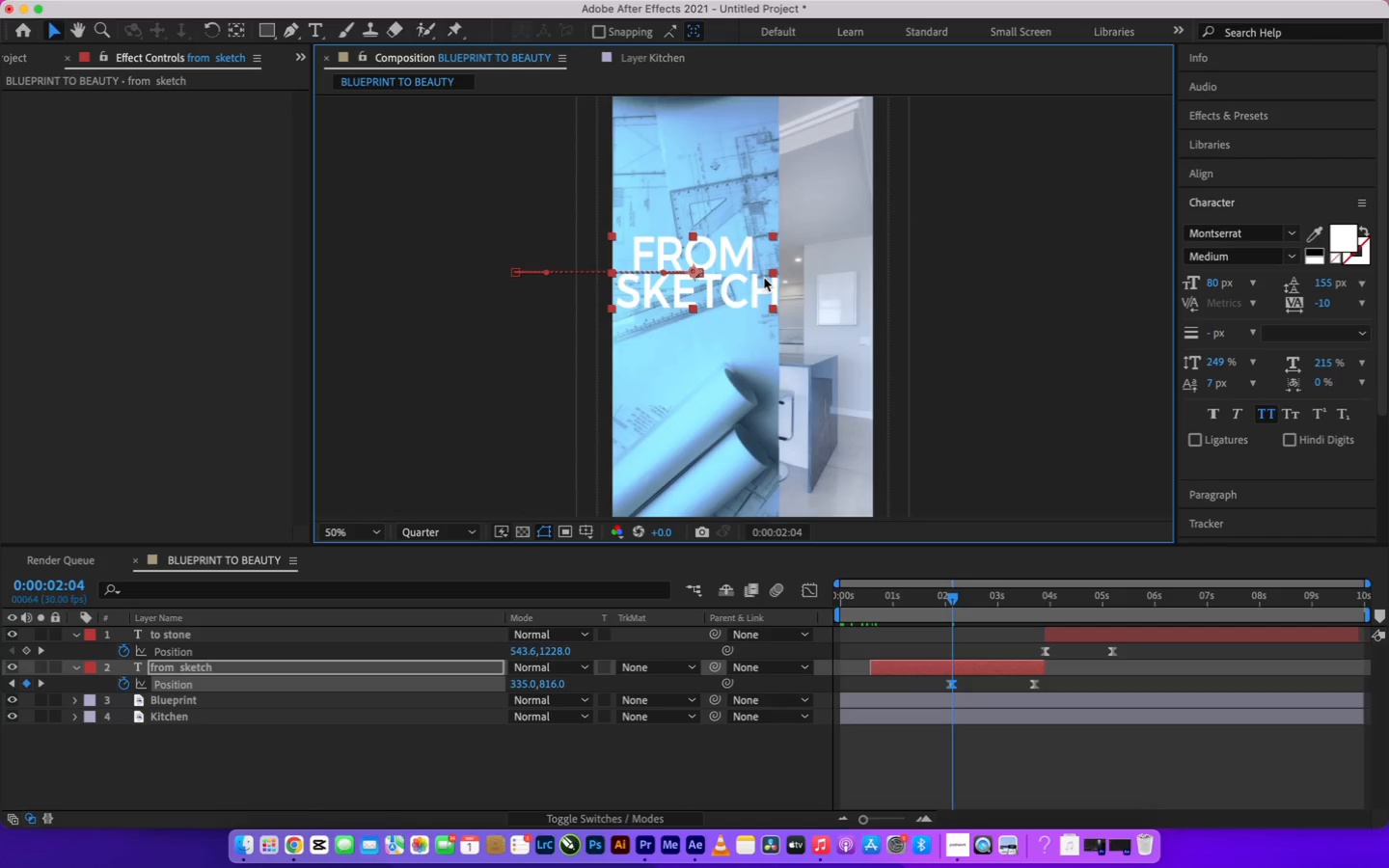 
key(ArrowLeft)
 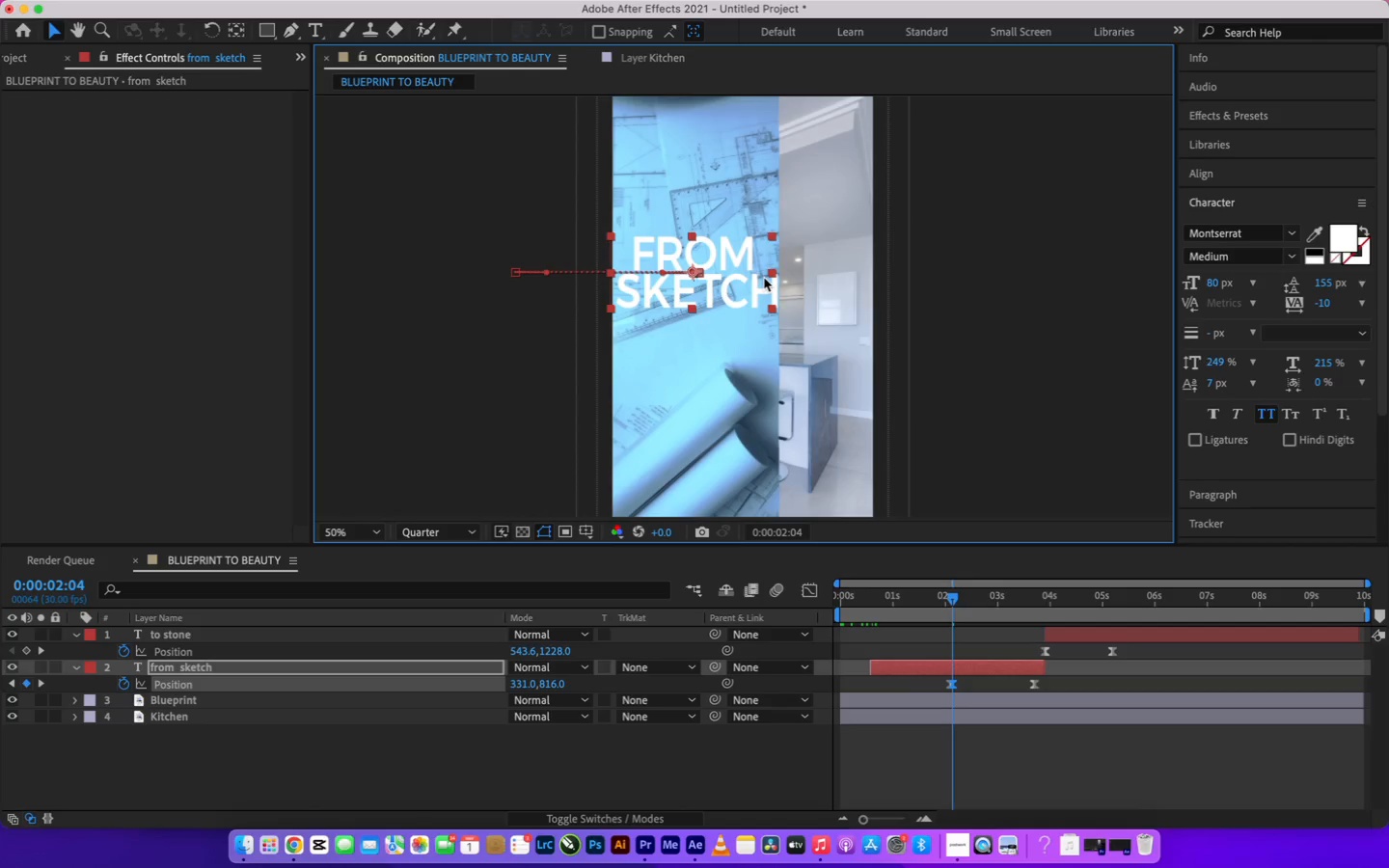 
key(ArrowLeft)
 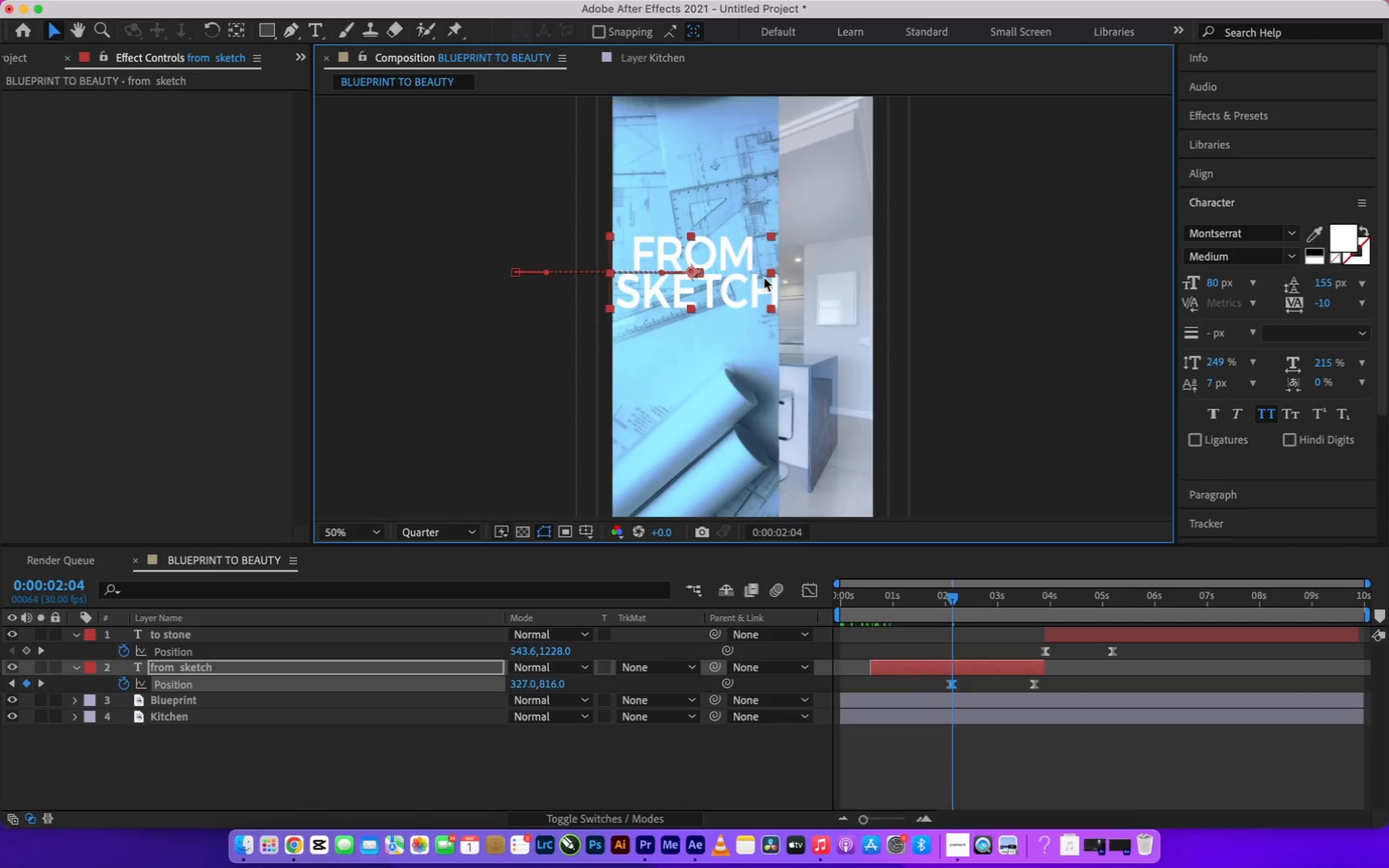 
key(ArrowLeft)
 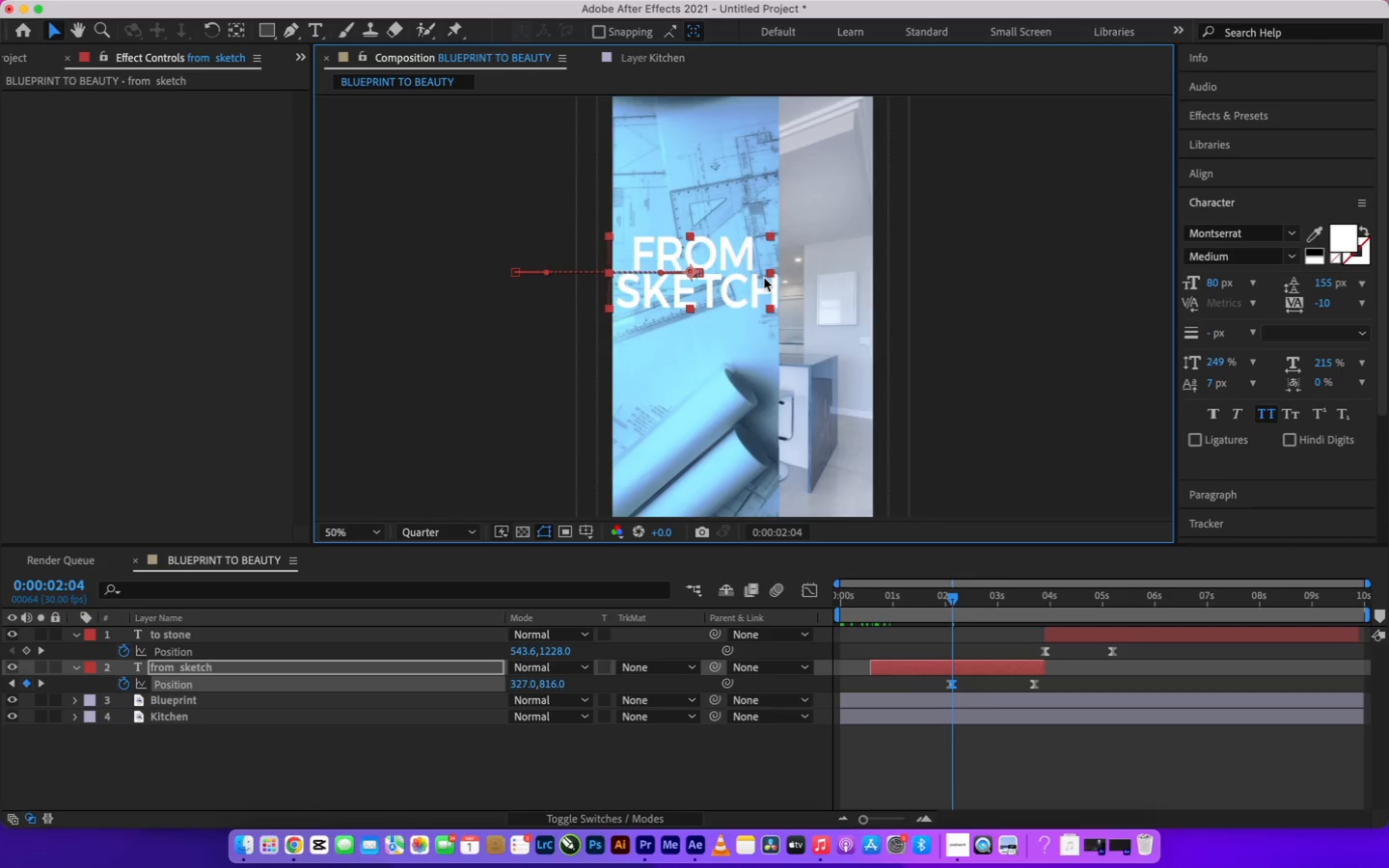 
key(ArrowLeft)
 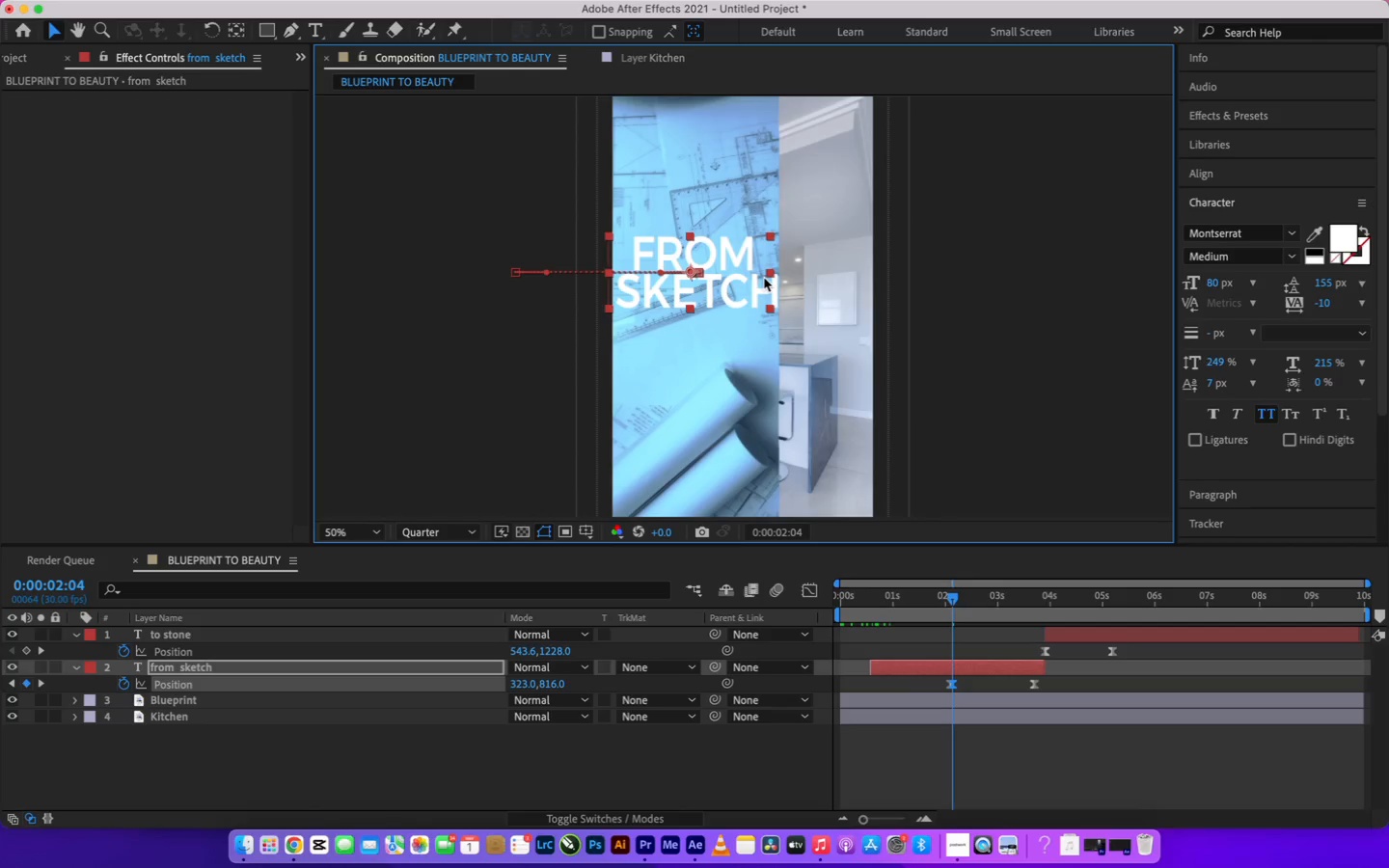 
key(ArrowLeft)
 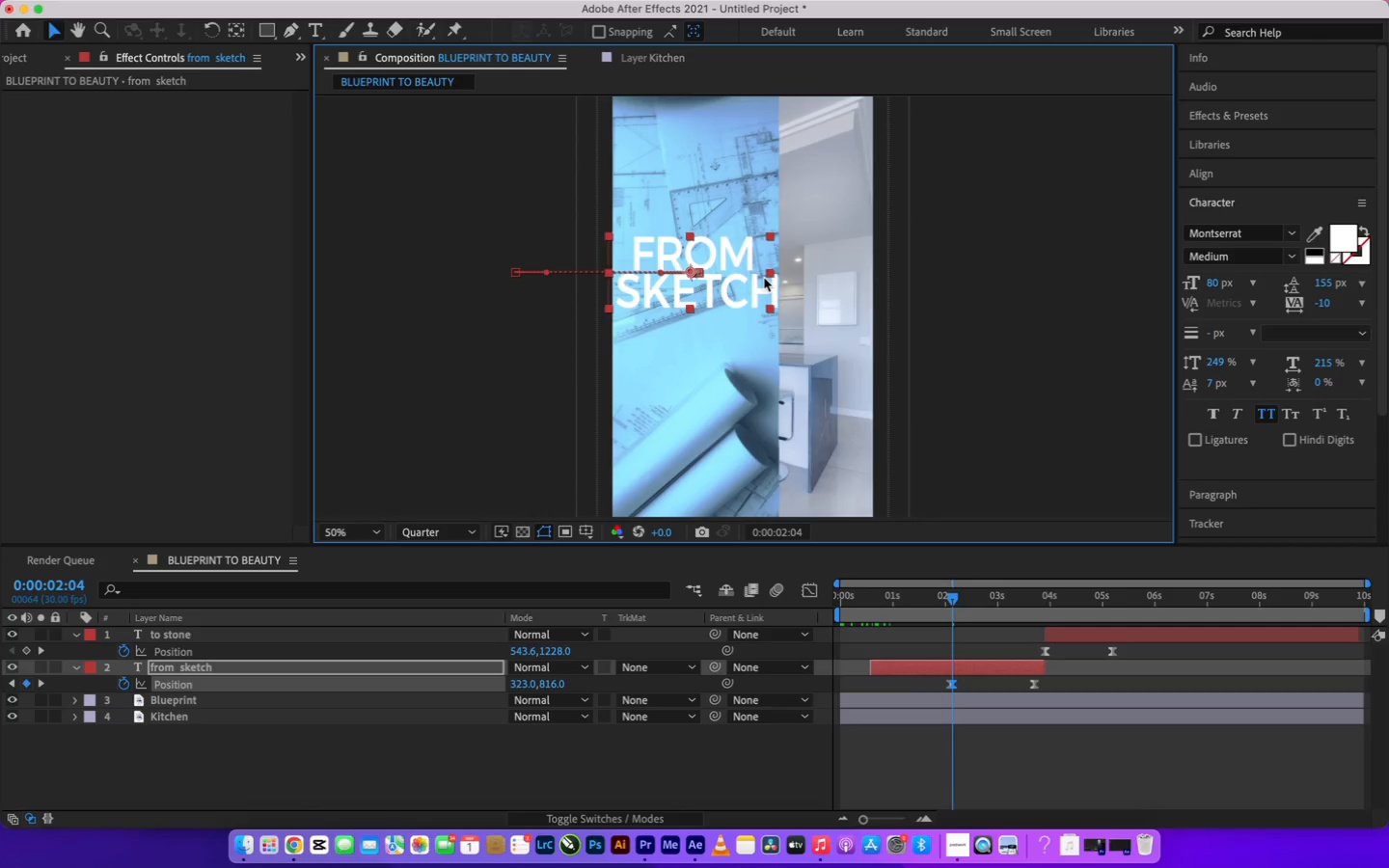 
key(ArrowLeft)
 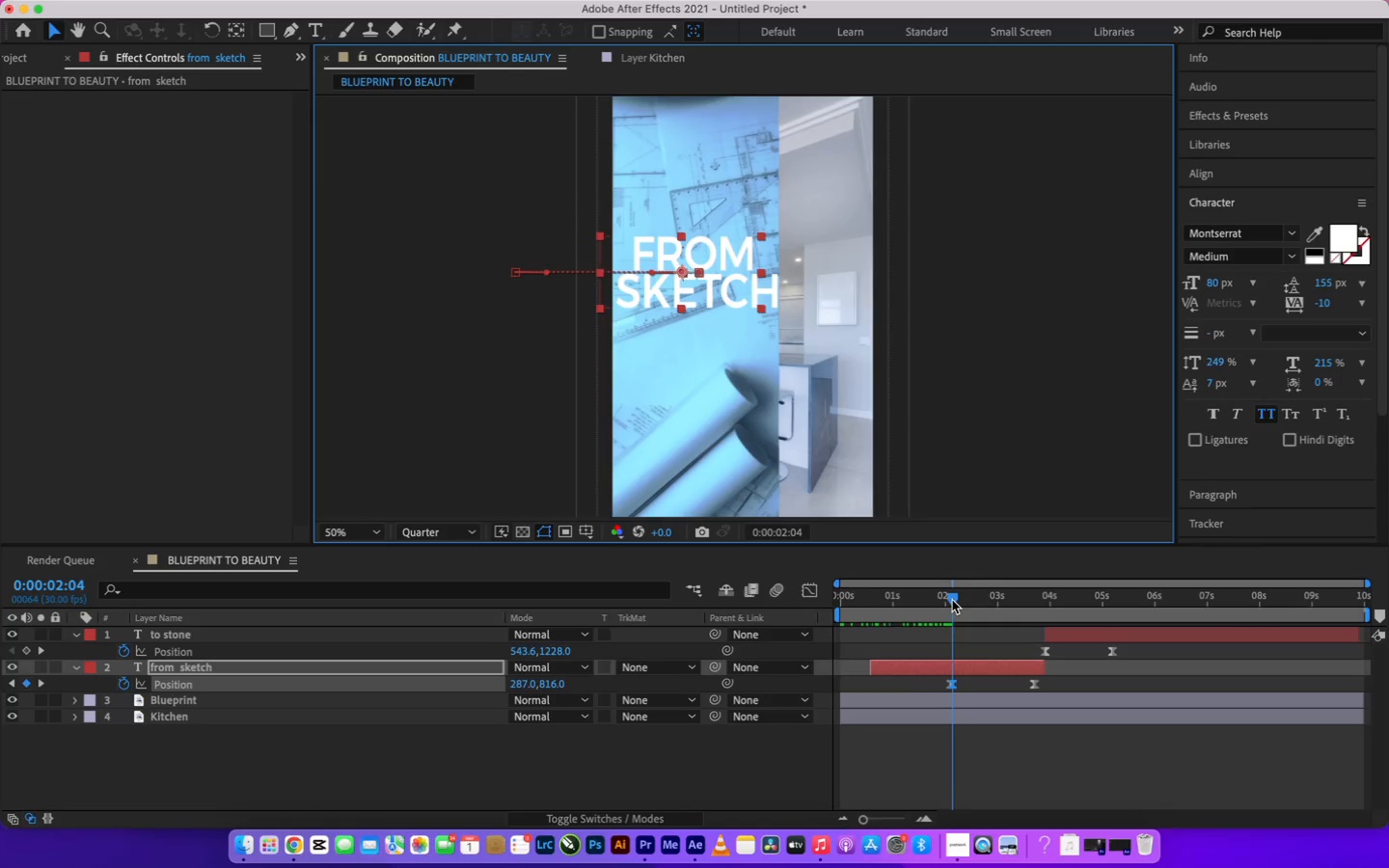 
wait(6.53)
 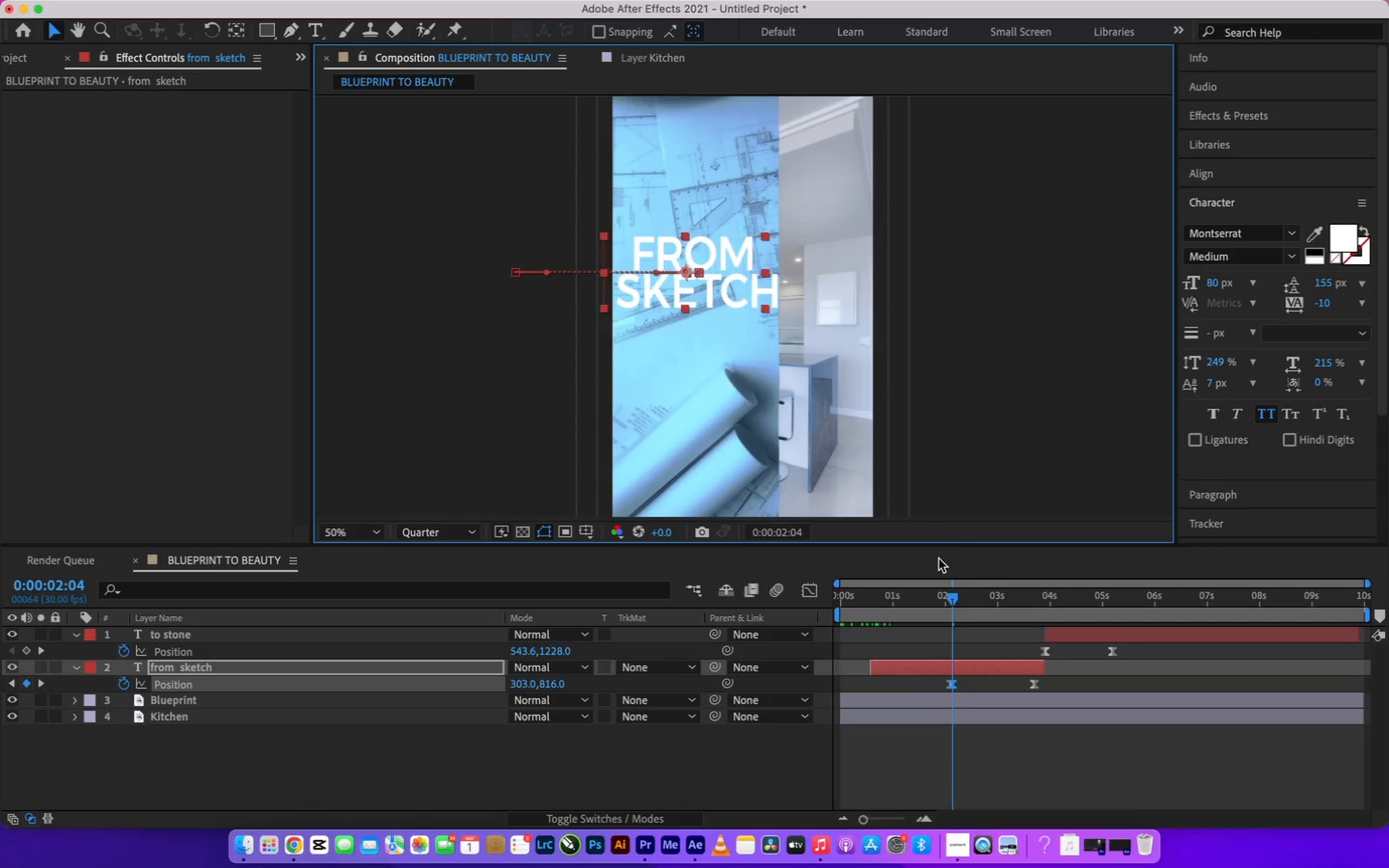 
left_click_drag(start_coordinate=[952, 600], to_coordinate=[948, 618])
 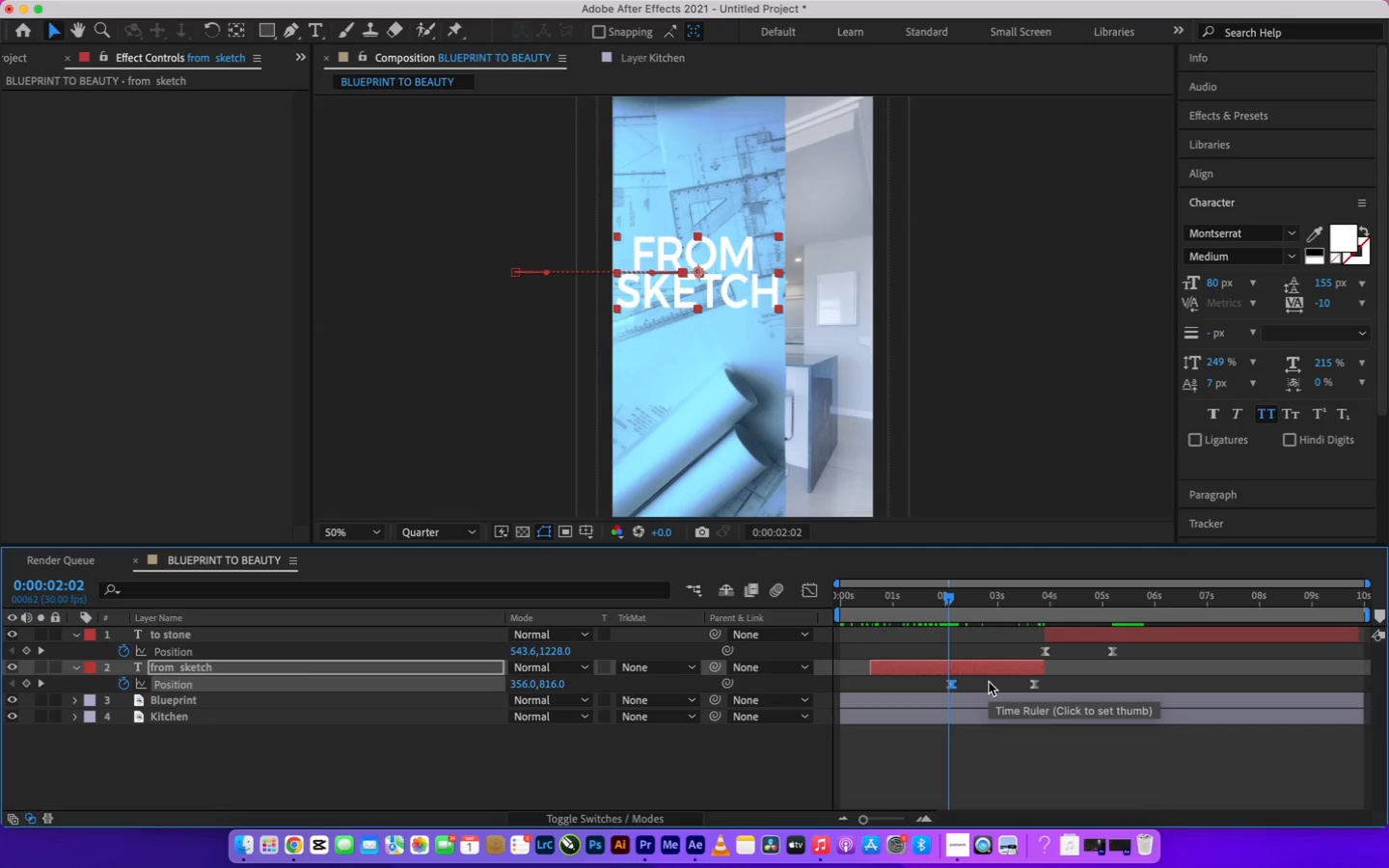 
left_click_drag(start_coordinate=[989, 682], to_coordinate=[928, 691])
 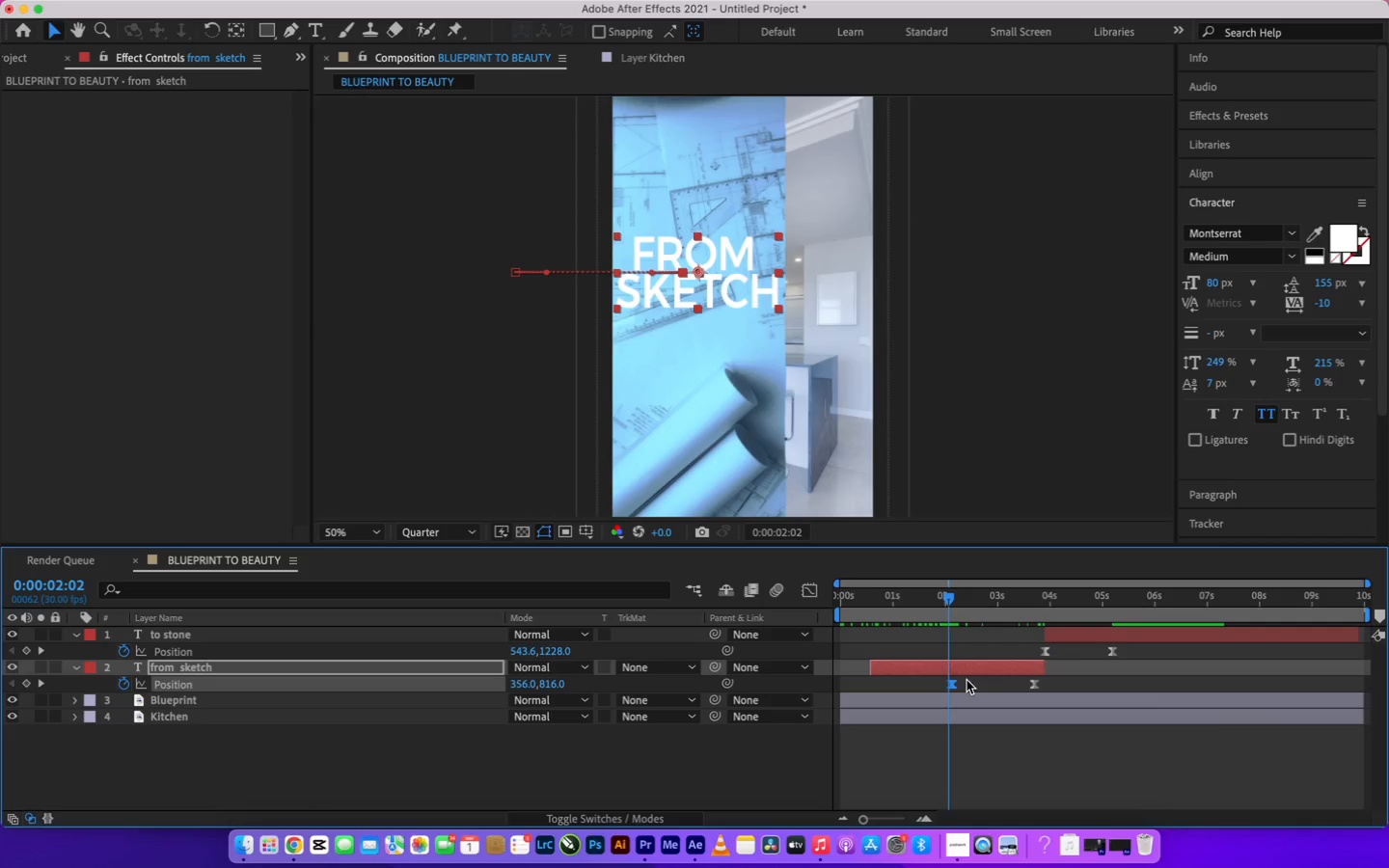 
key(Backspace)
 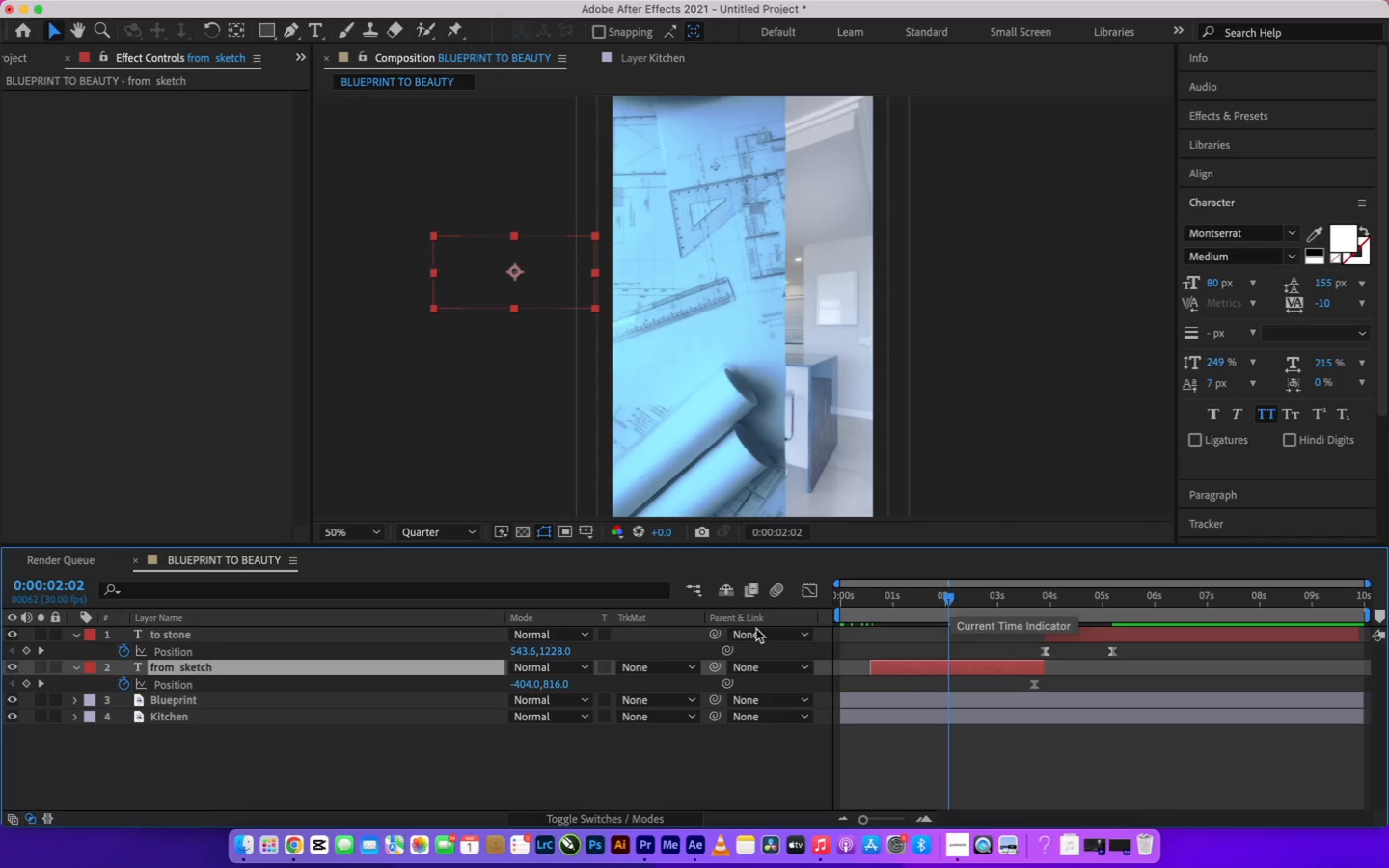 
wait(10.64)
 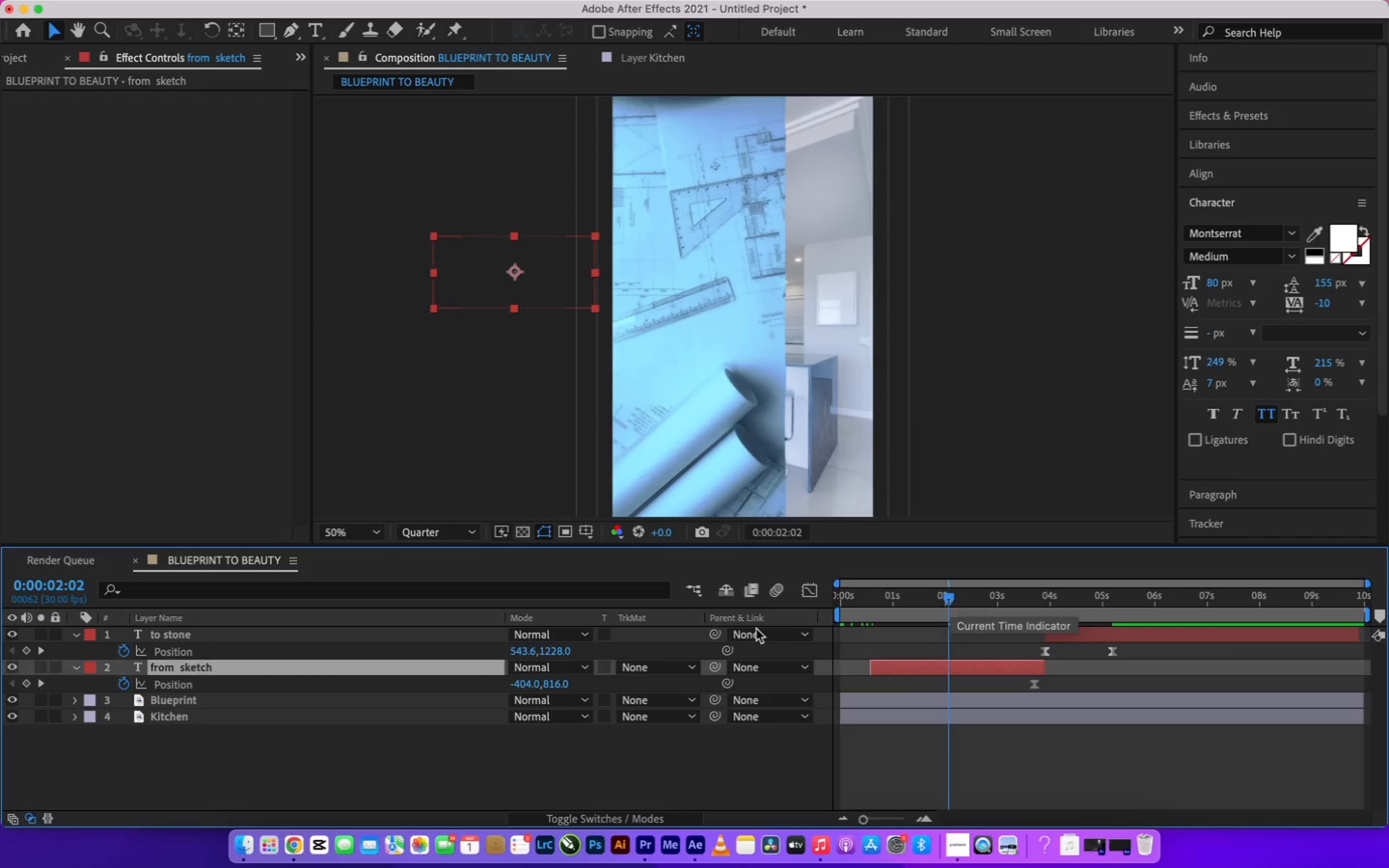 
hold_key(key=ArrowRight, duration=1.52)
 